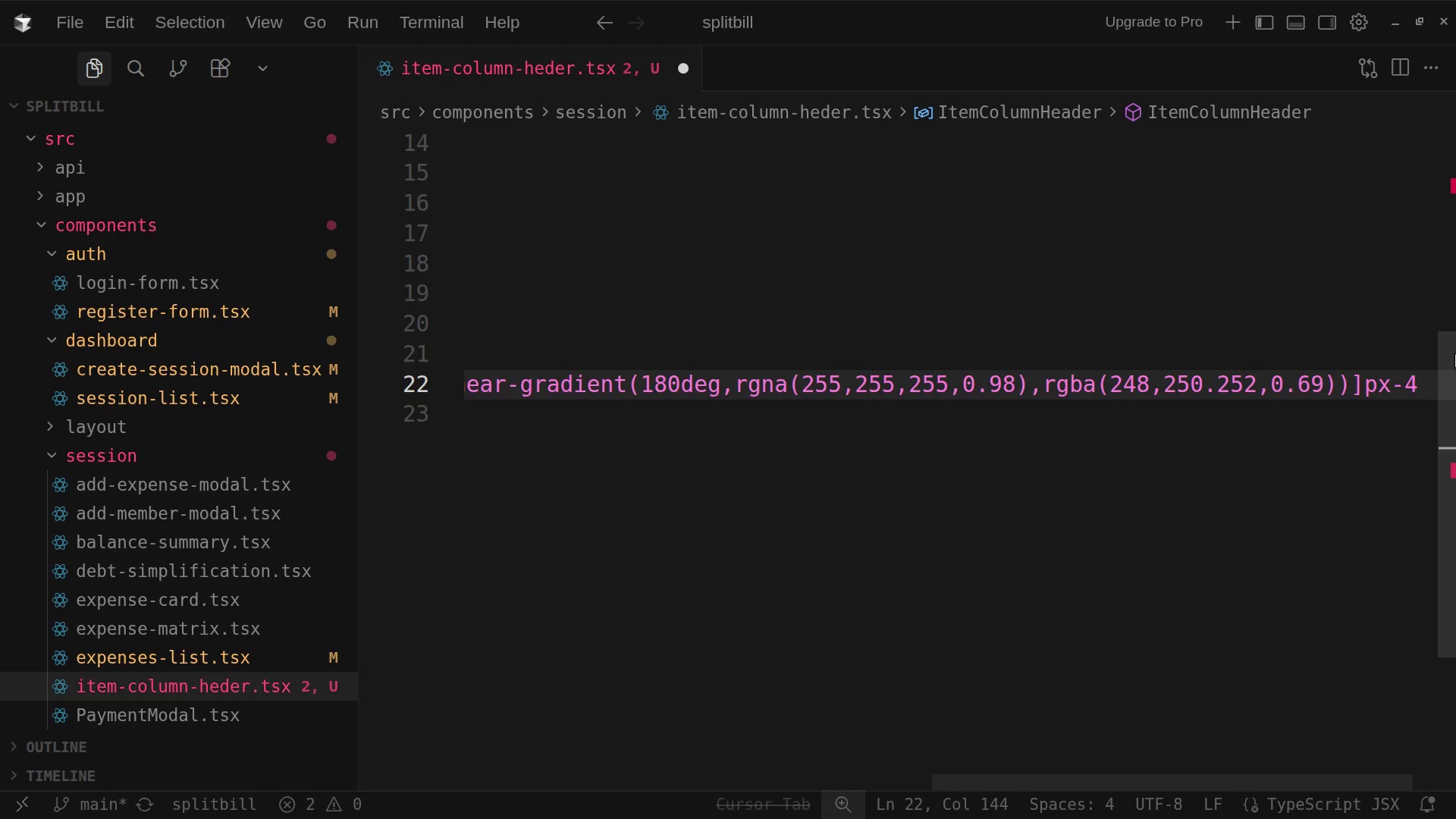 
type( py)
 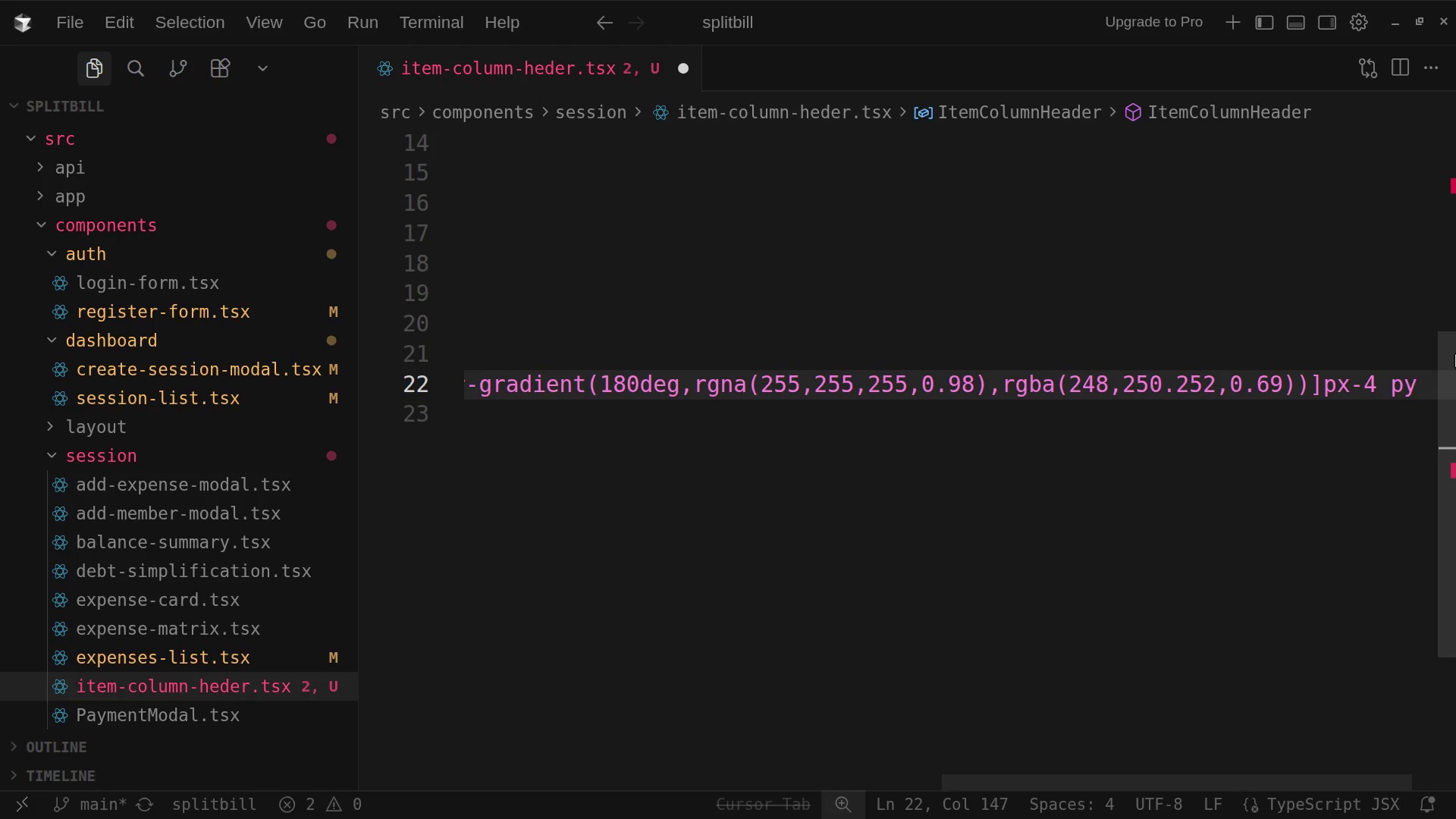 
key(Minus)
 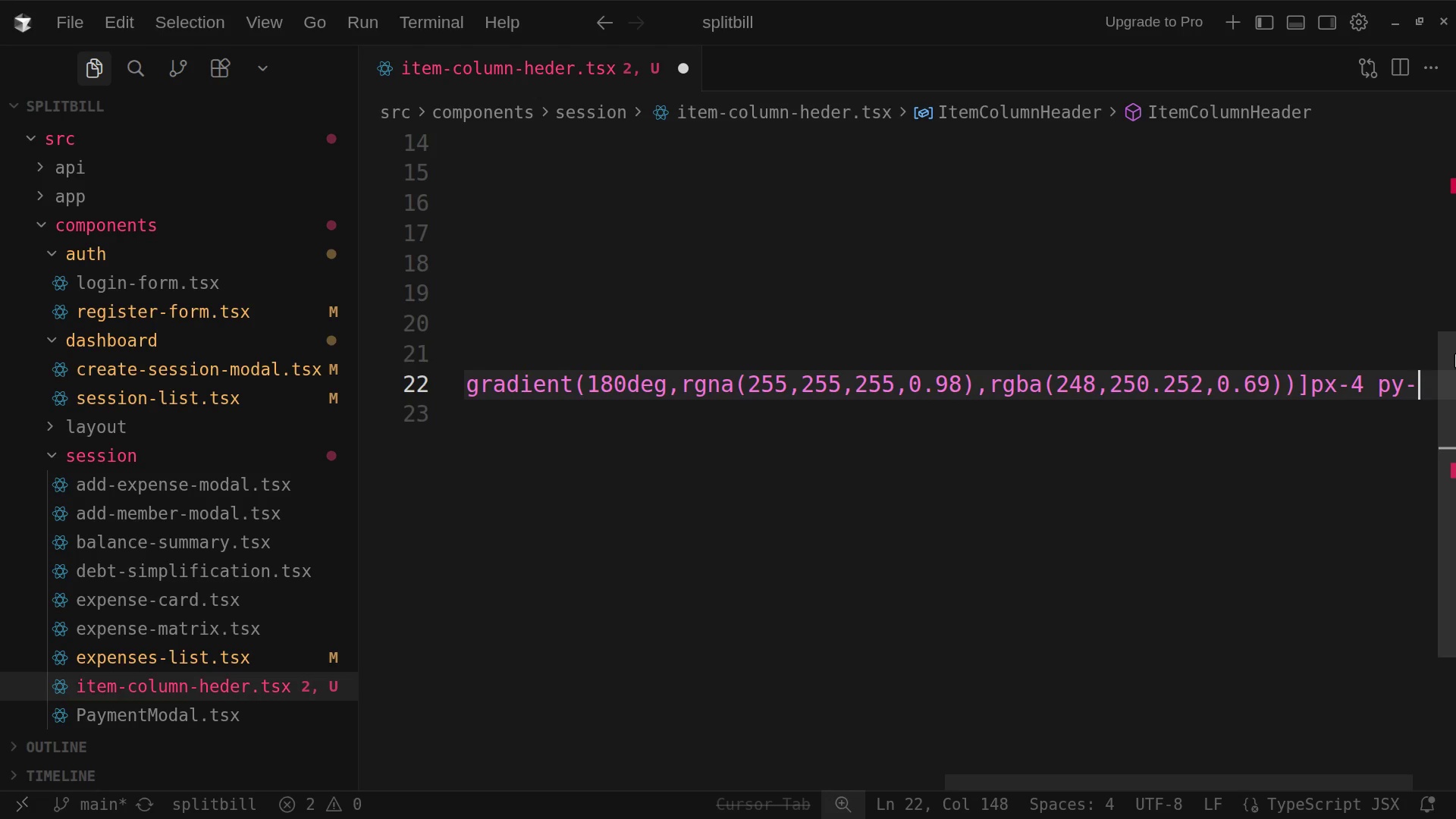 
key(3)
 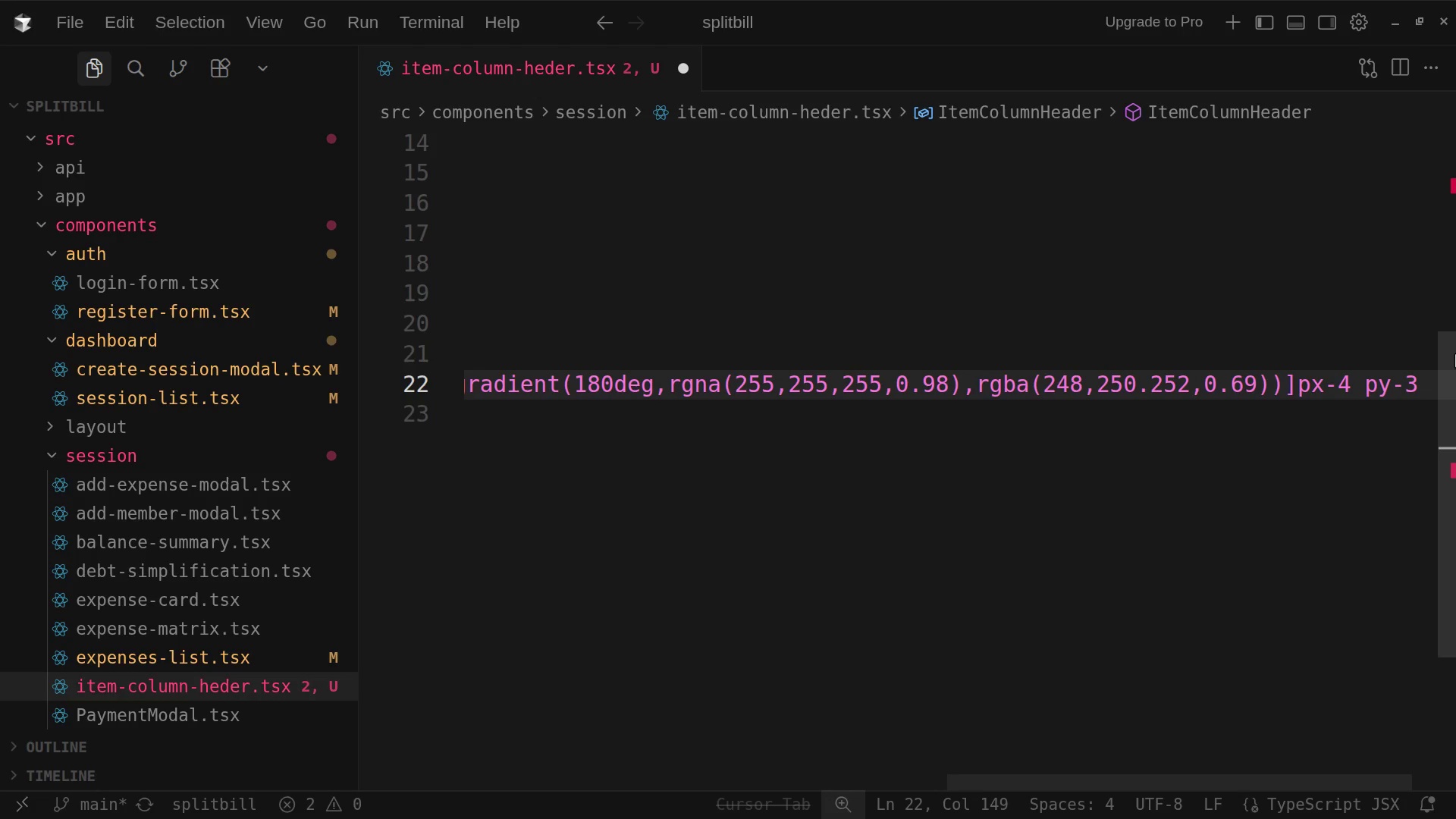 
wait(6.64)
 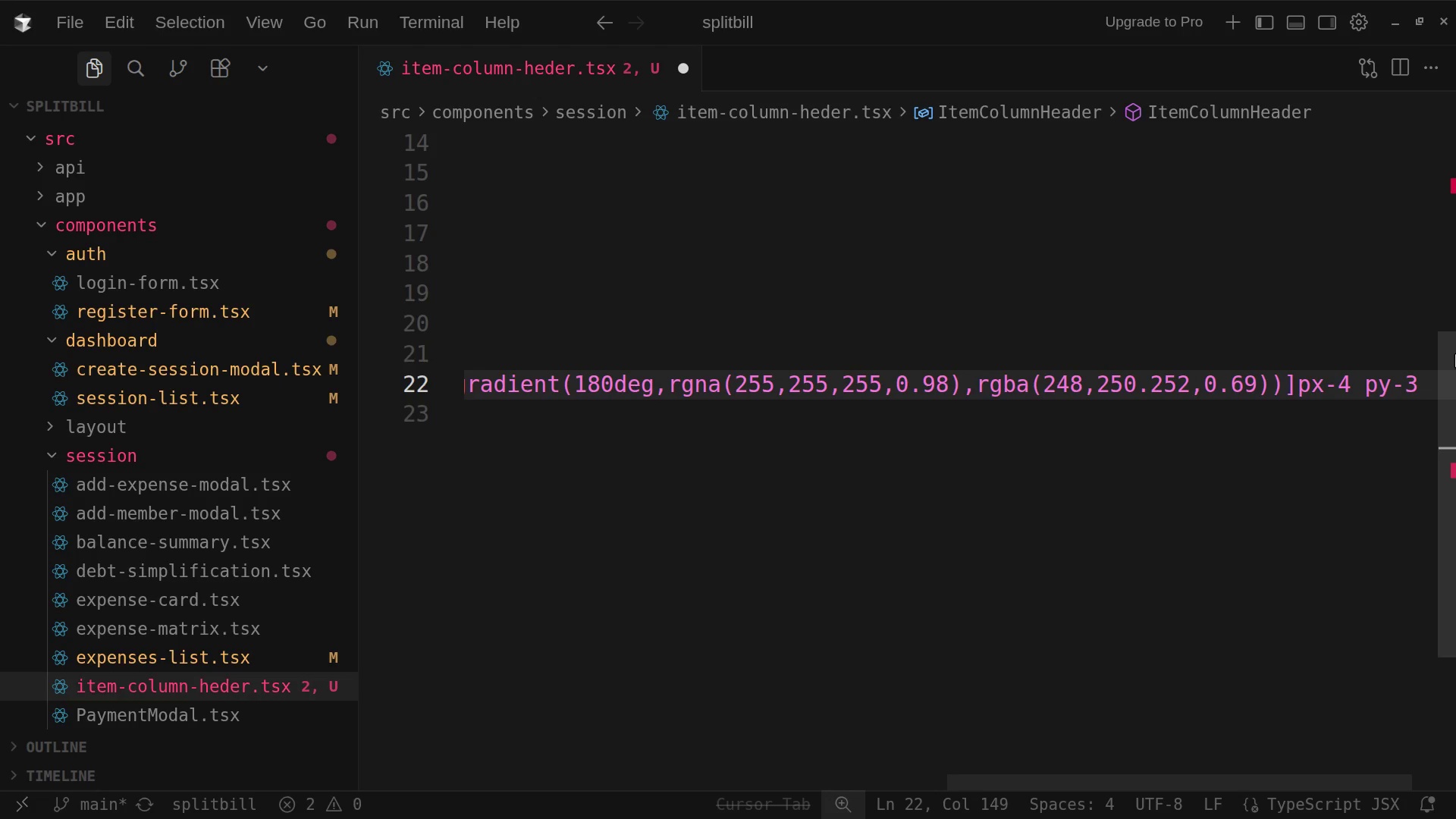 
key(Shift+Quote)
 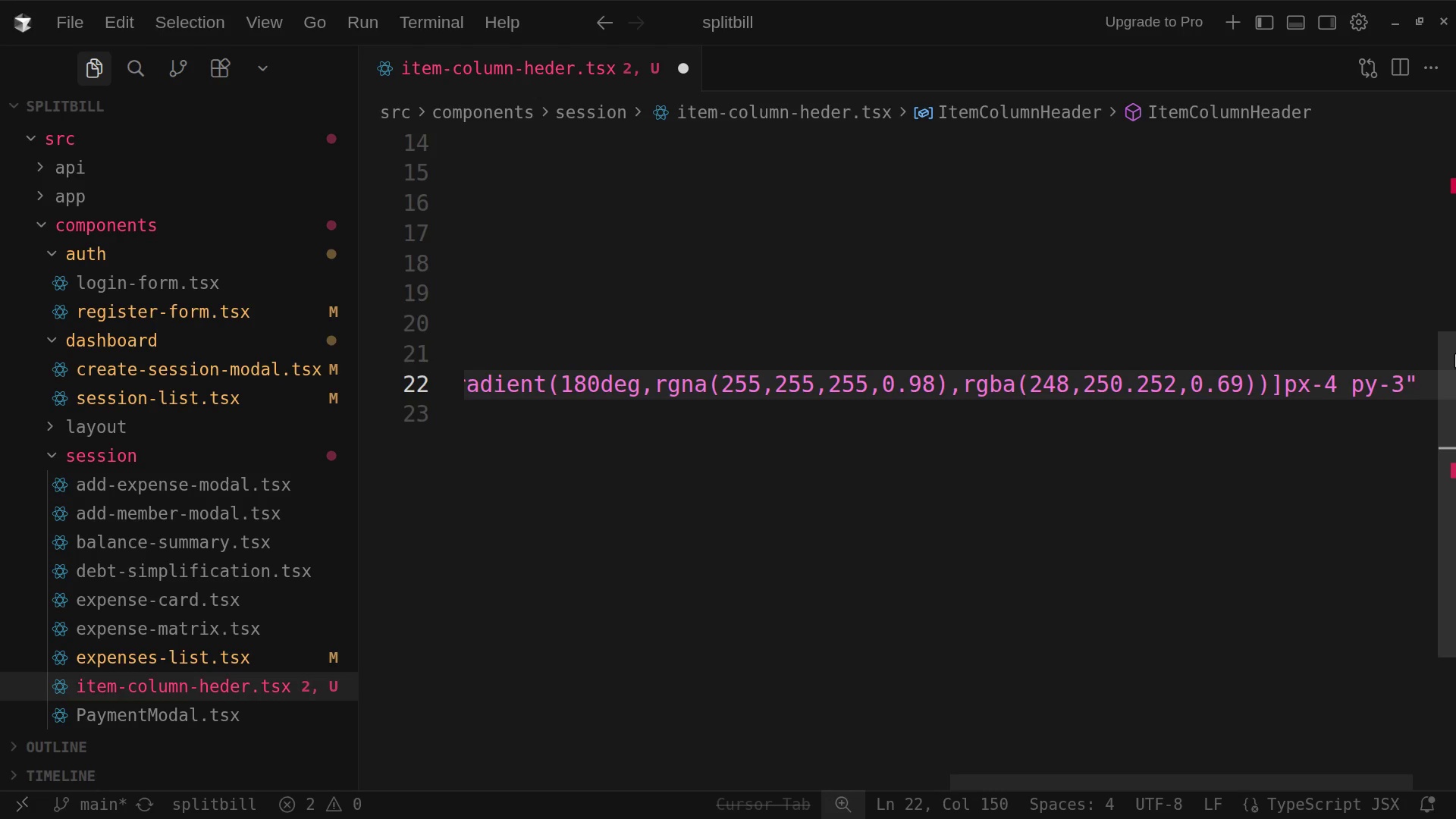 
key(Shift+Period)
 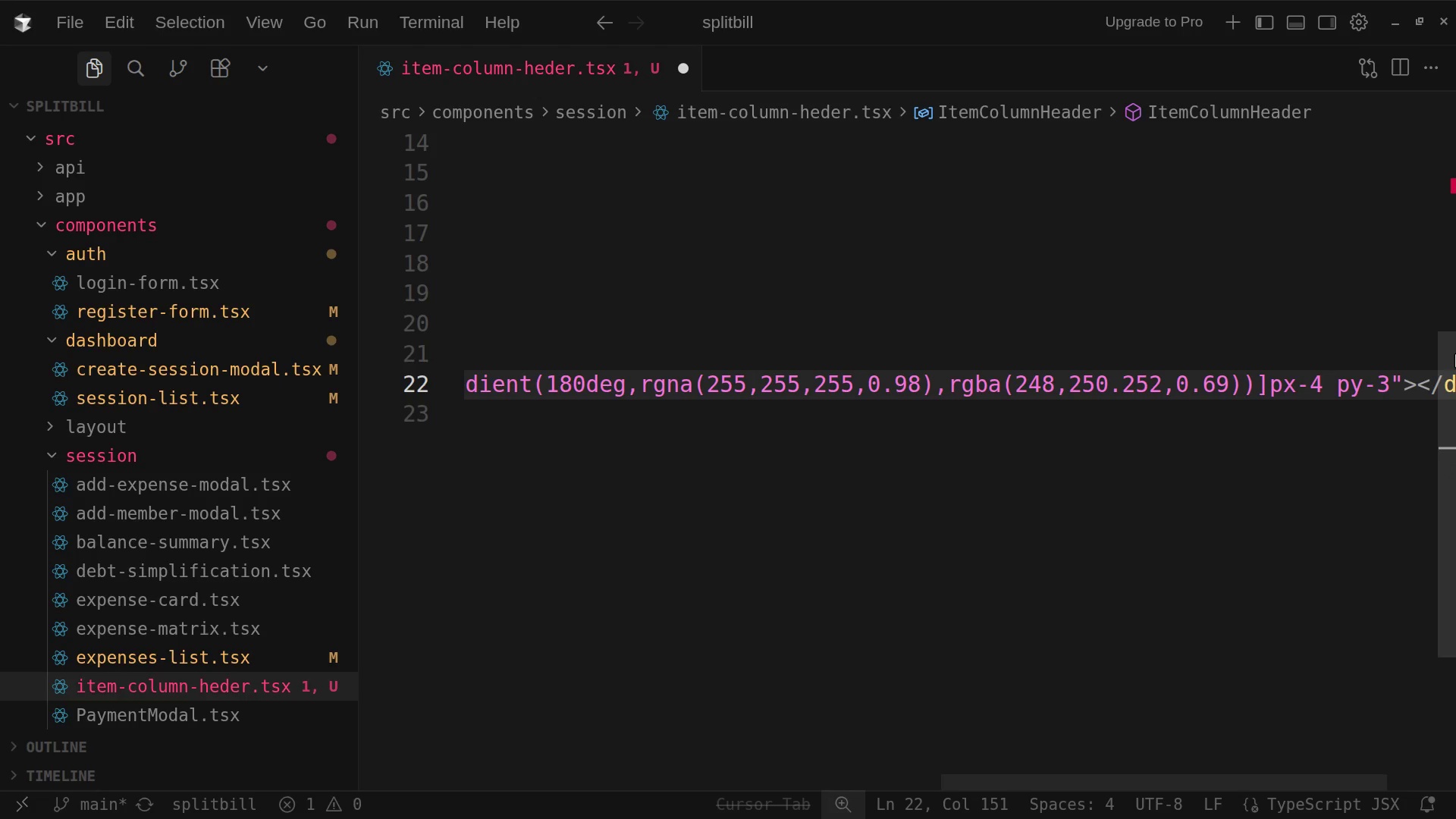 
scroll: coordinate [1455, 353], scroll_direction: down, amount: 12.0
 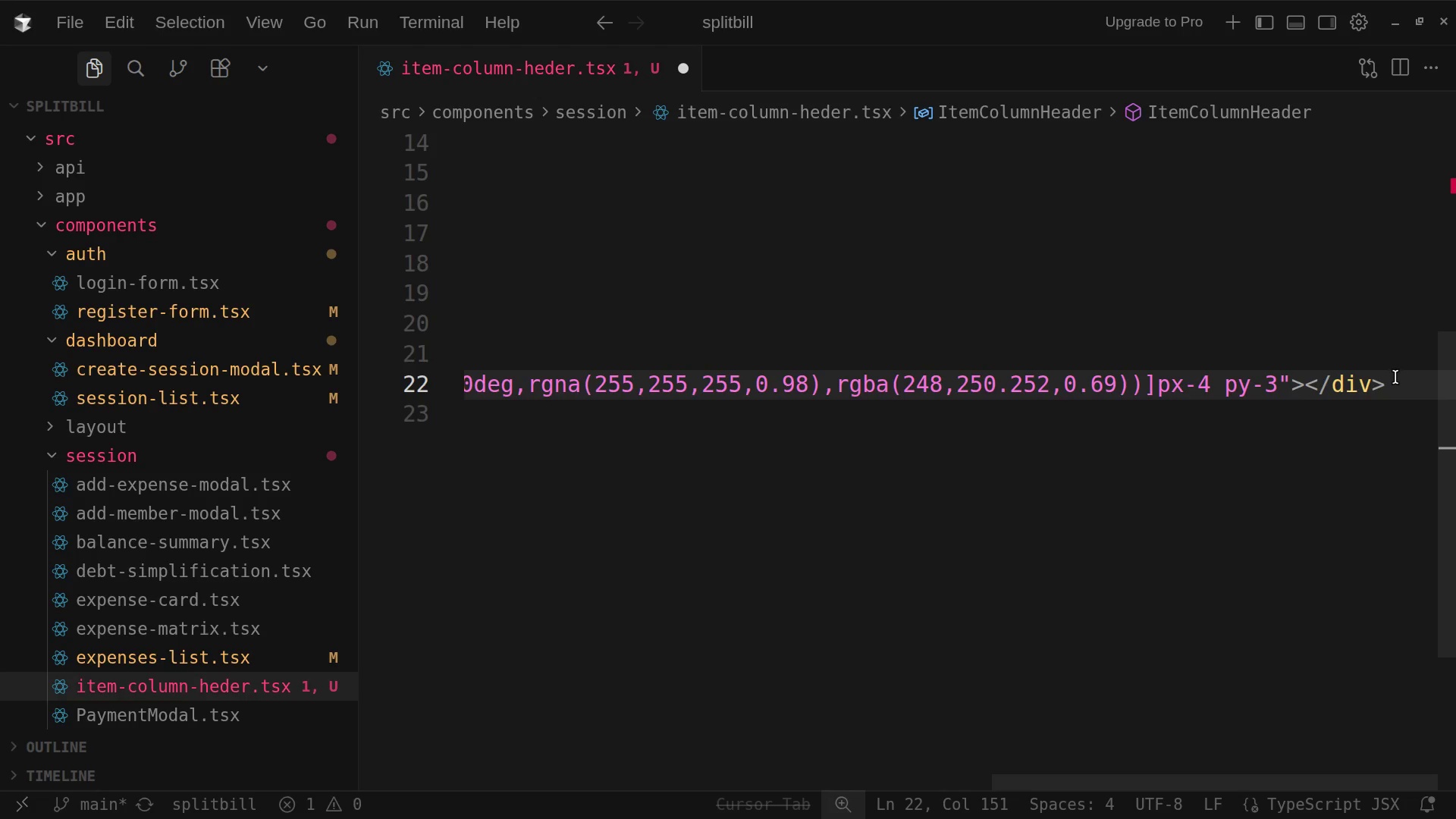 
key(Enter)
 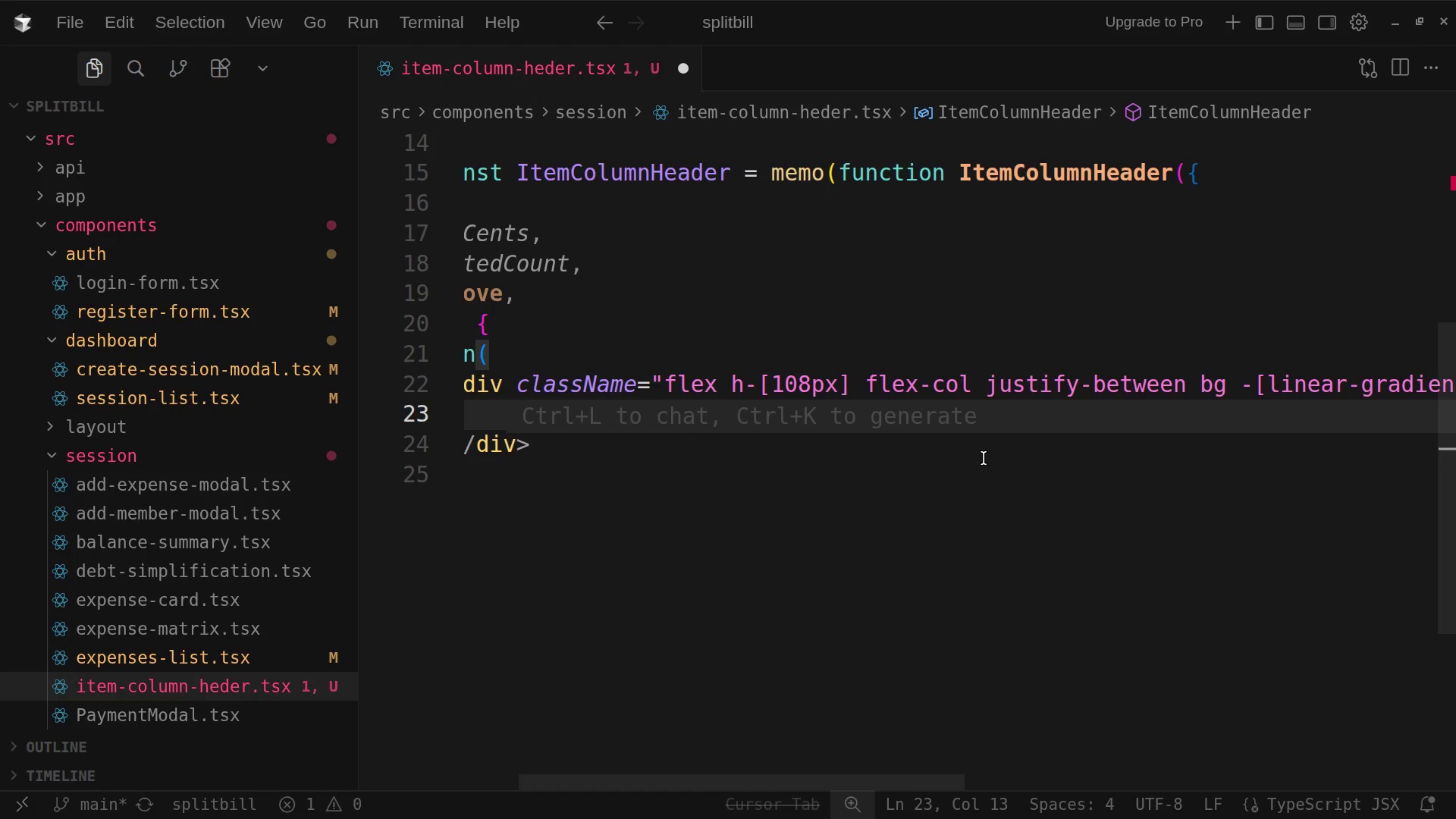 
wait(12.64)
 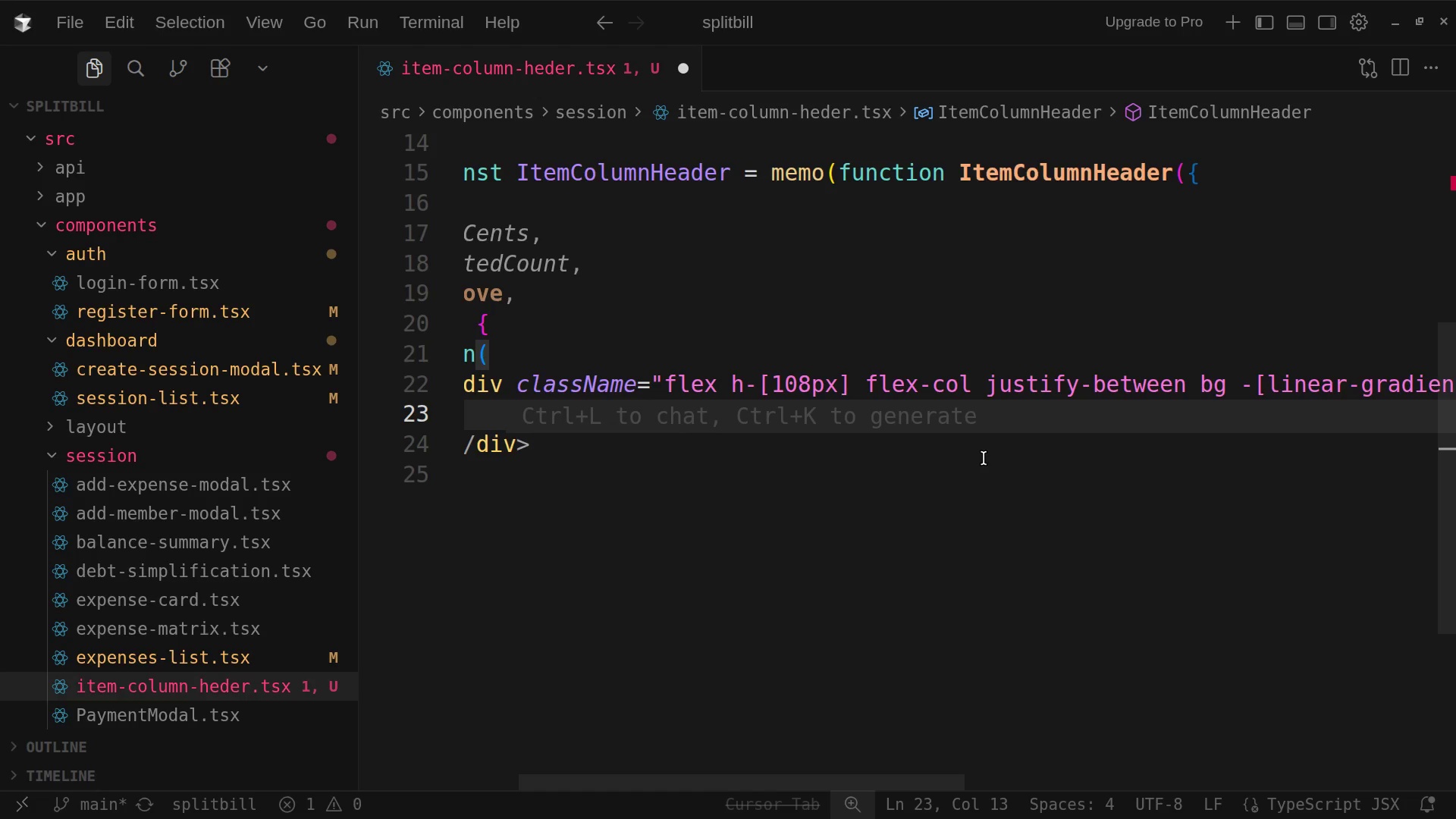 
key(Backspace)
 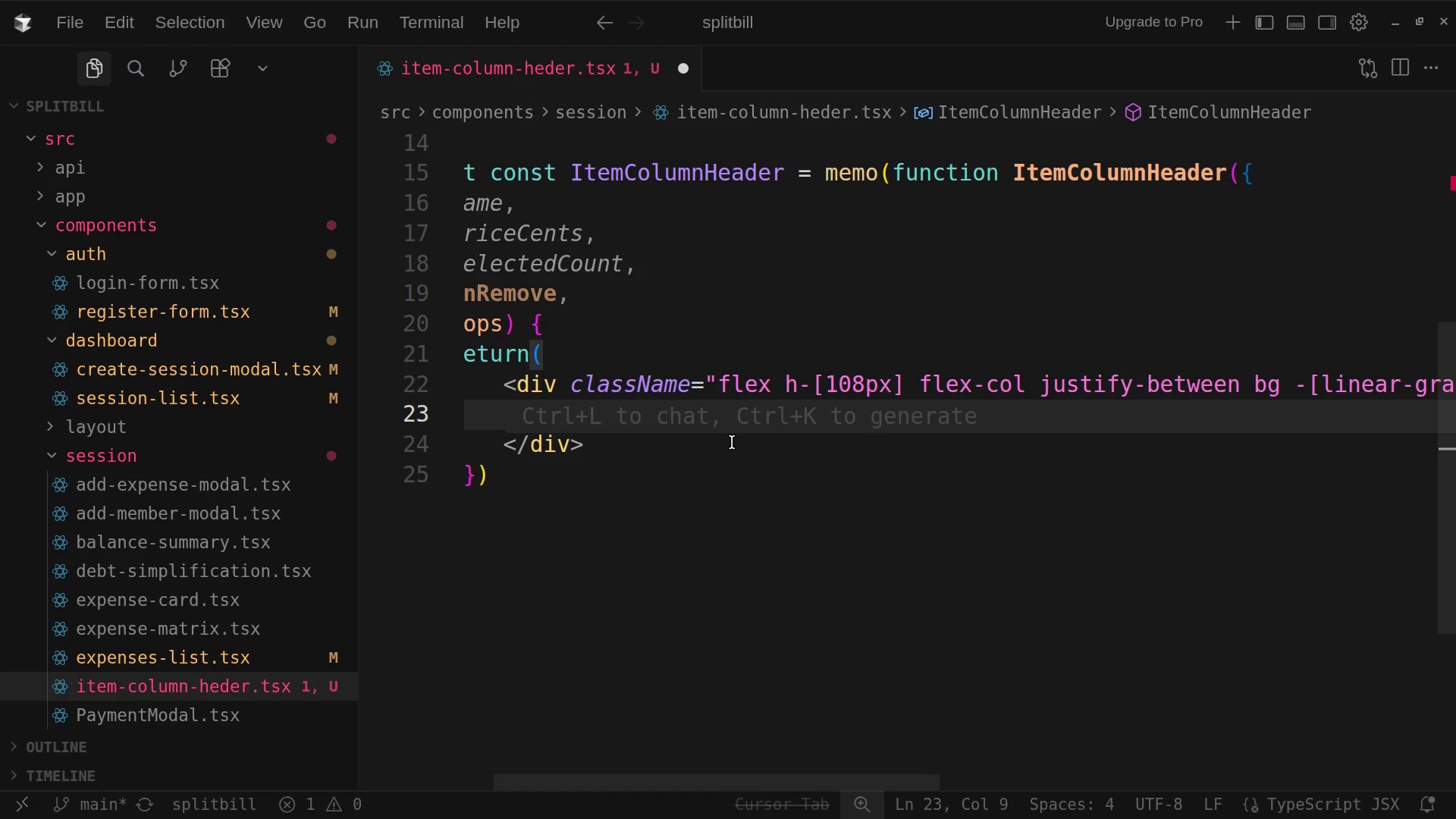 
key(Backspace)
 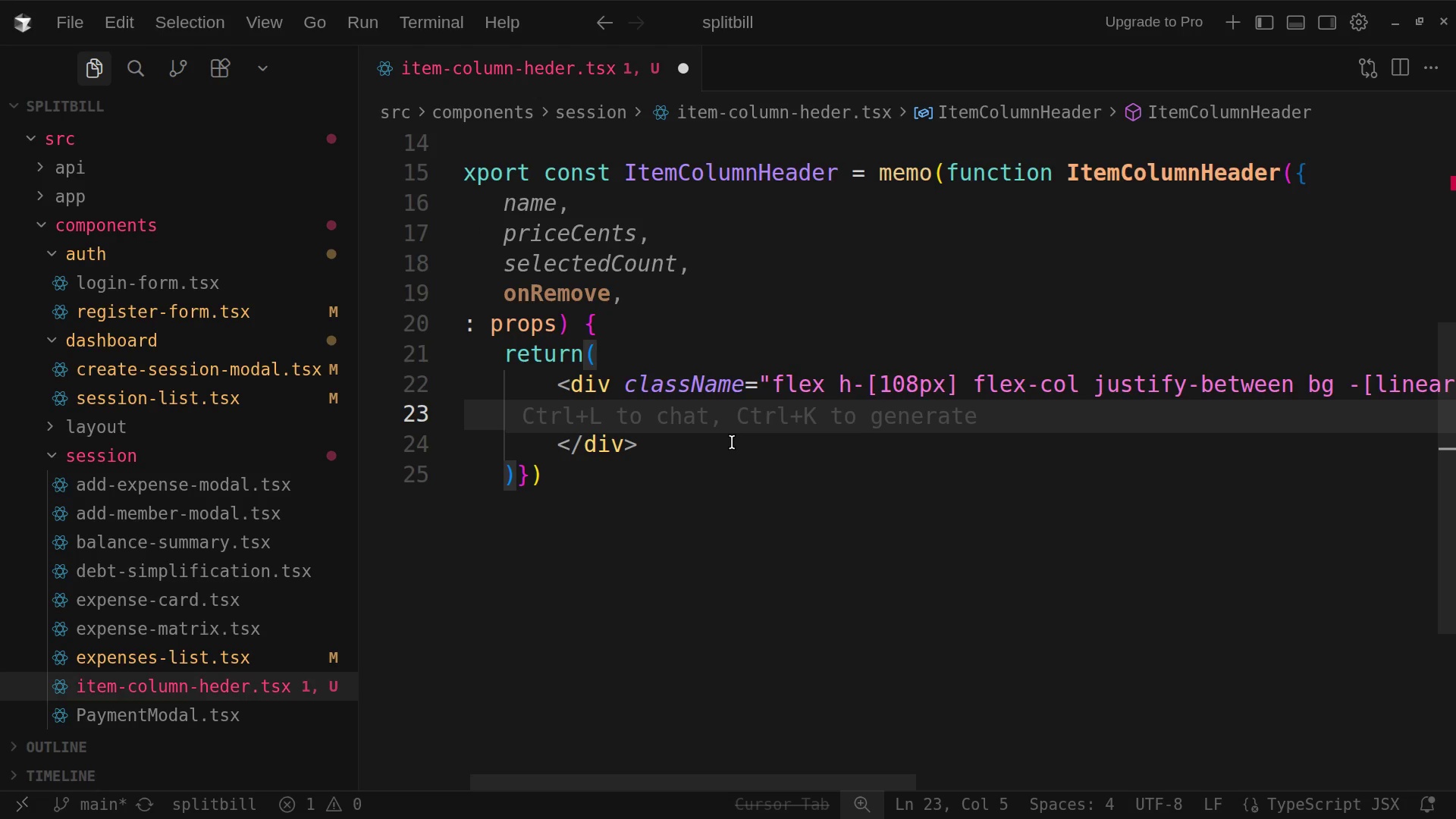 
key(Backspace)
 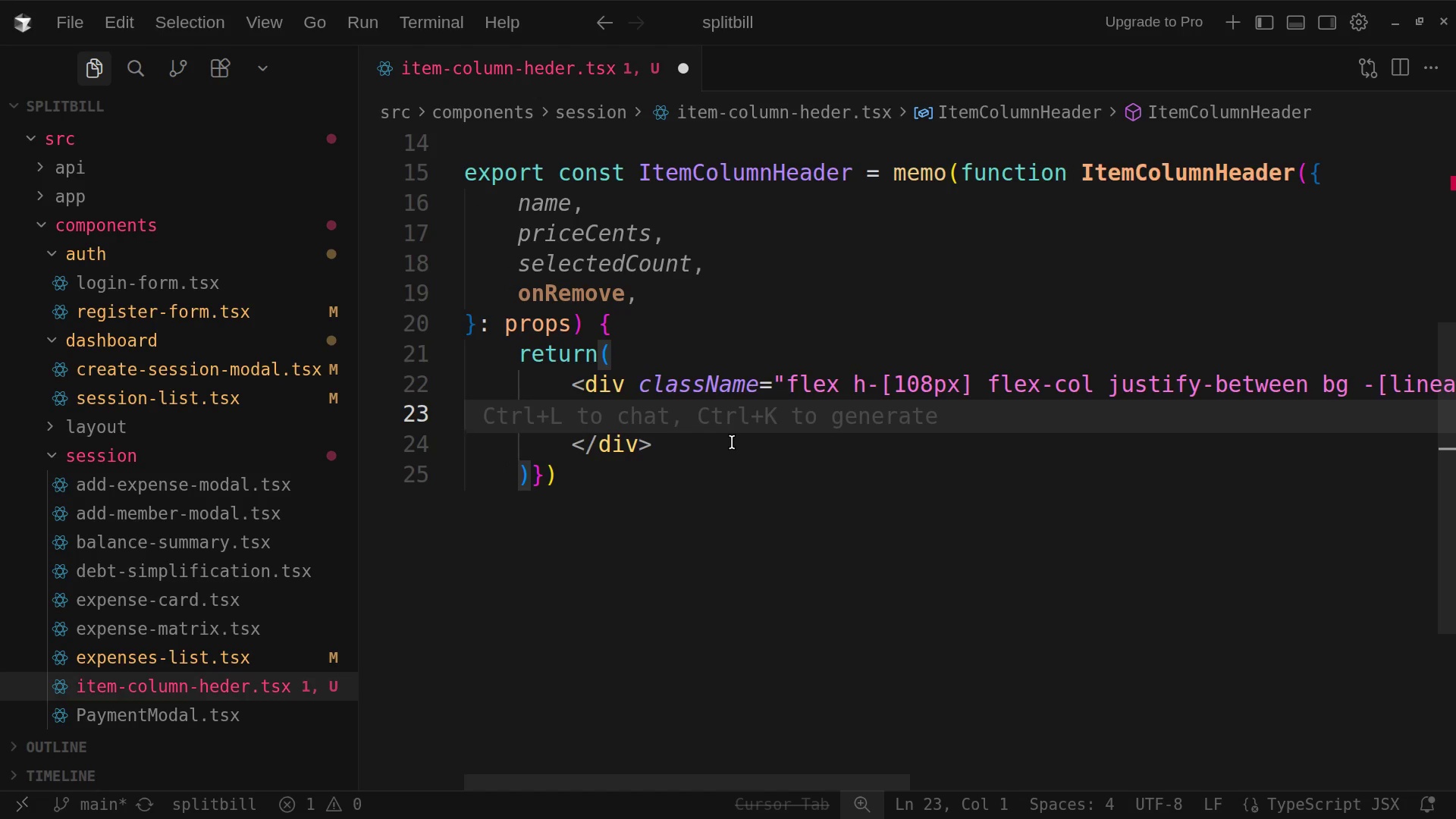 
key(Backspace)
 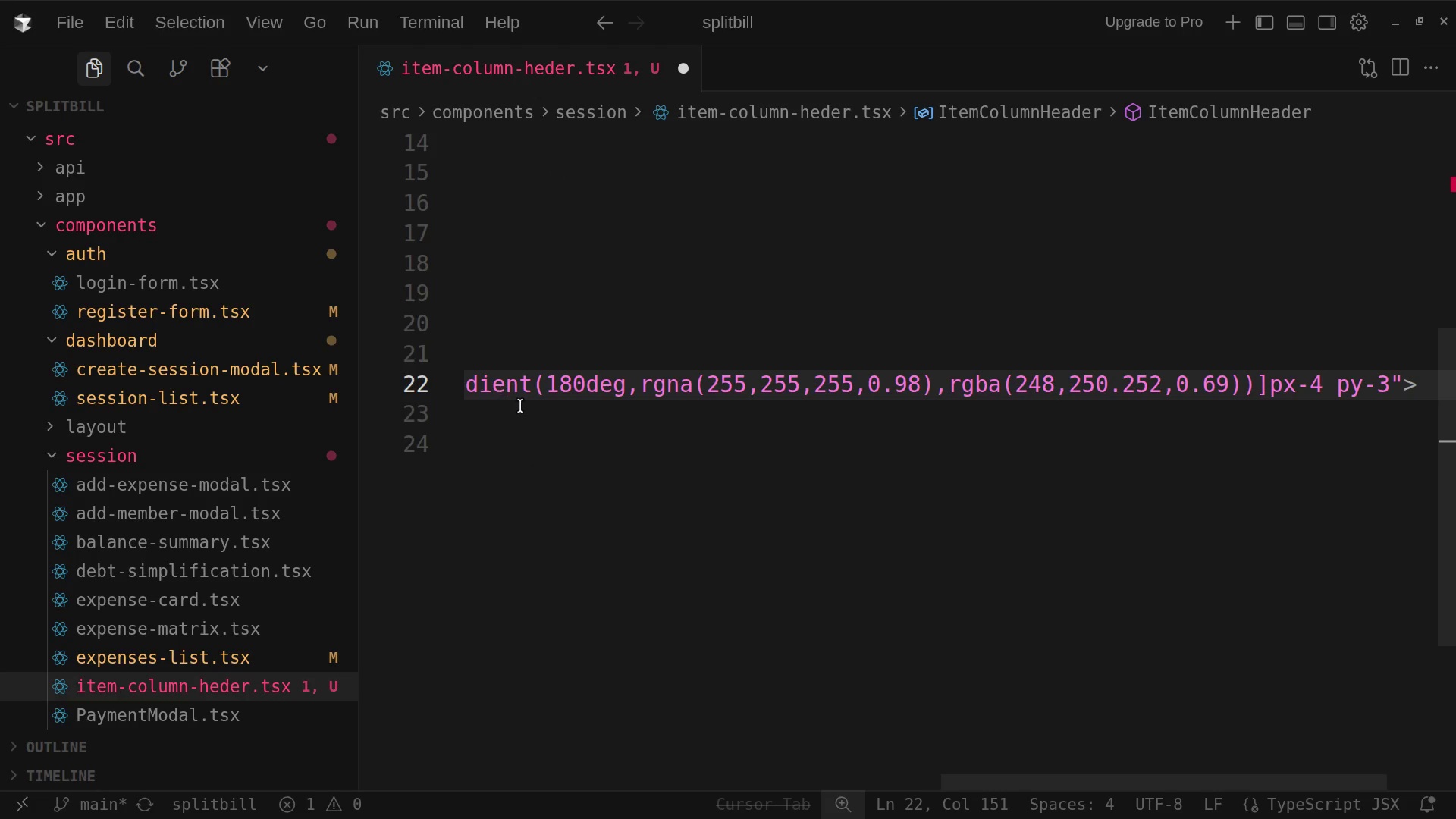 
scroll: coordinate [805, 481], scroll_direction: down, amount: 12.0
 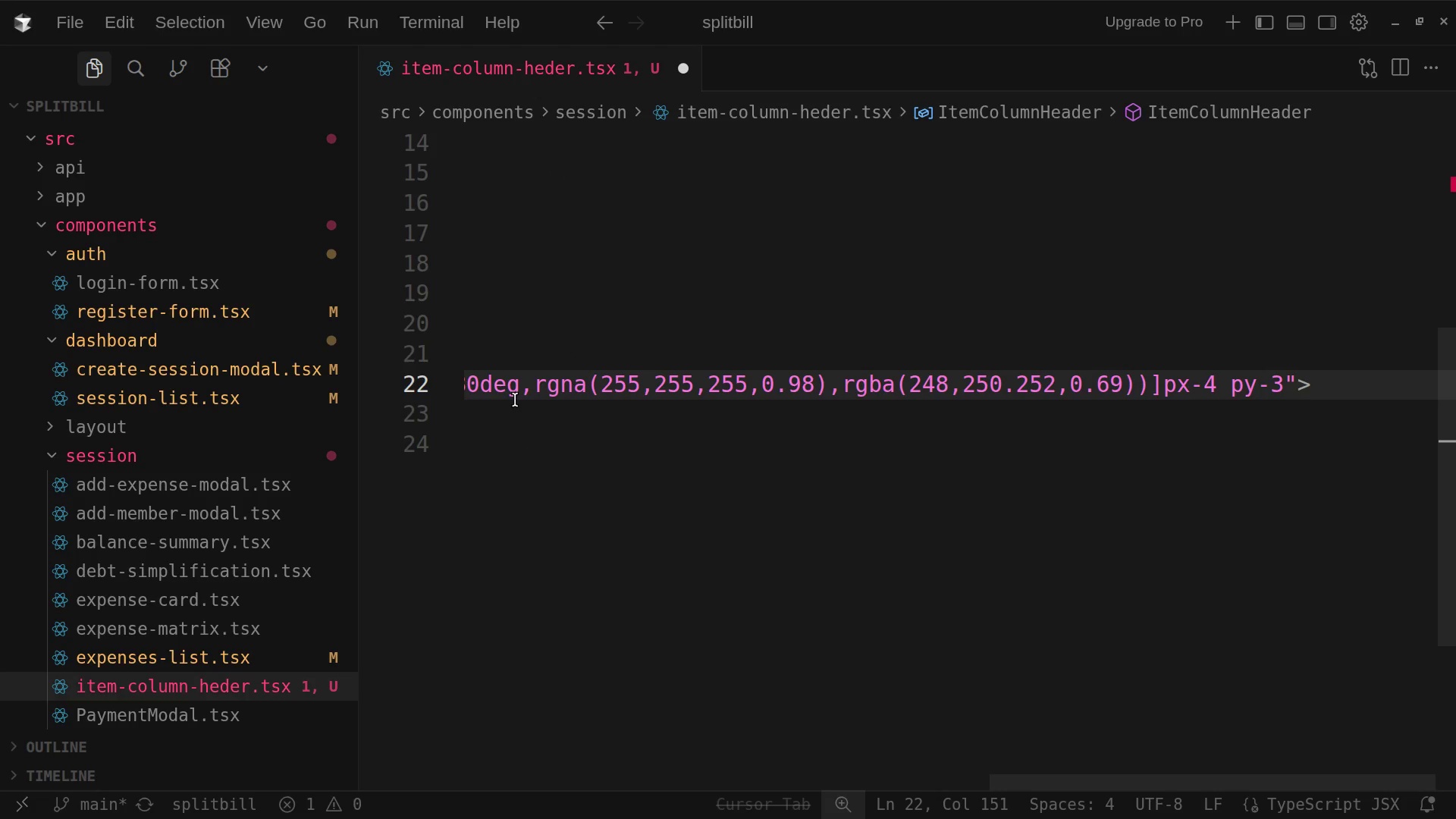 
key(Control+Z)
 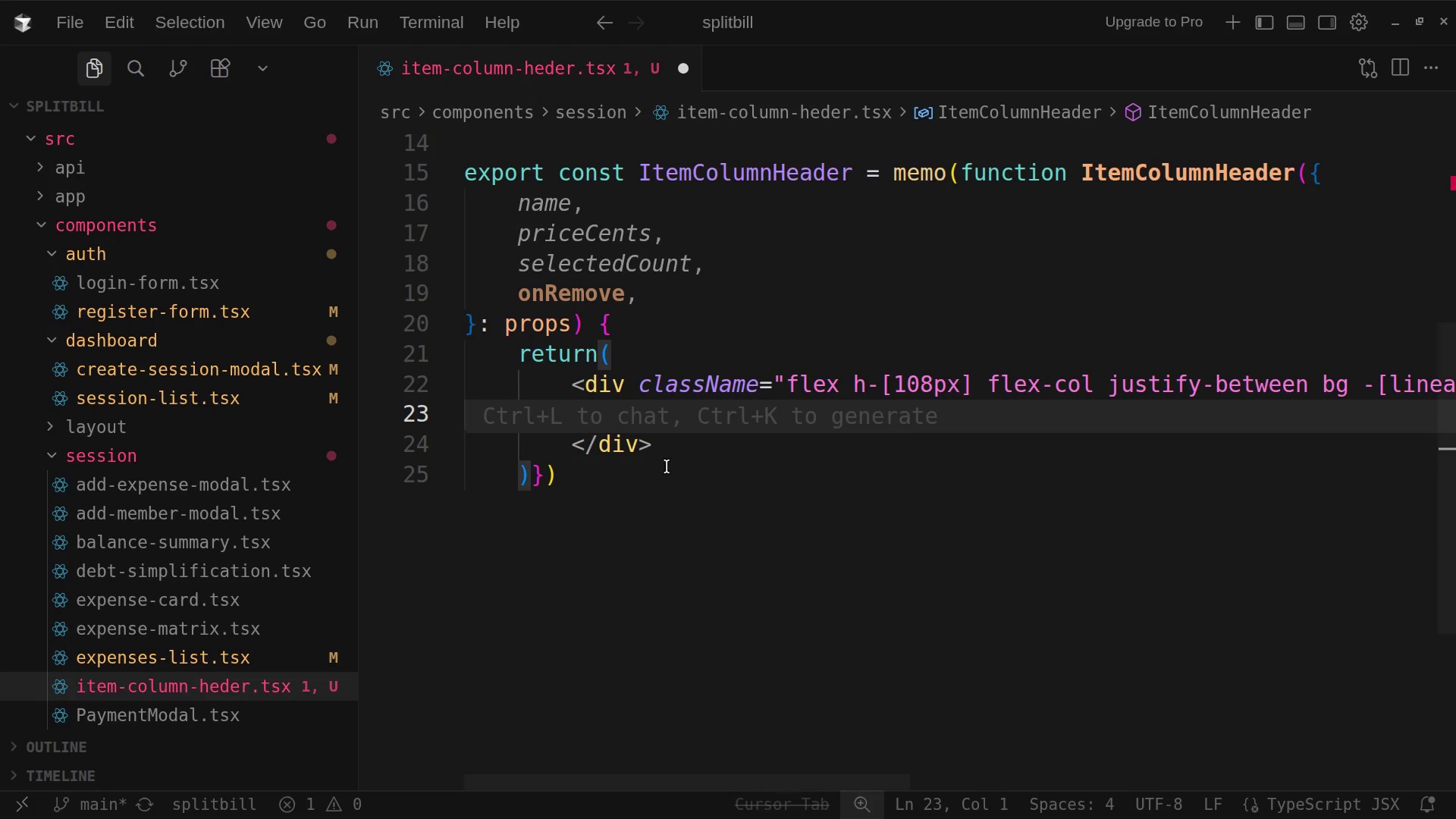 
left_click([666, 448])
 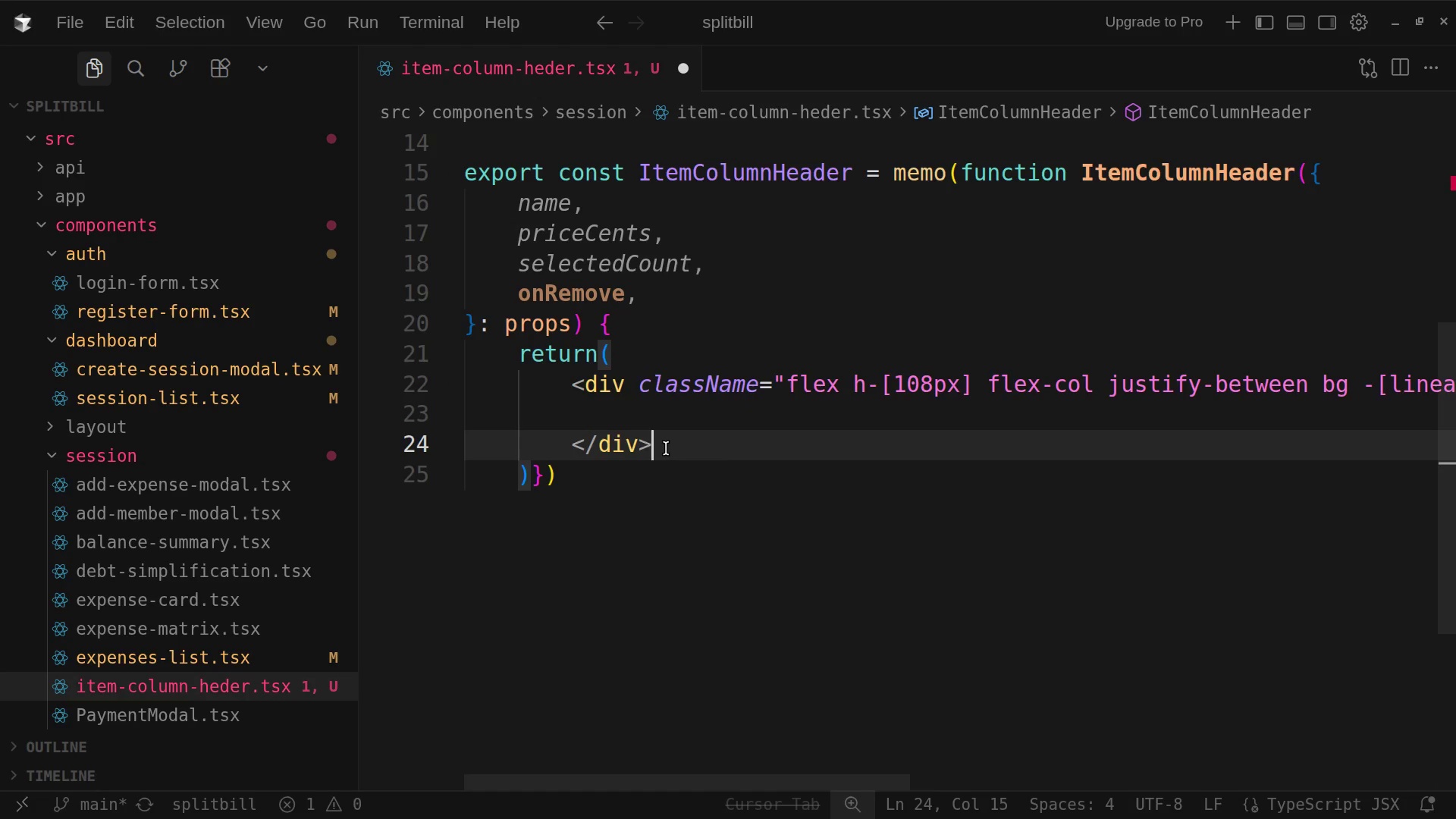 
type(className)
 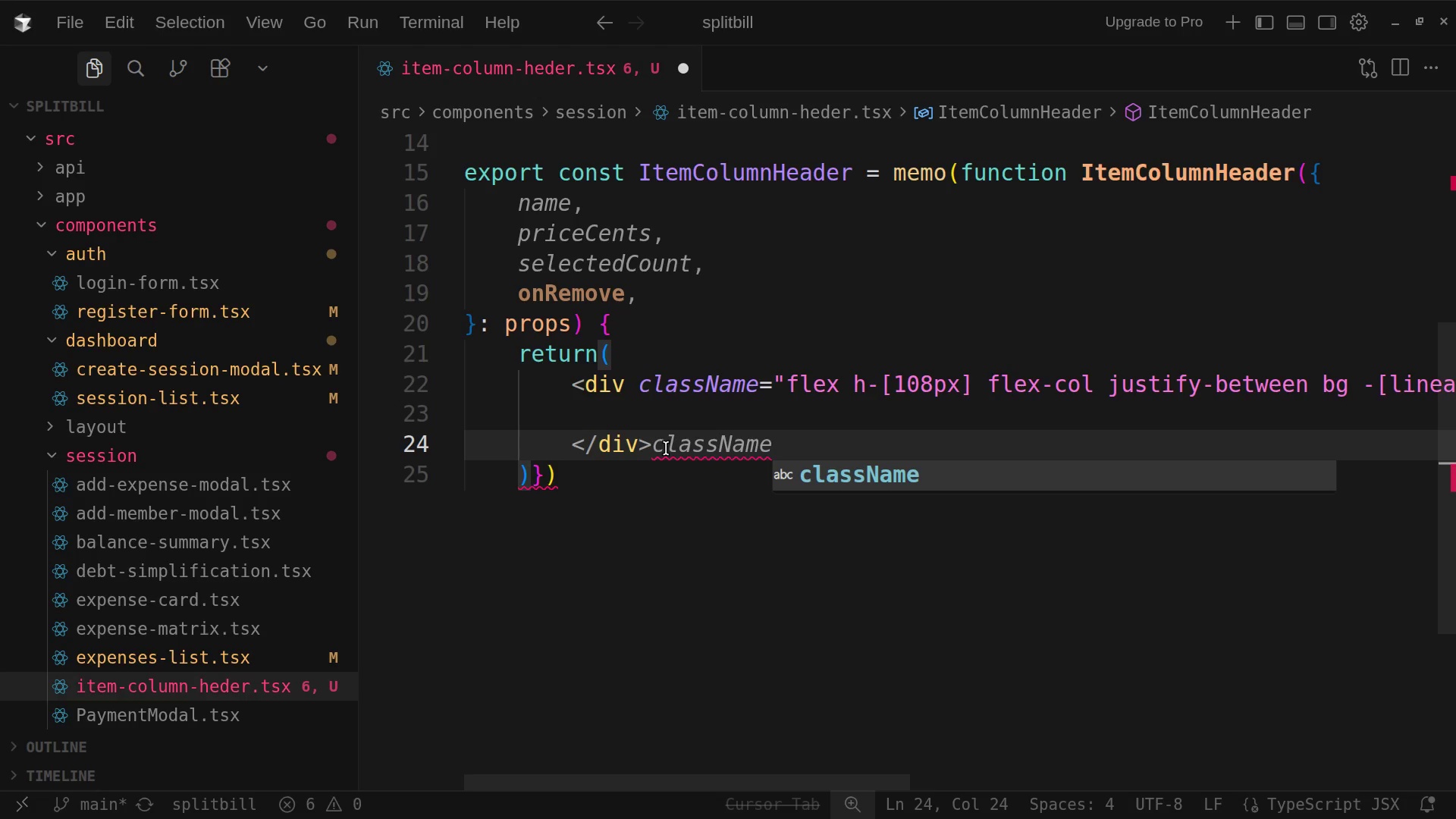 
wait(5.84)
 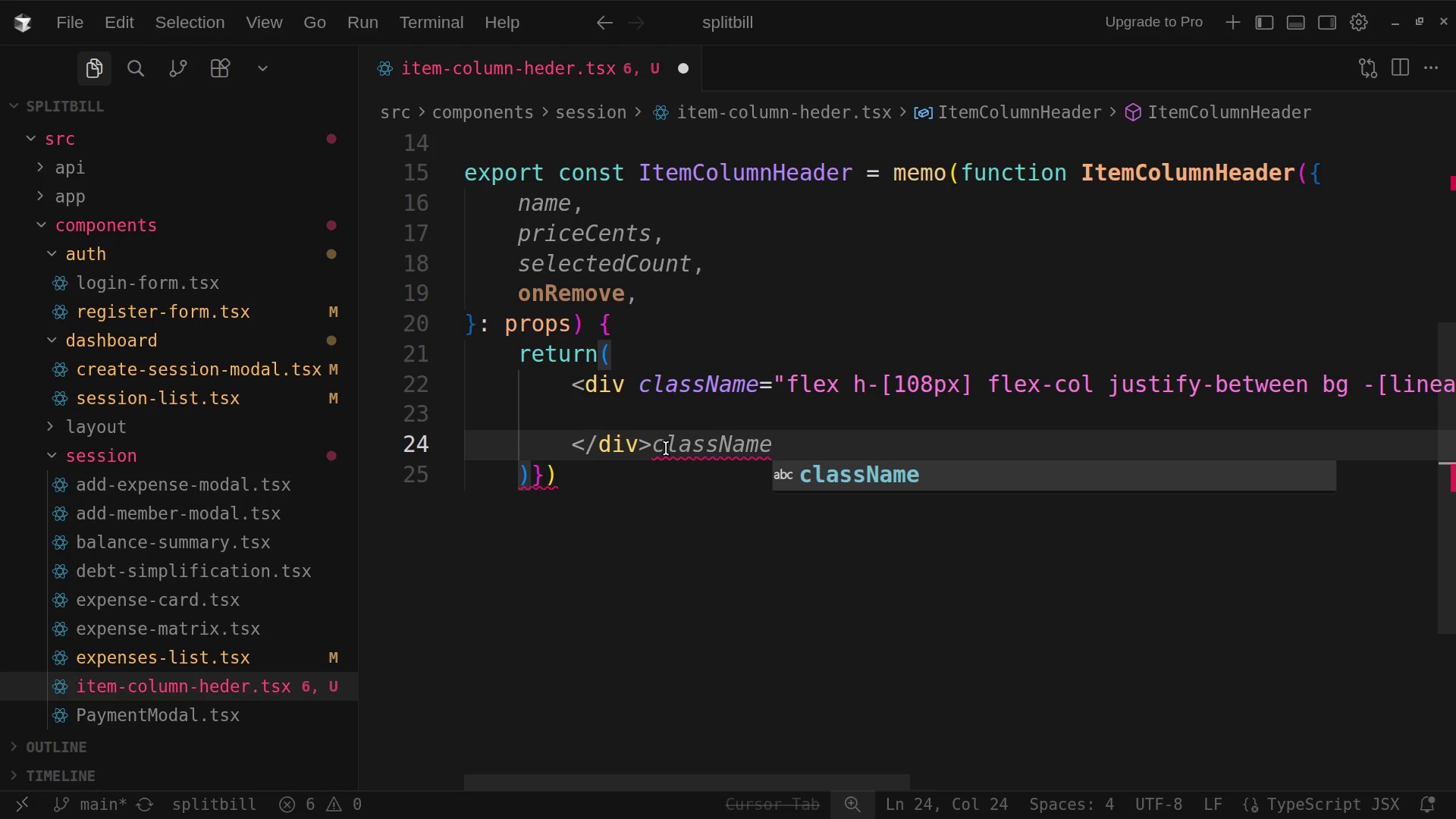 
key(Space)
 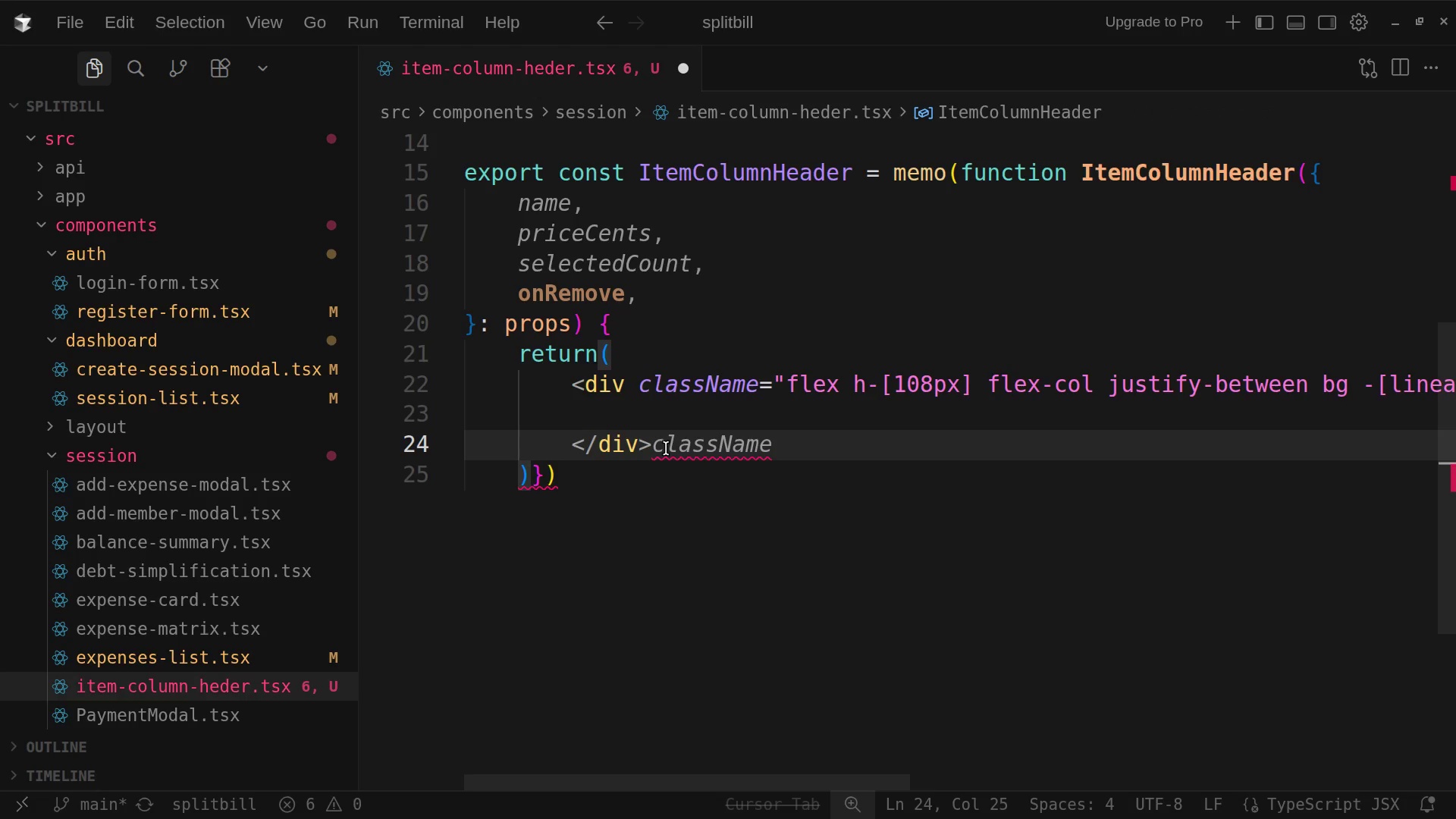 
key(Equal)
 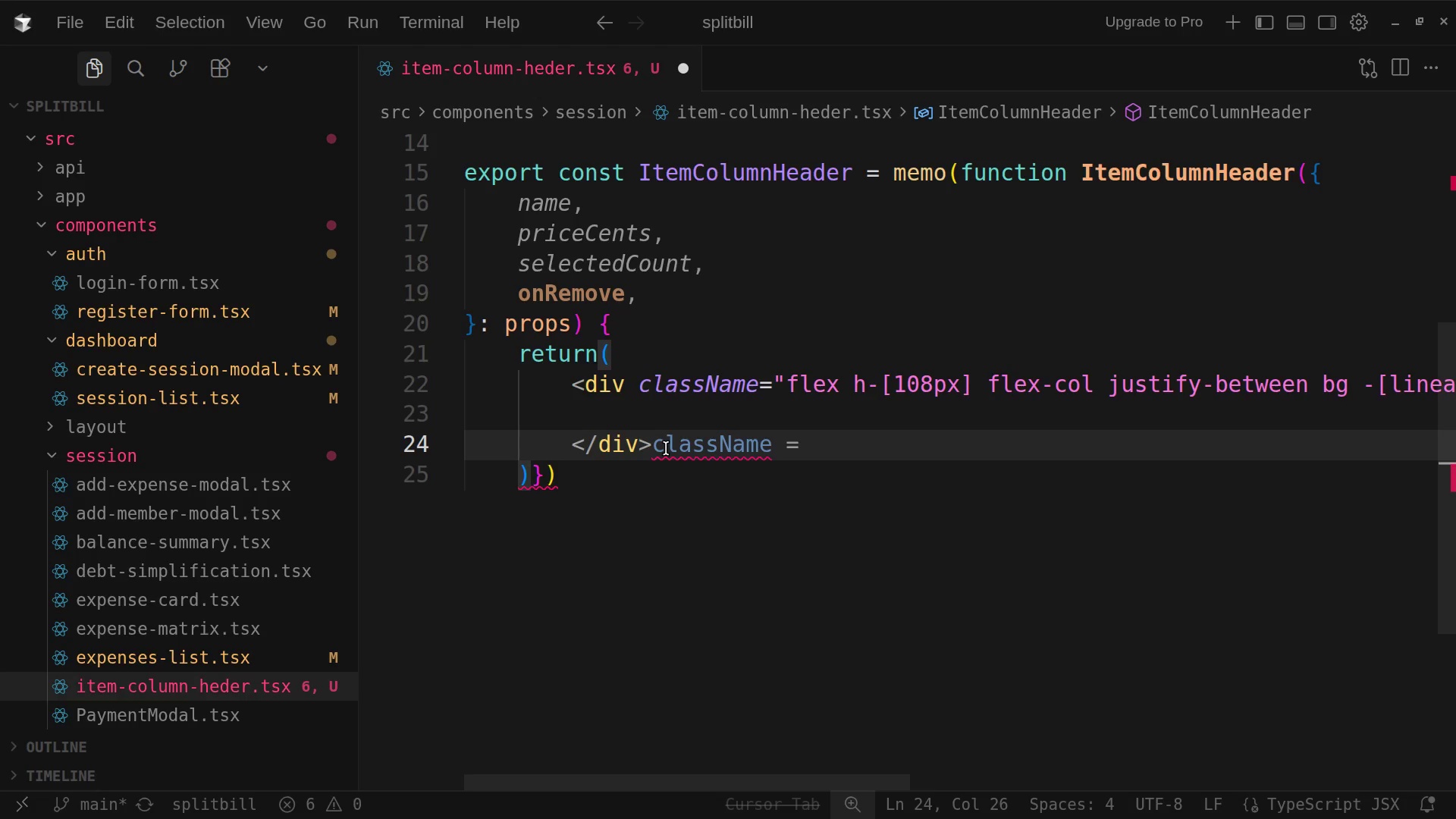 
key(Shift+Quote)
 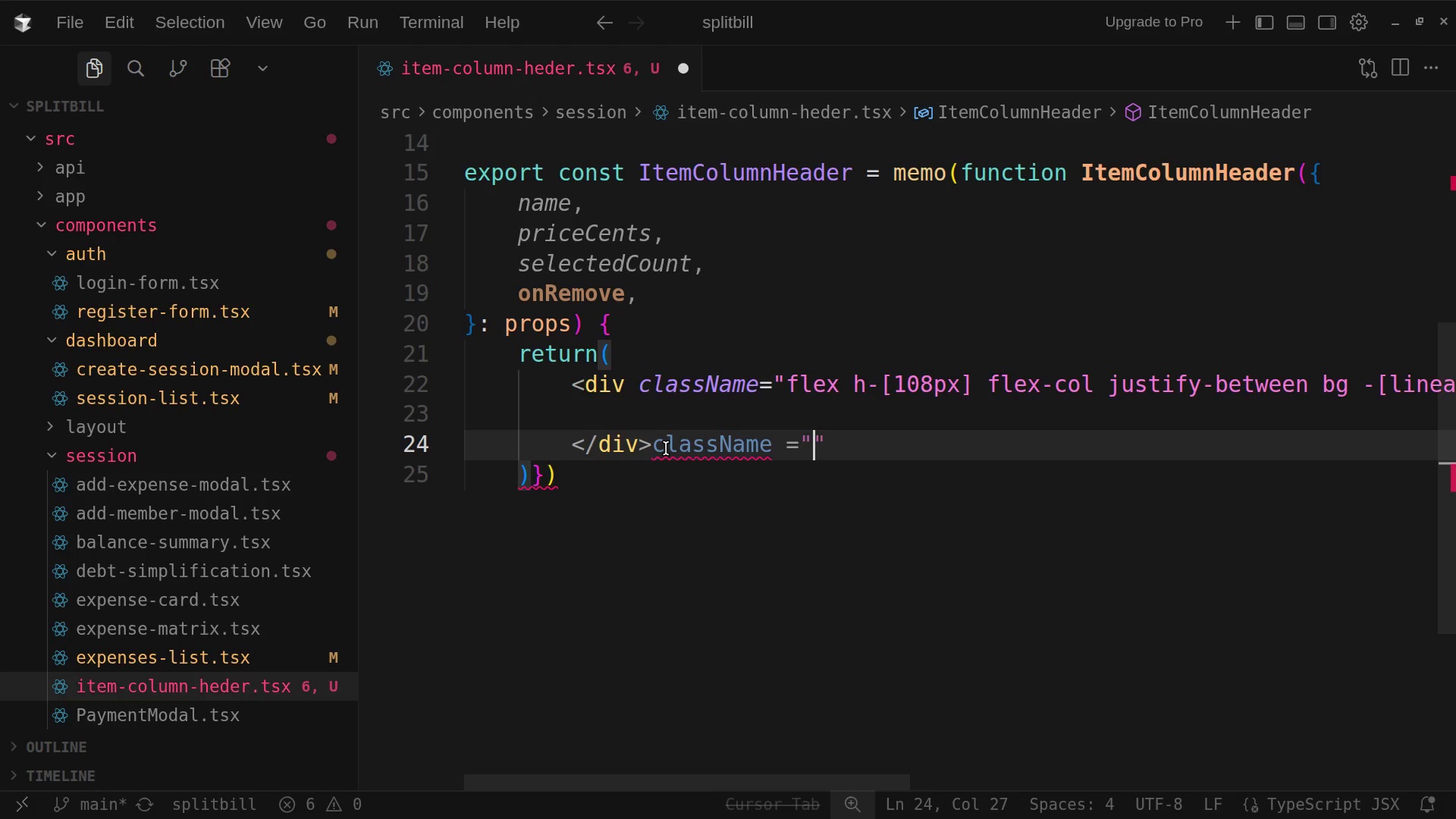 
wait(8.32)
 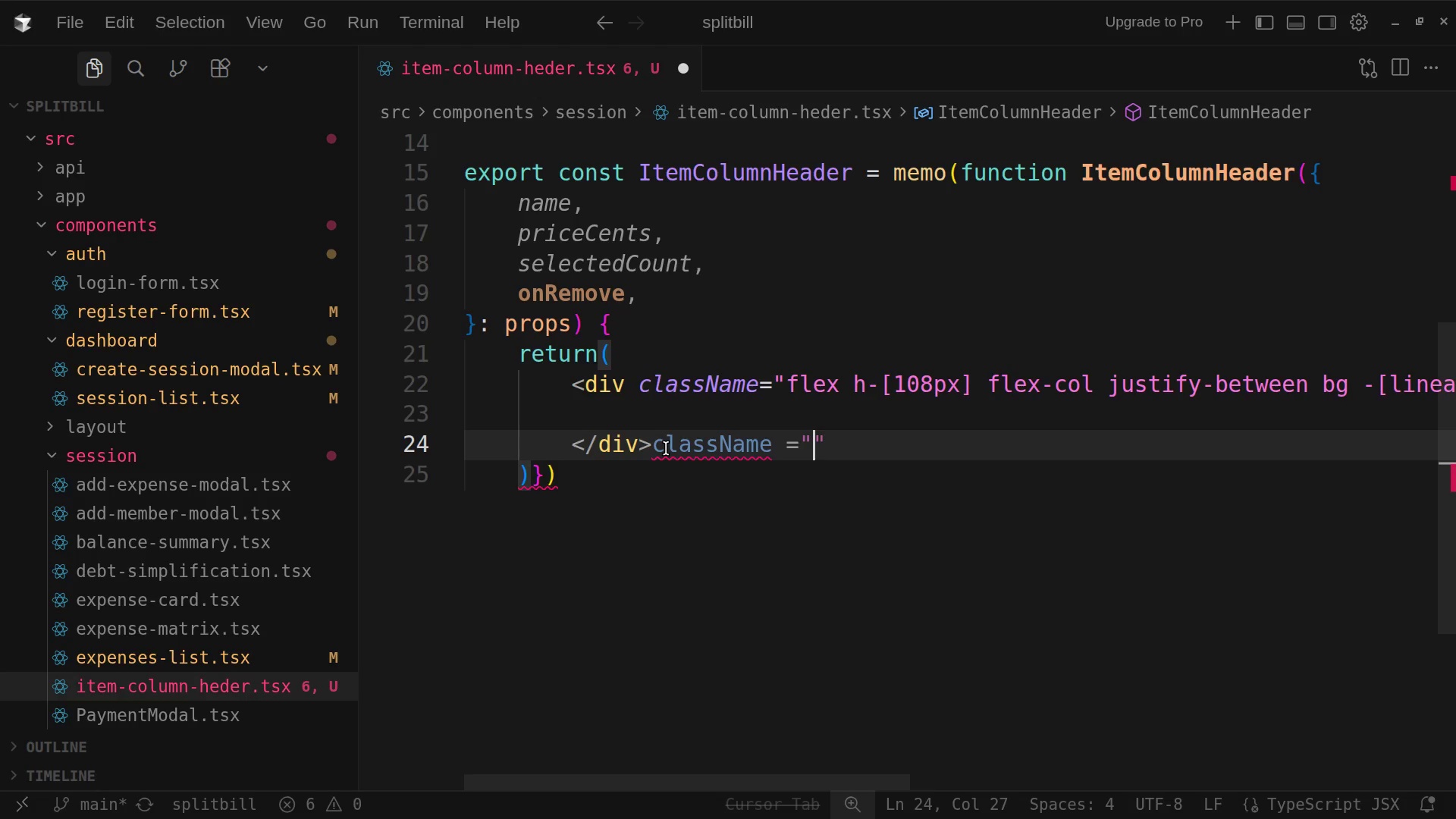 
left_click([784, 441])
 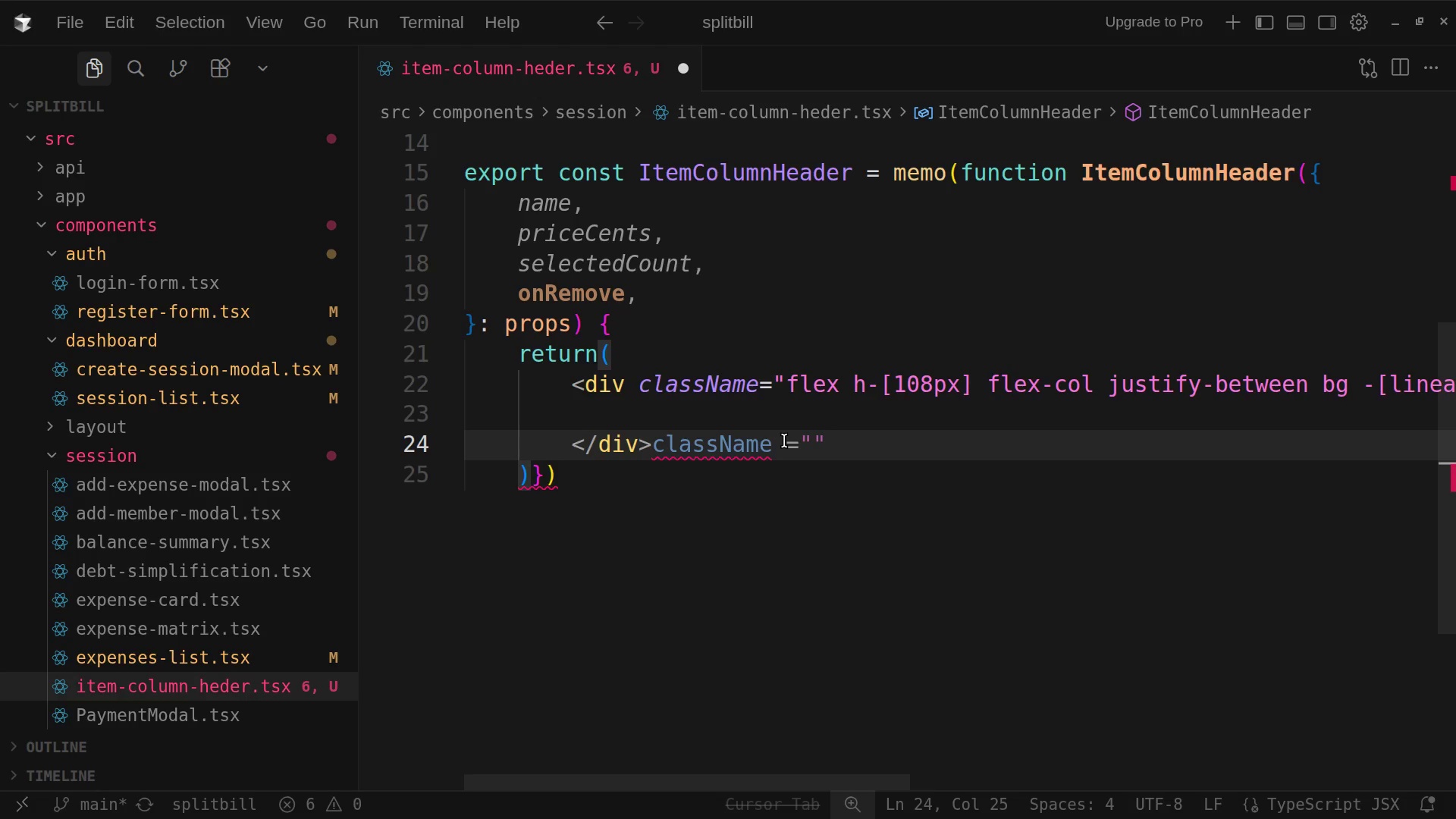 
key(Backspace)
 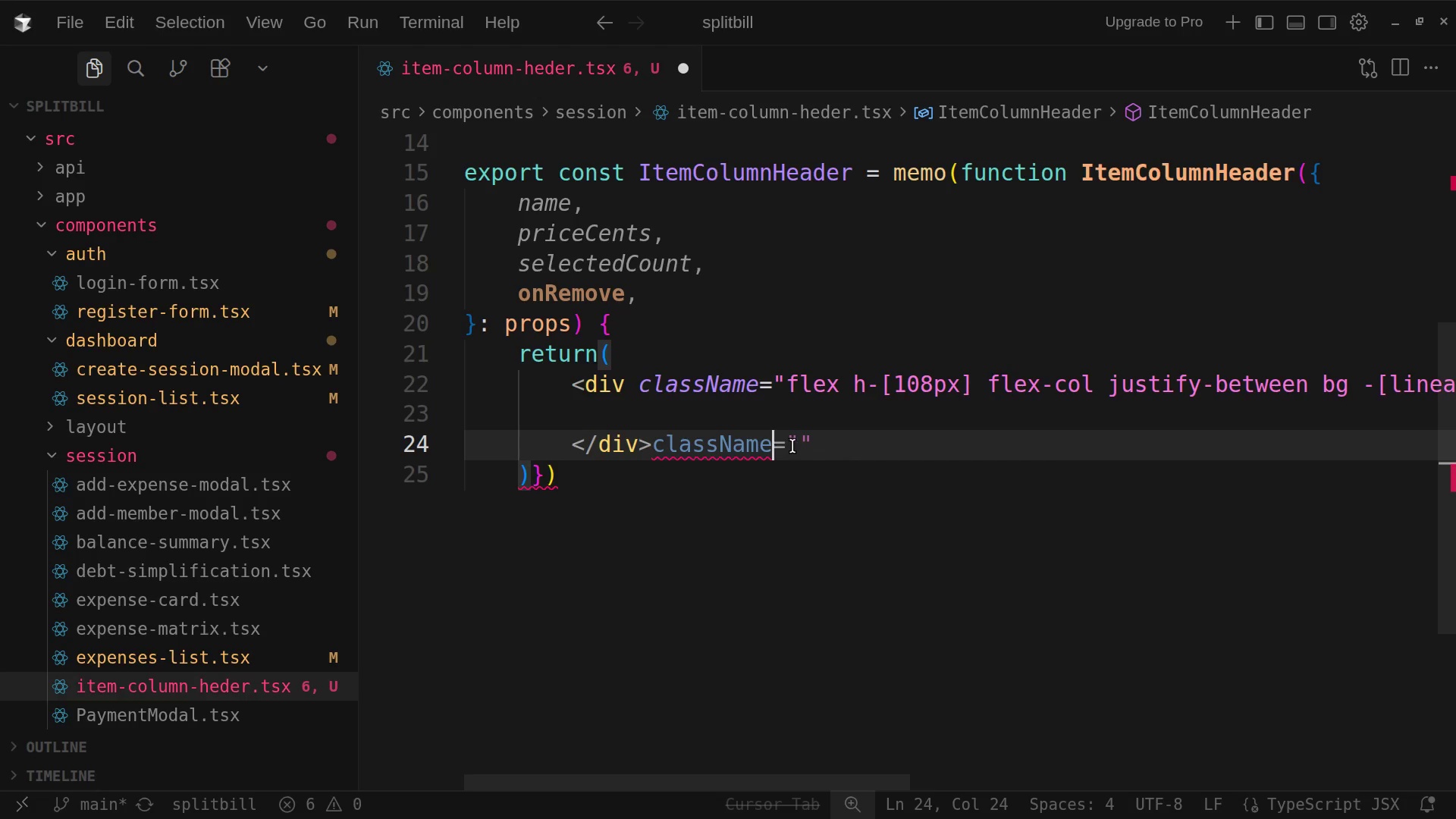 
left_click([794, 446])
 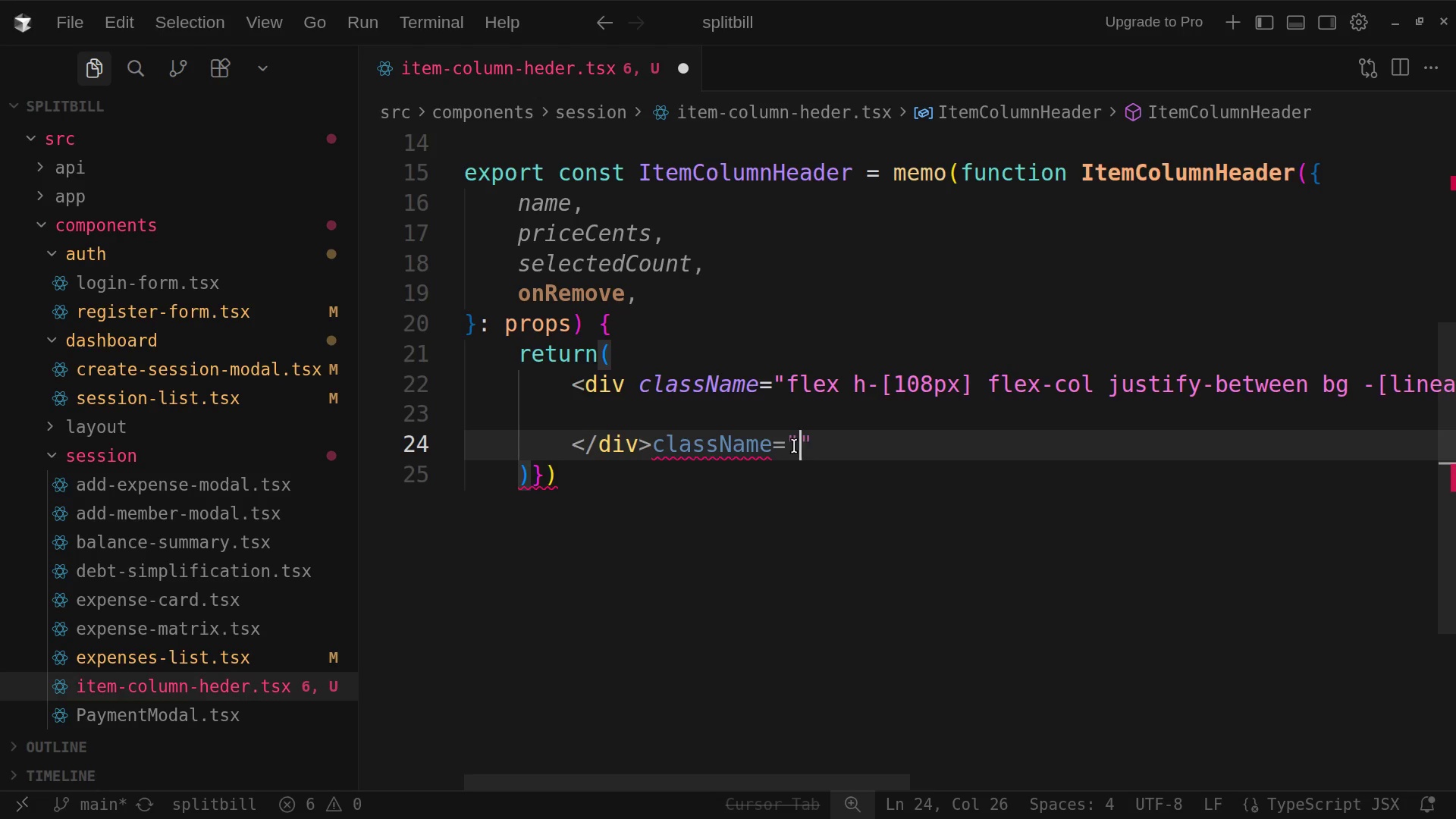 
type(flex)
 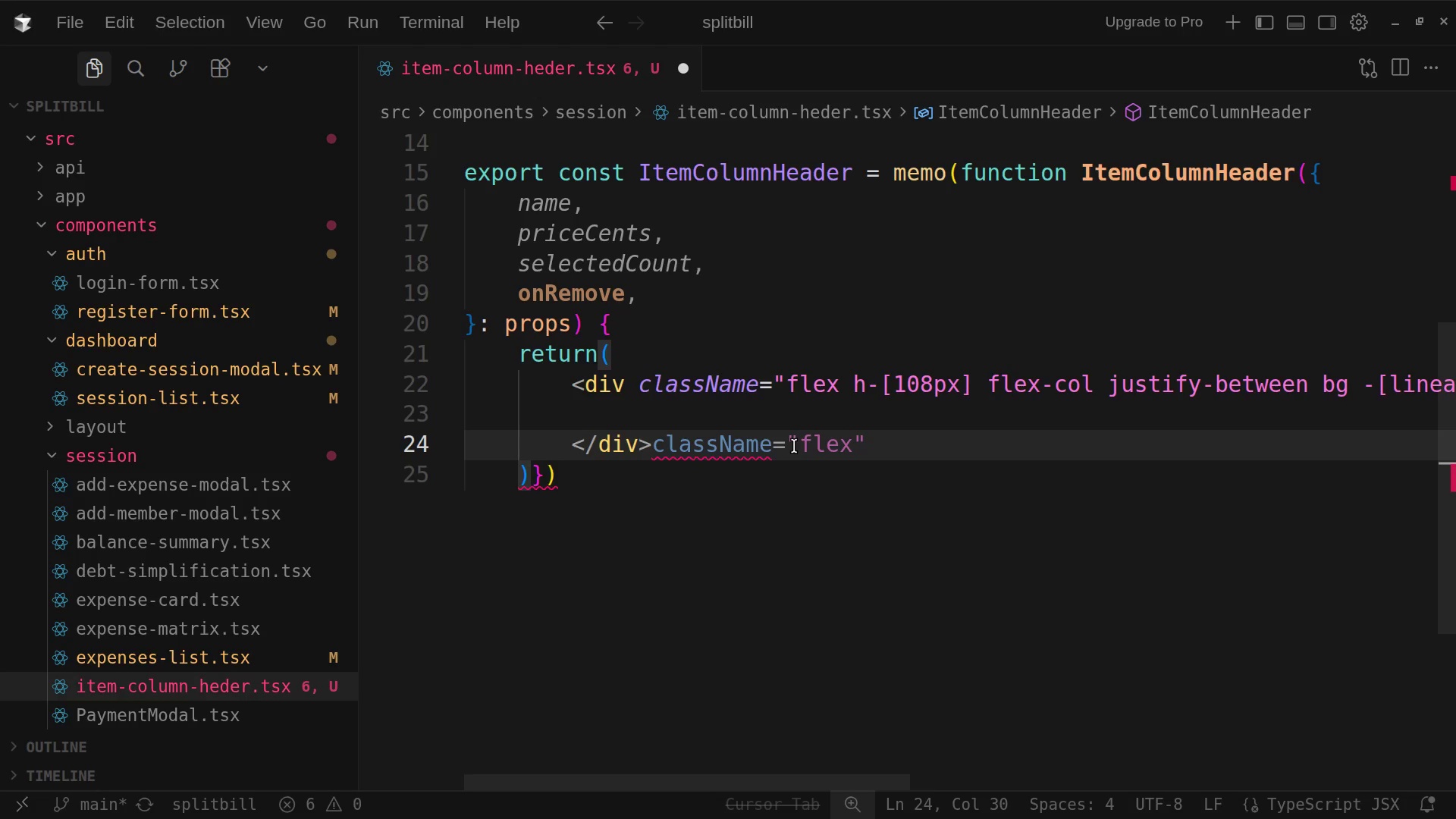 
wait(19.6)
 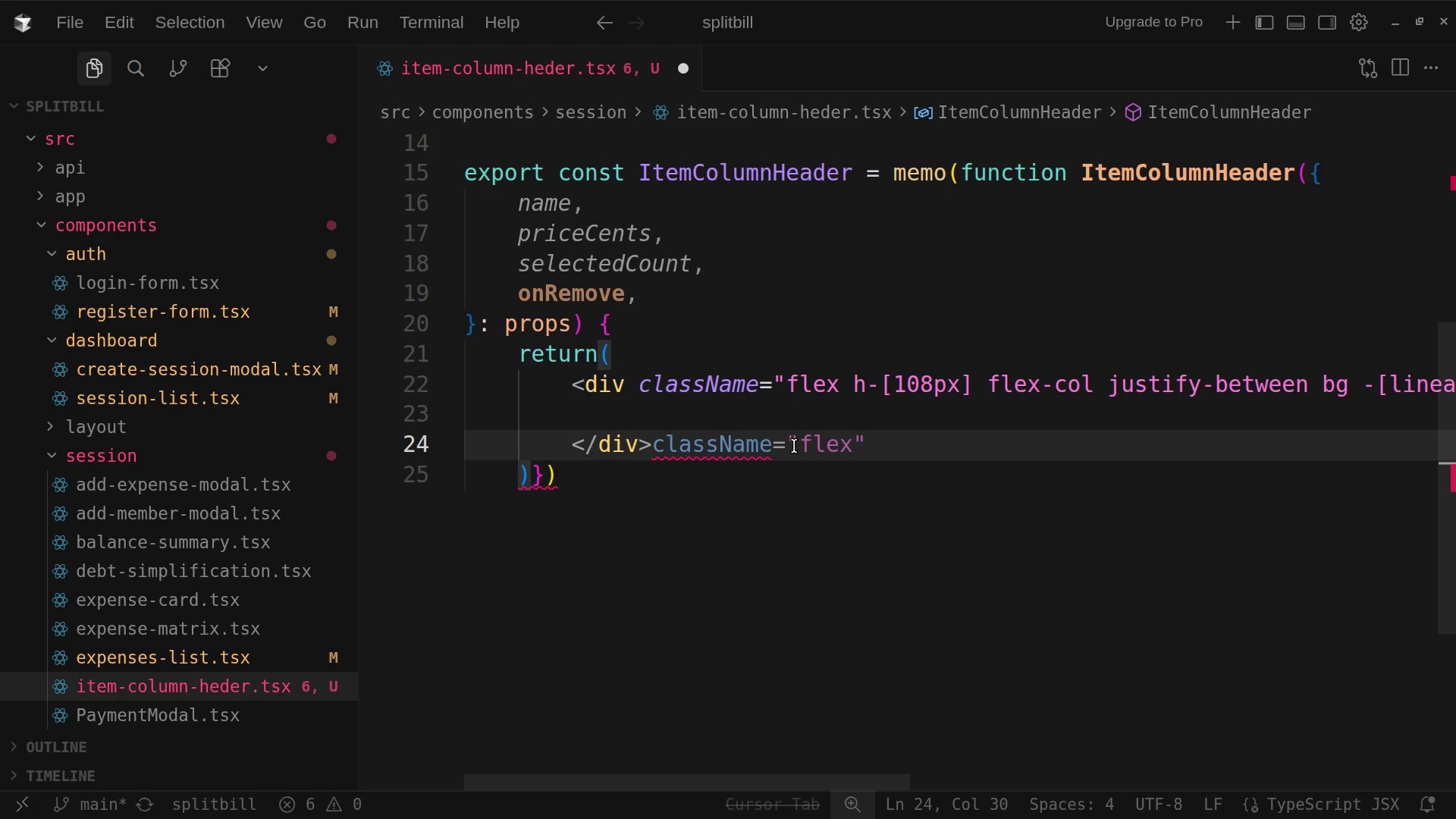 
type( items)
 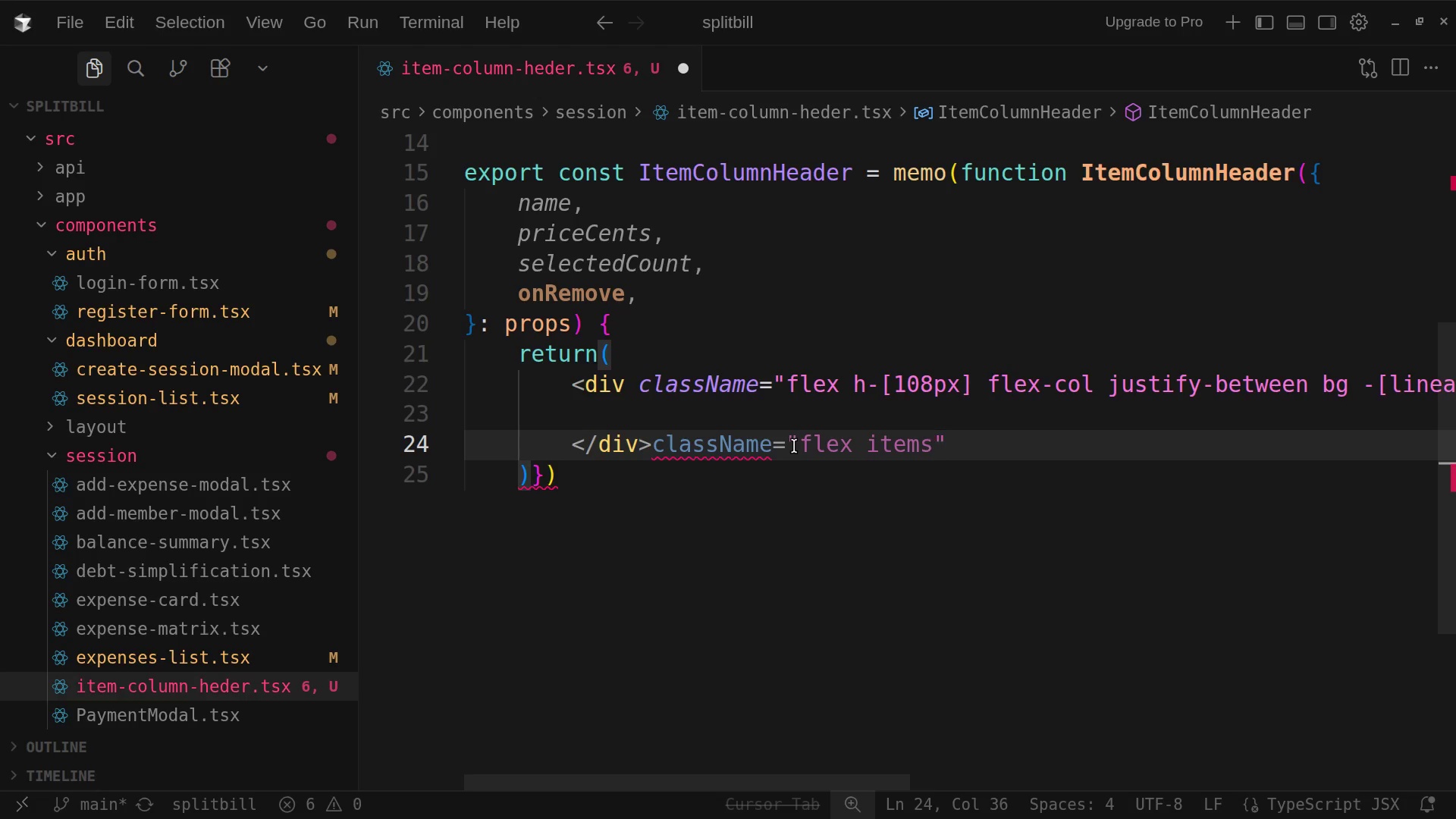 
wait(11.67)
 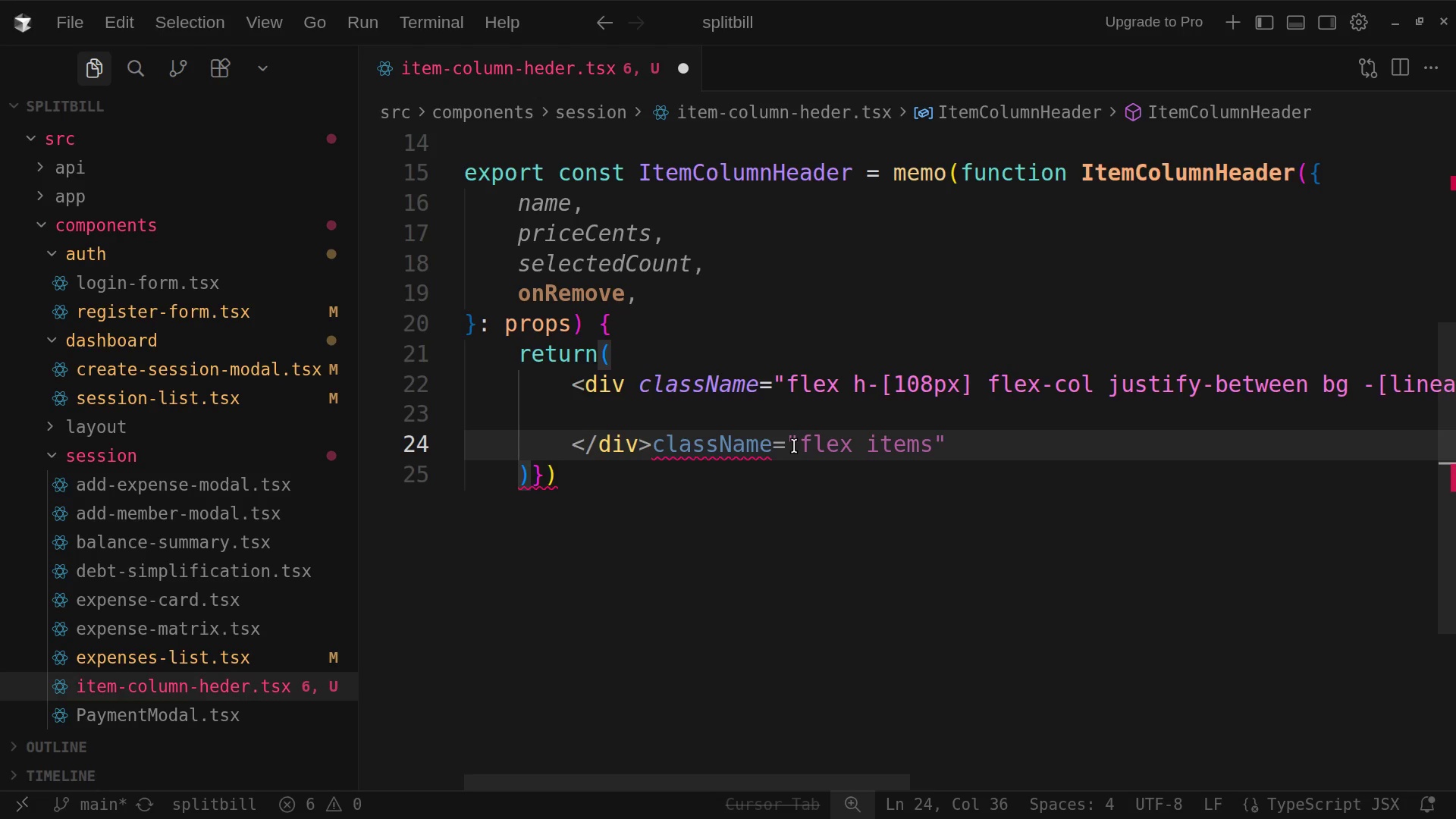 
type(-center)
 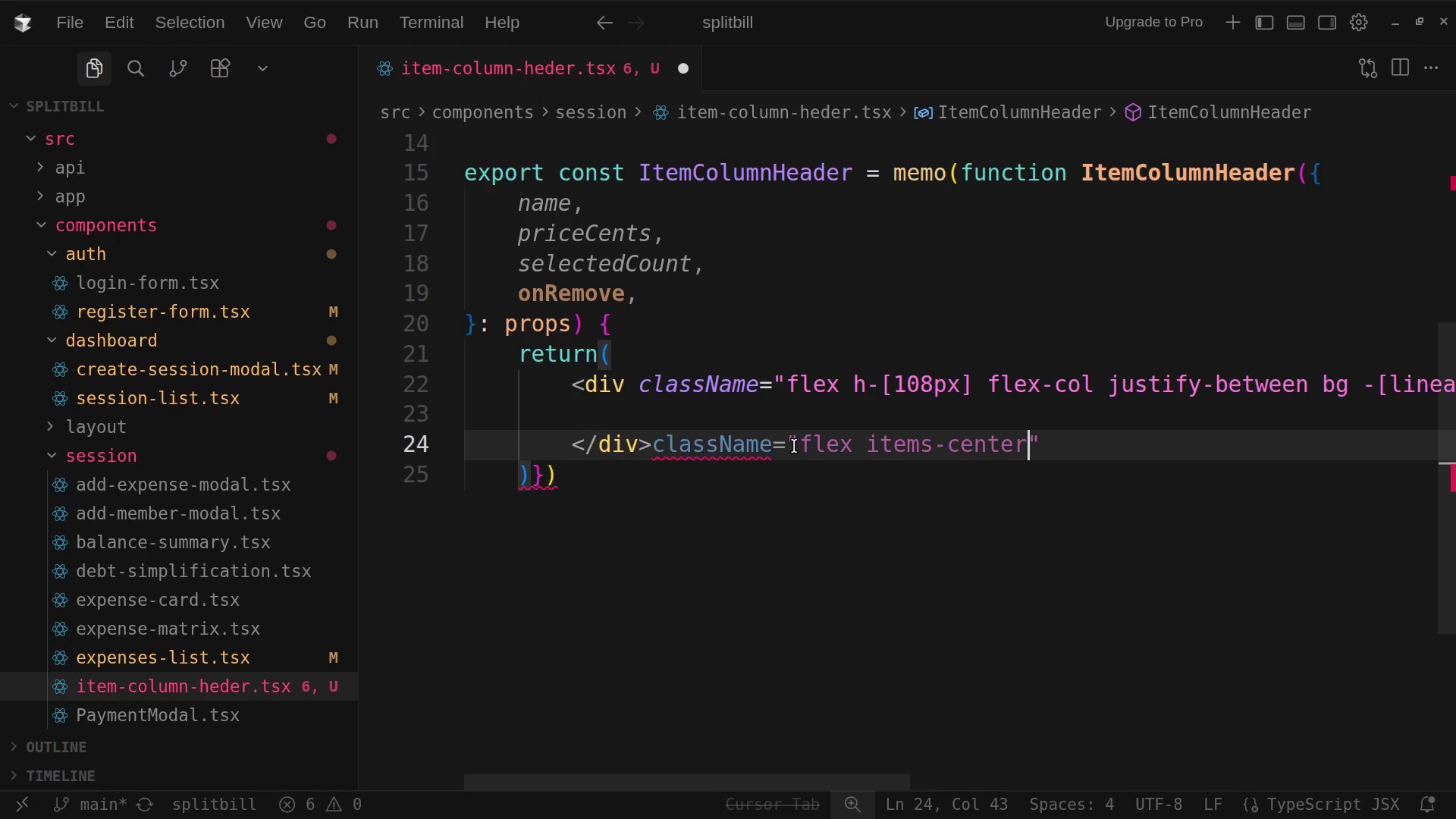 
wait(19.53)
 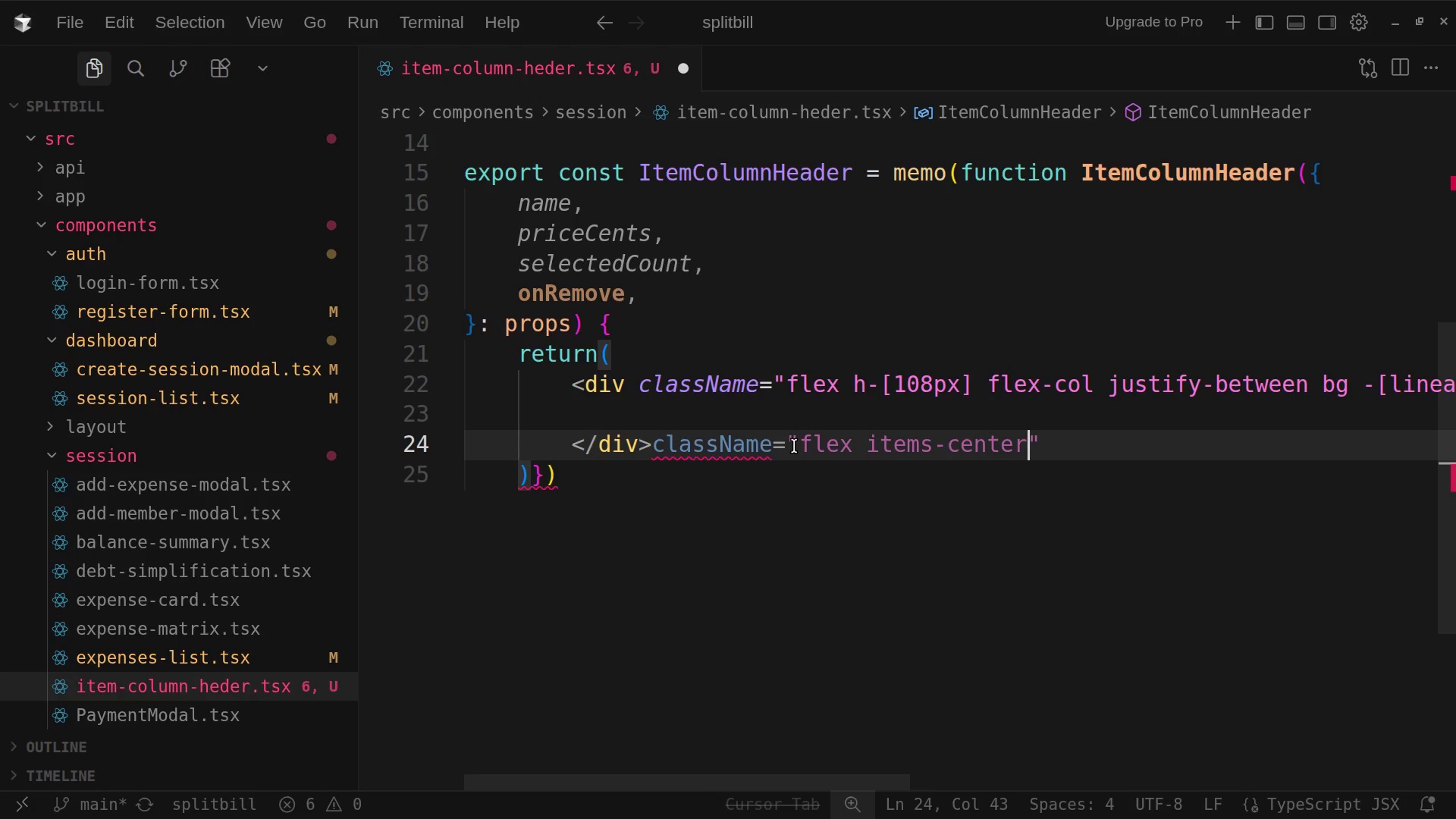 
key(Space)
 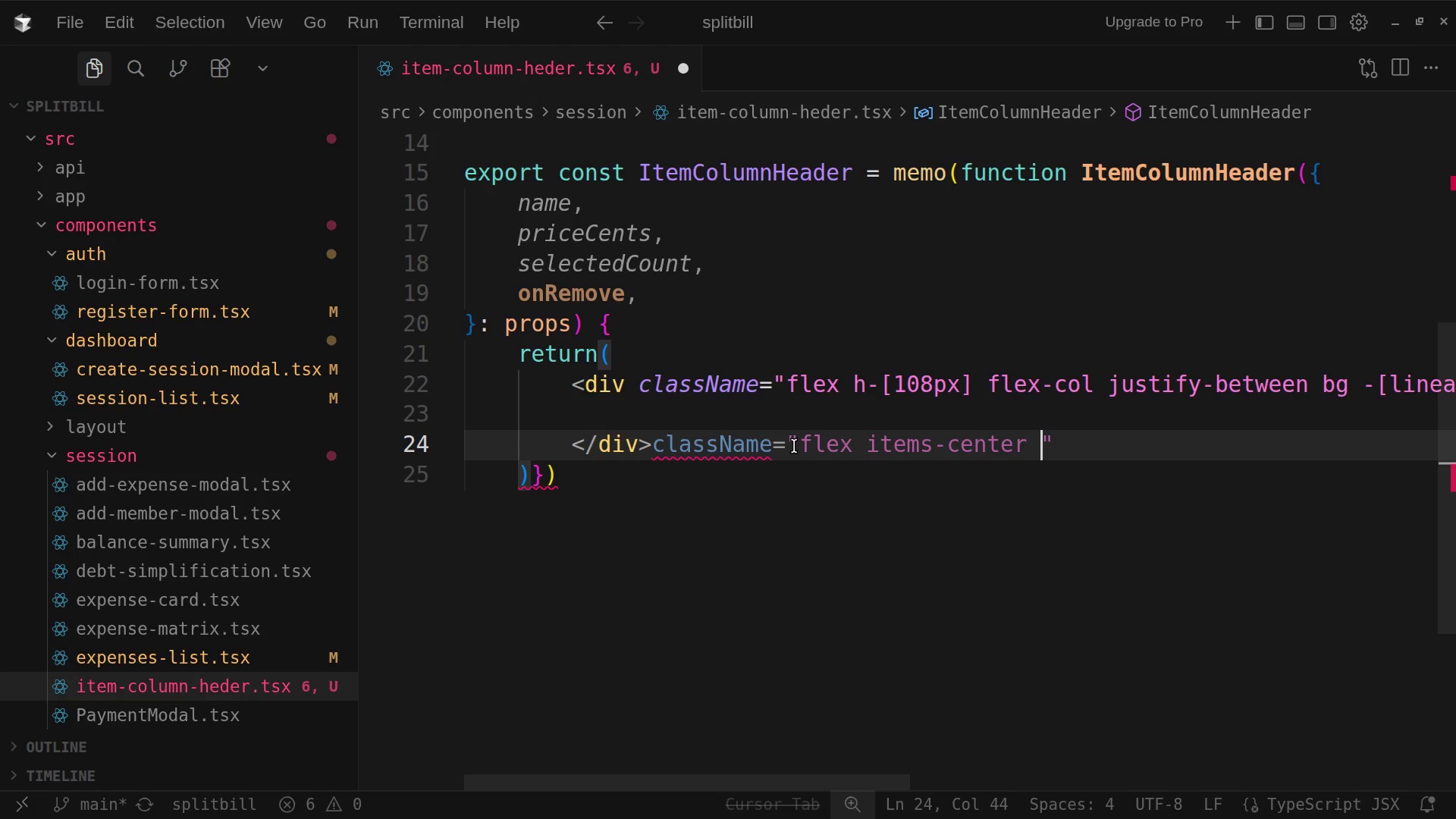 
type(justify)
 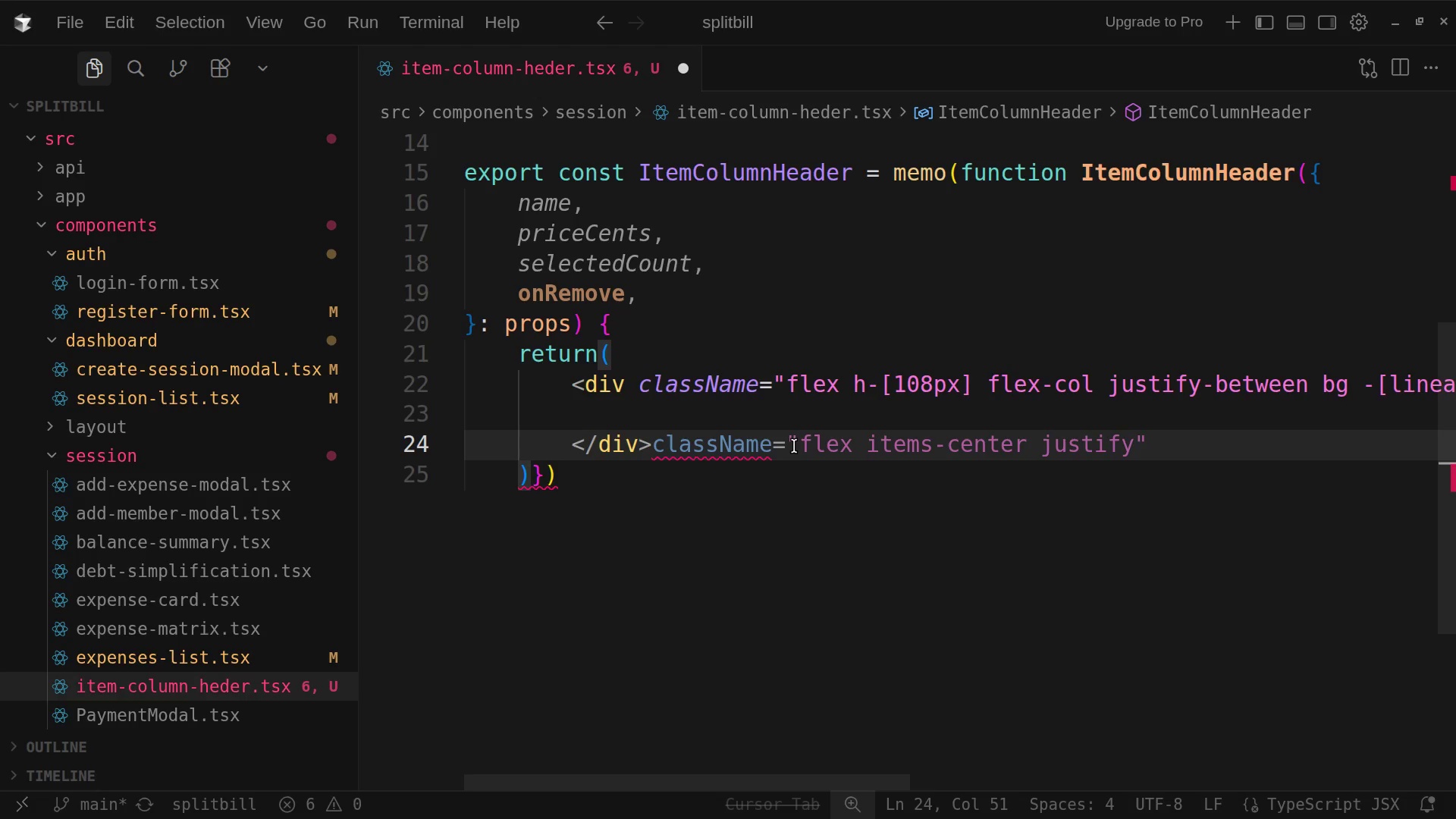 
wait(9.83)
 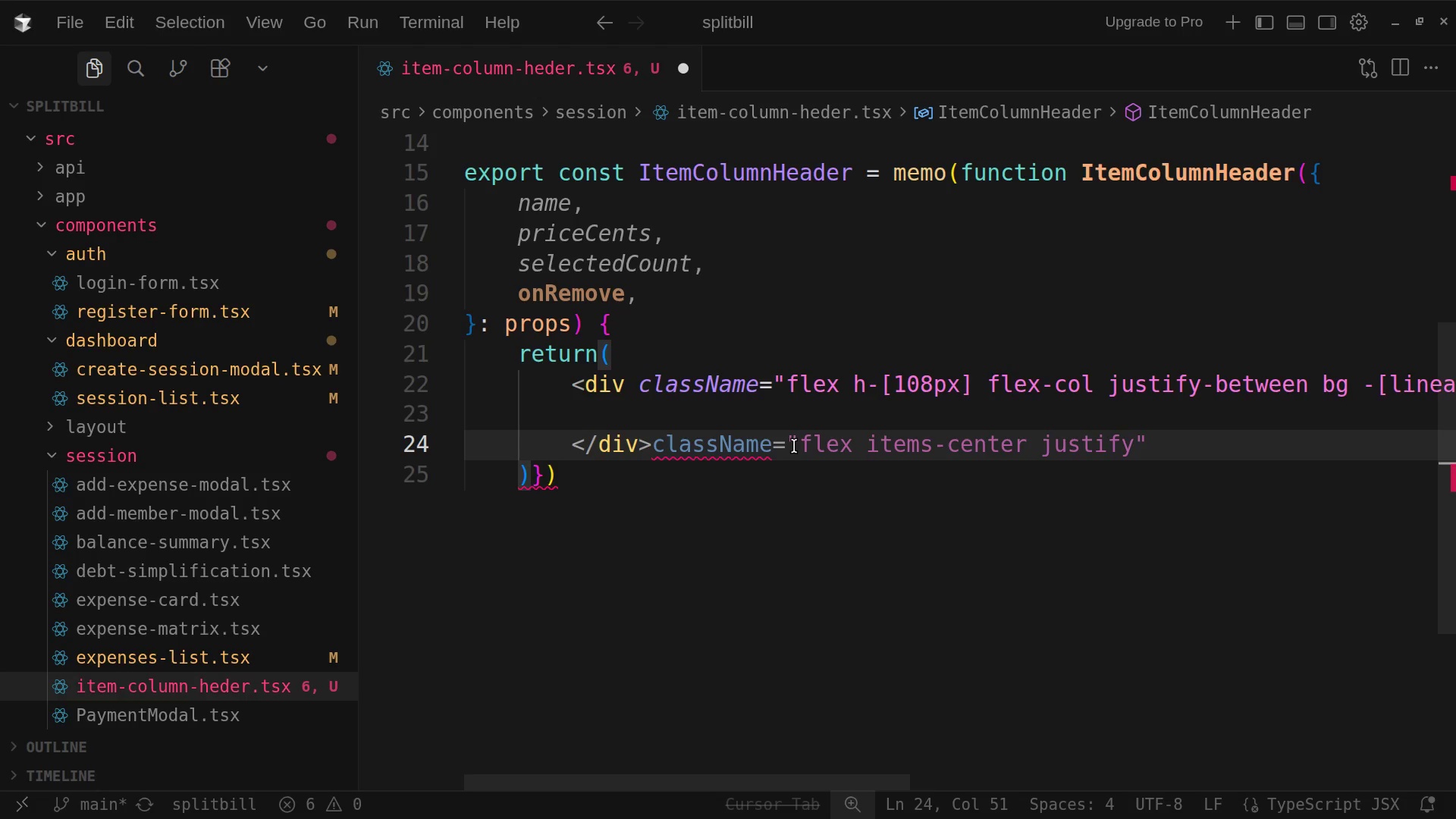 
type(-between)
 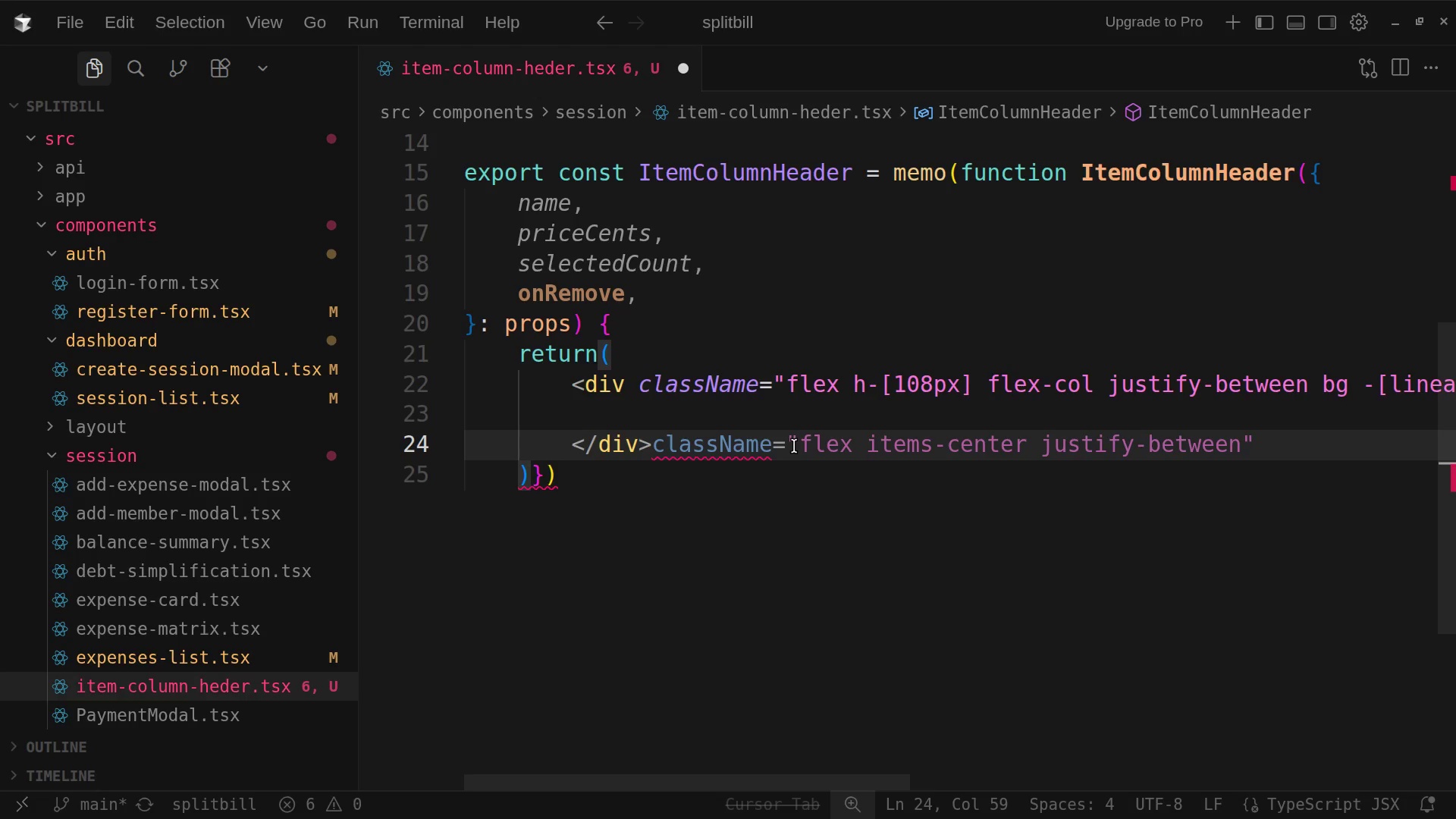 
wait(7.65)
 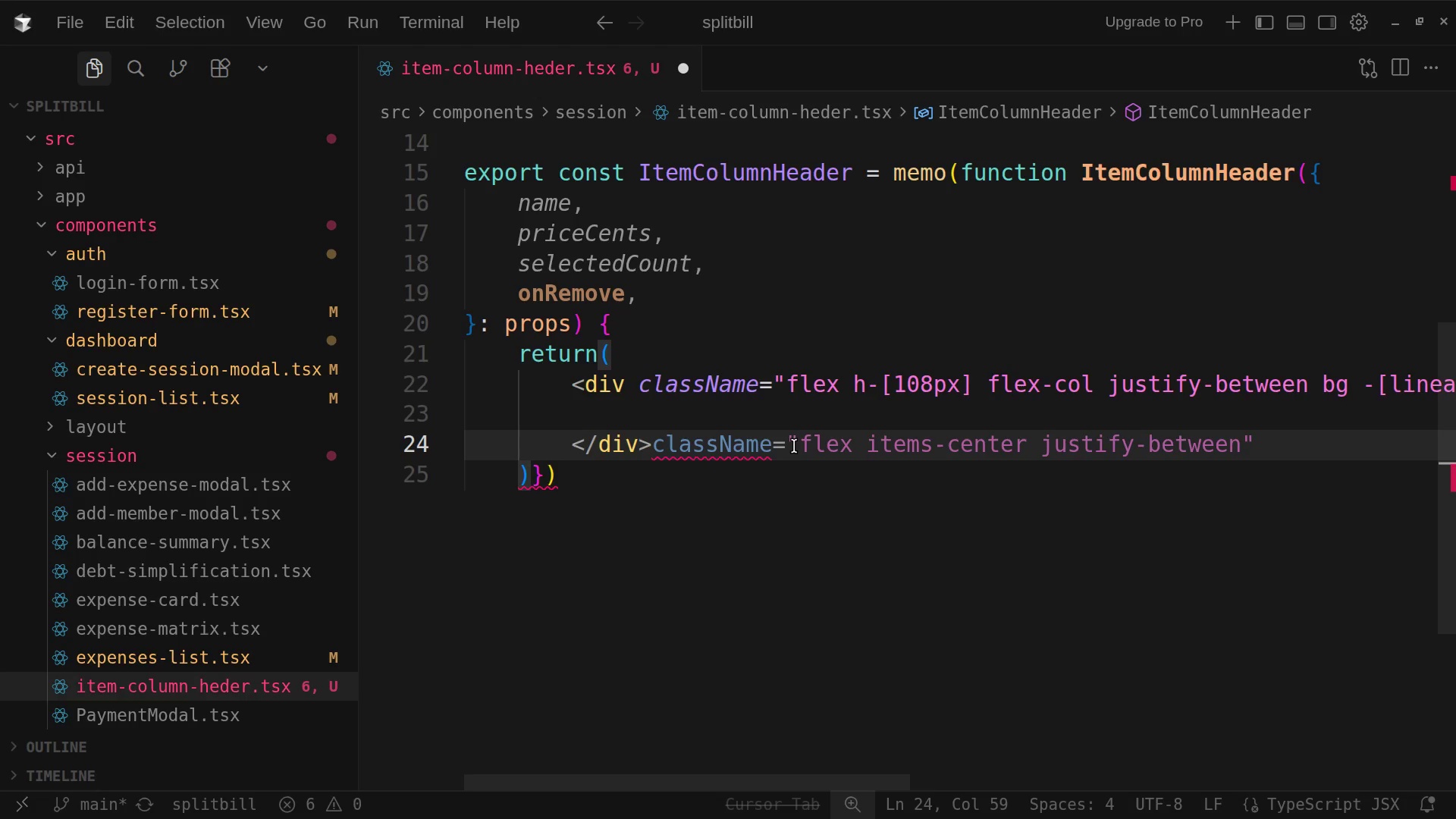 
type( gap)
 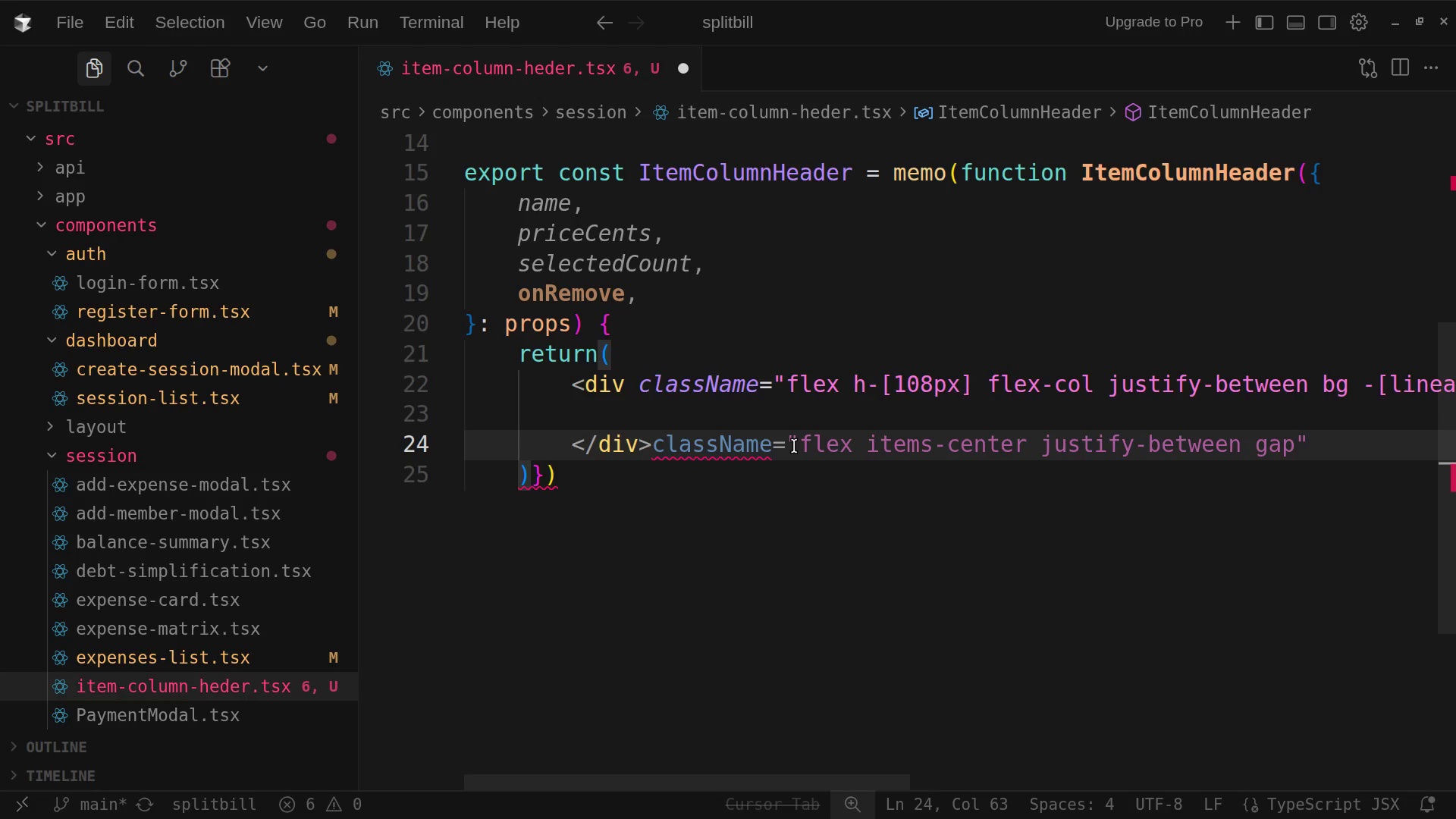 
wait(12.53)
 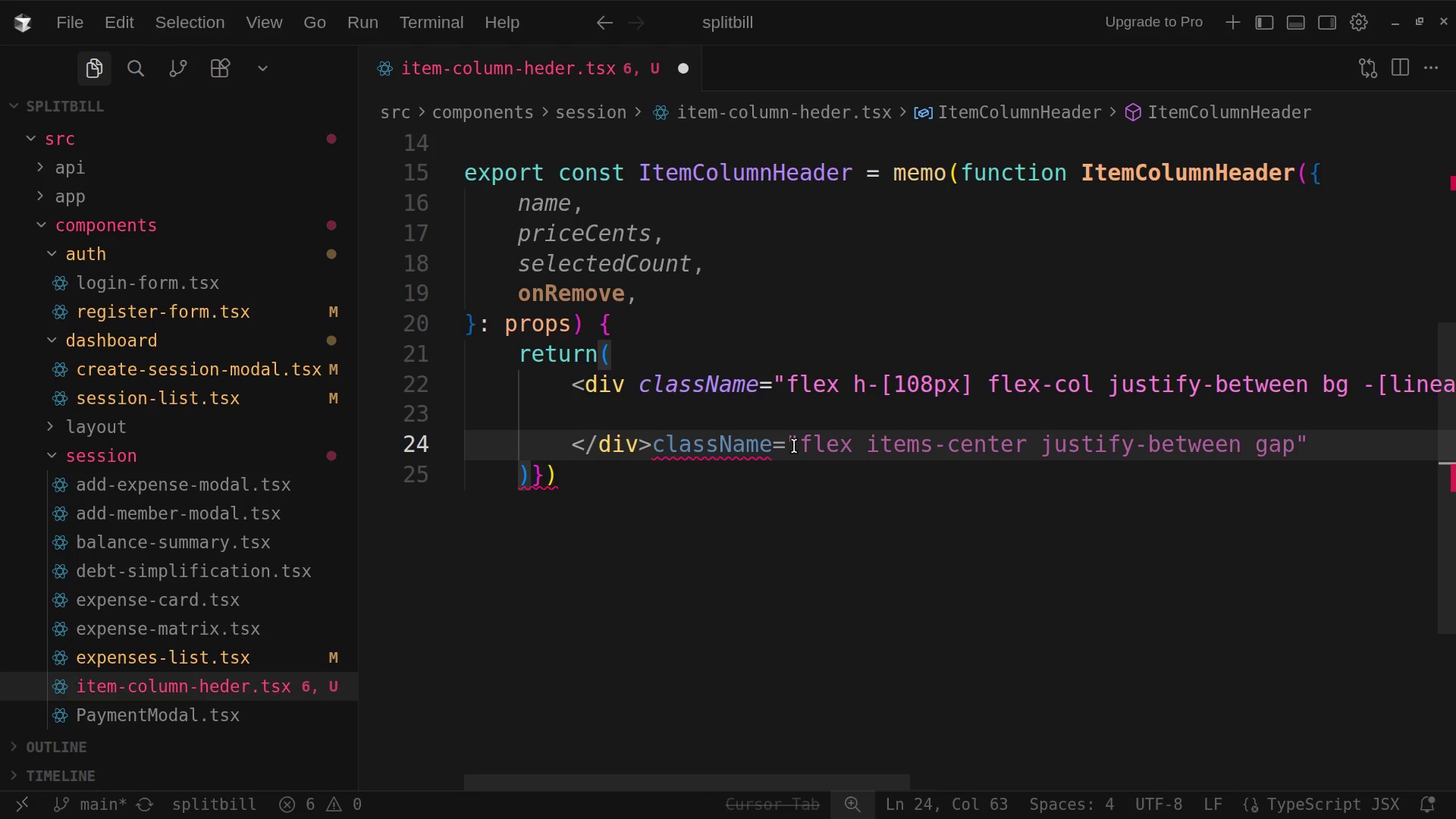 
key(Space)
 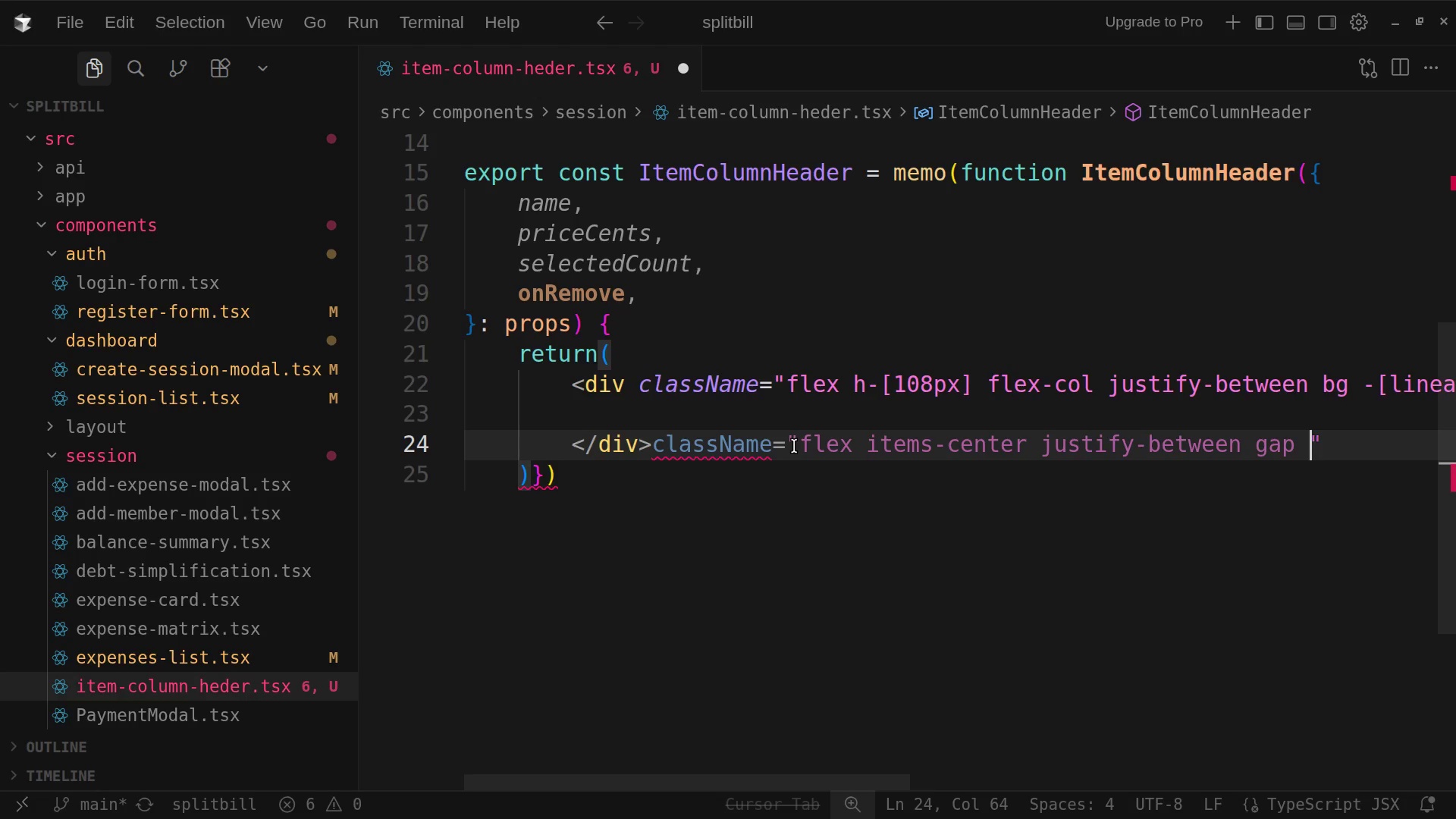 
key(3)
 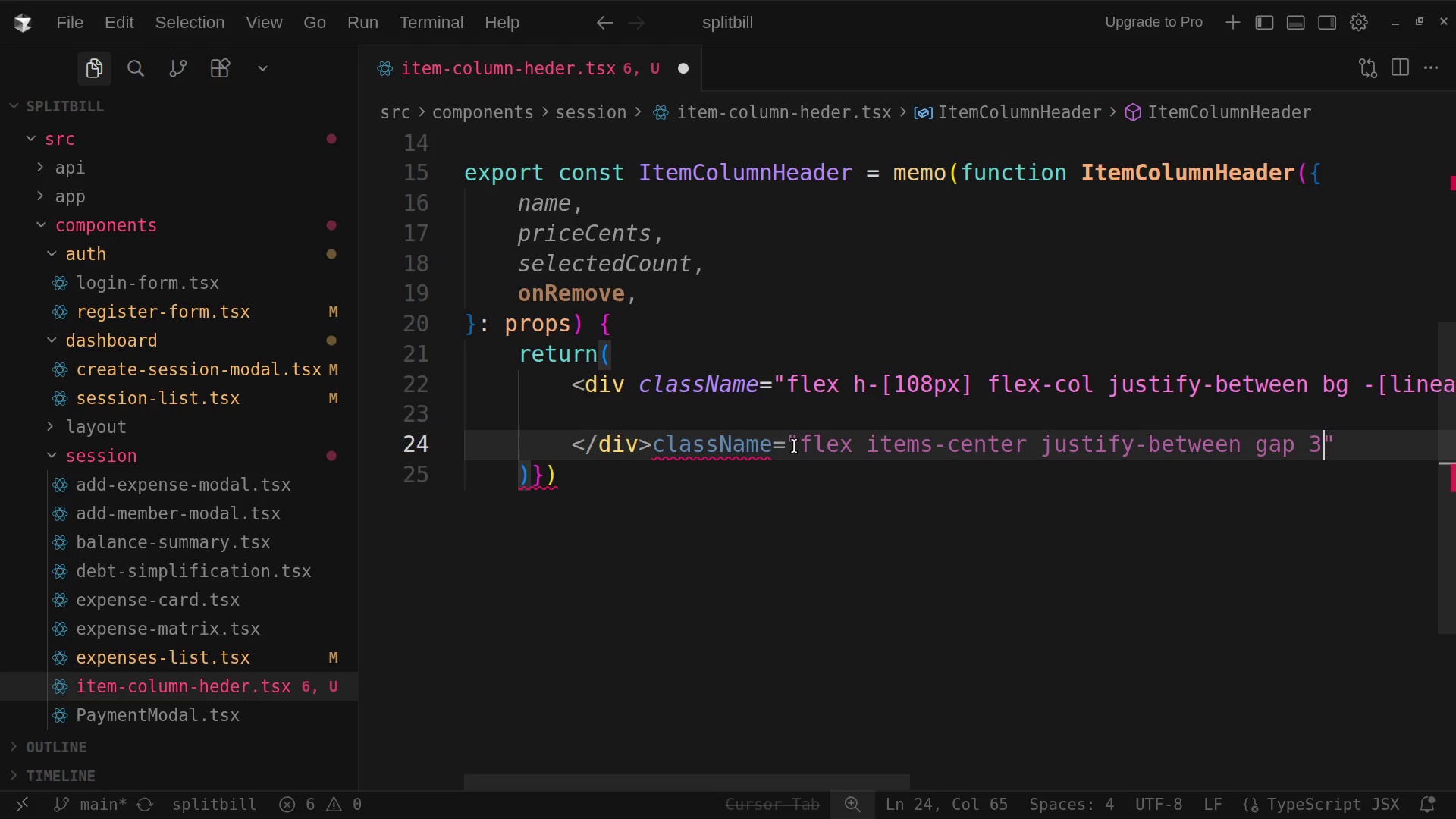 
wait(10.07)
 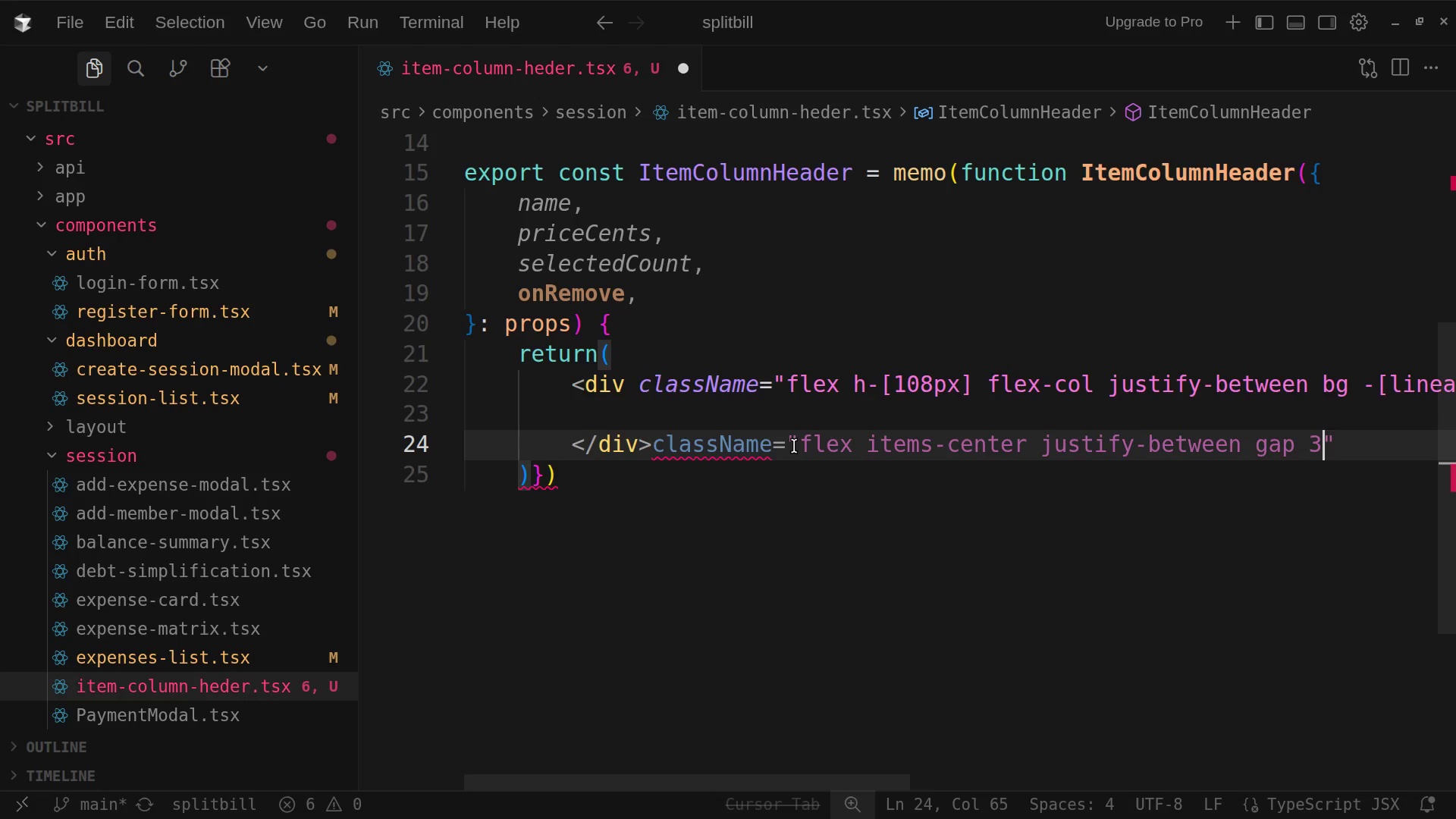 
left_click([1341, 450])
 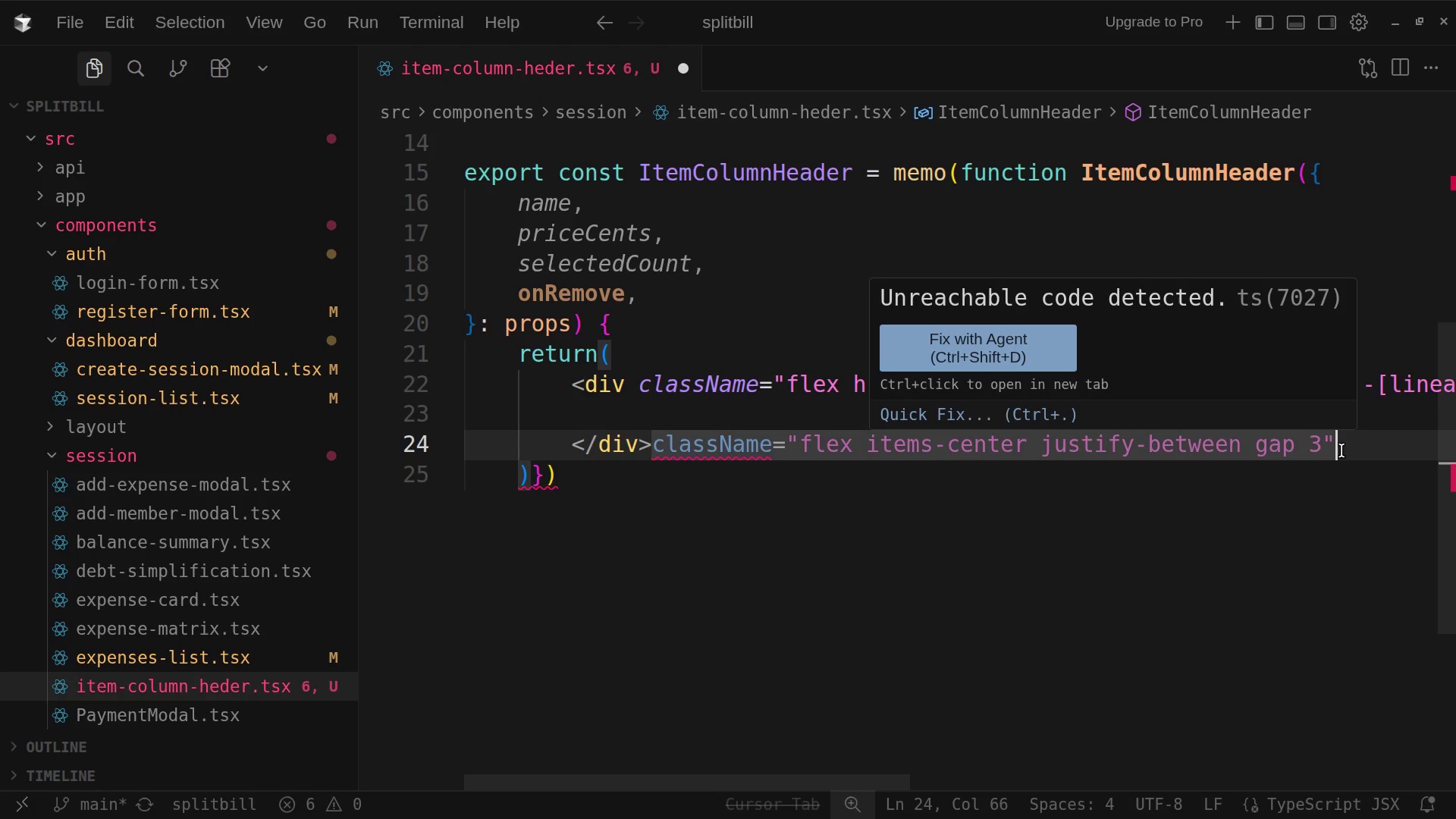 
key(Shift+Period)
 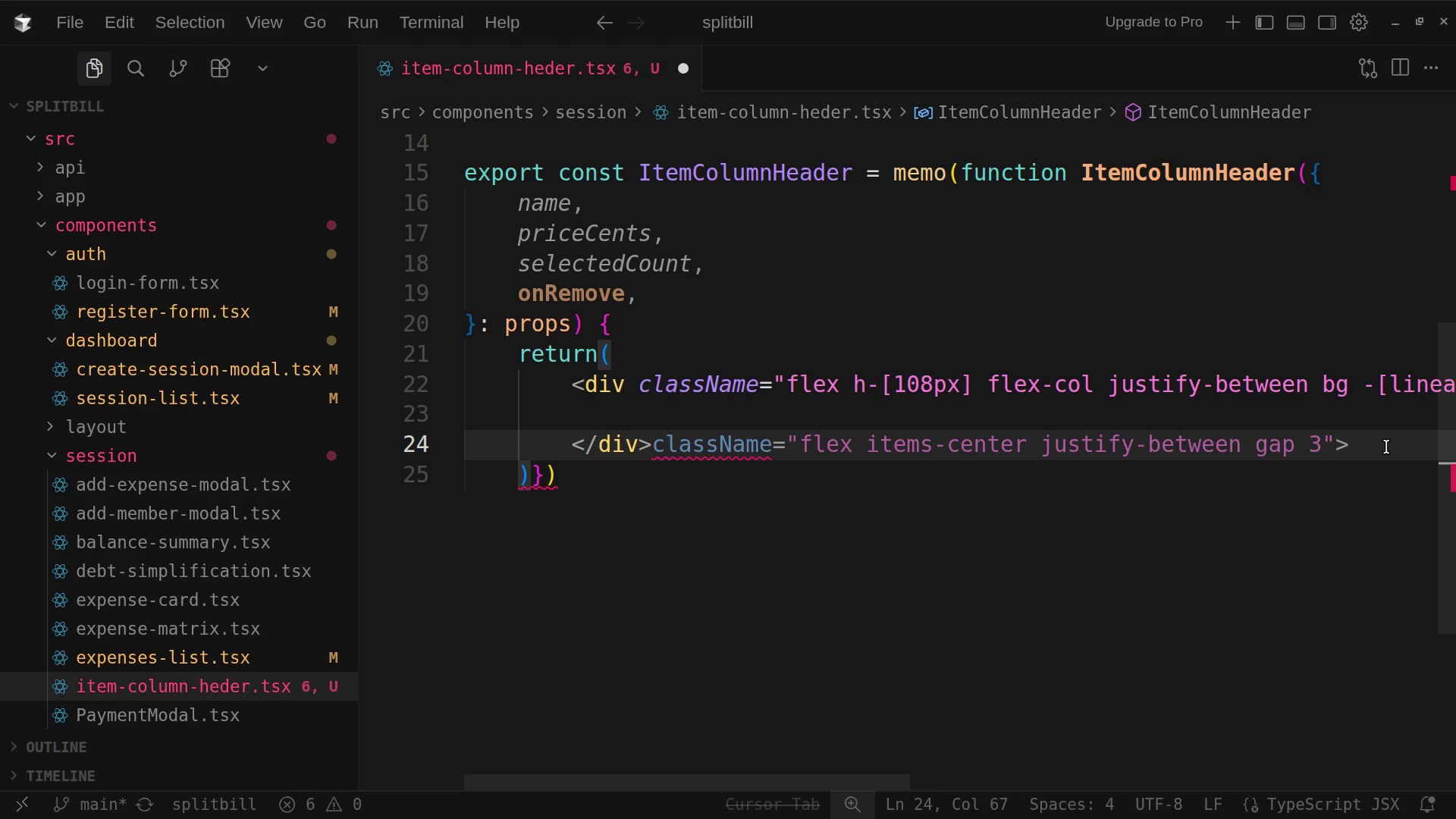 
wait(6.53)
 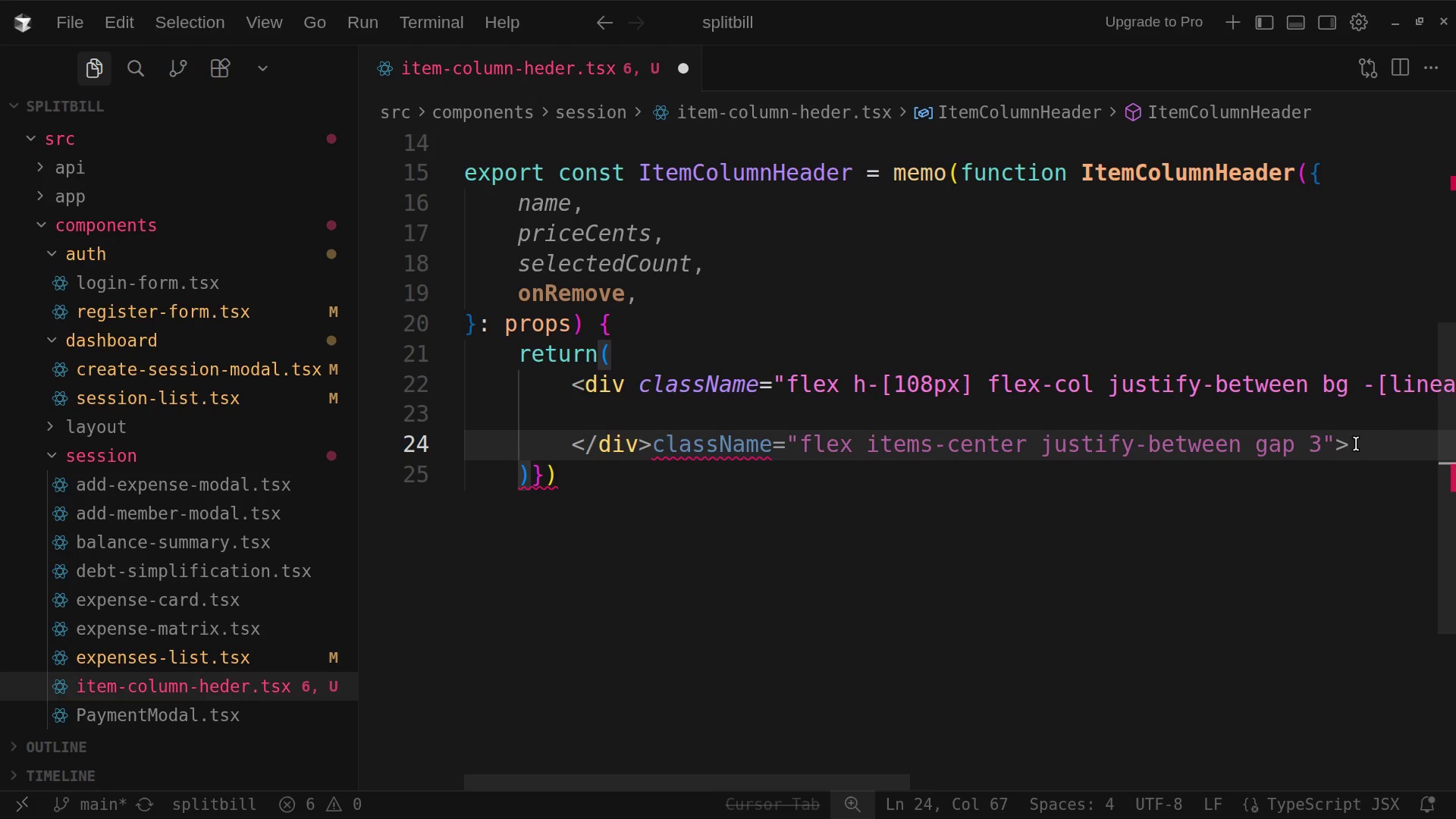 
key(Enter)
 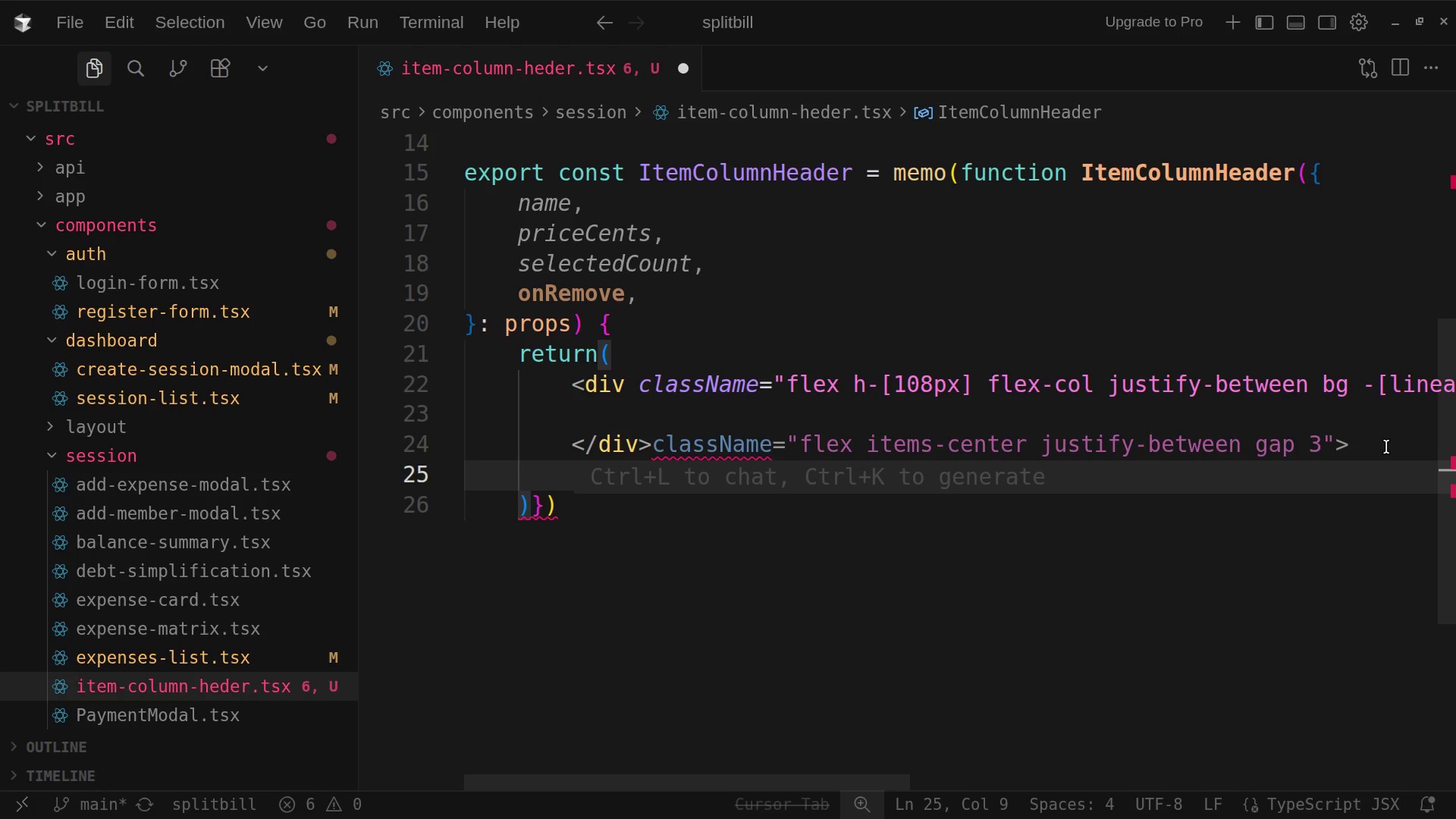 
type({fa)
 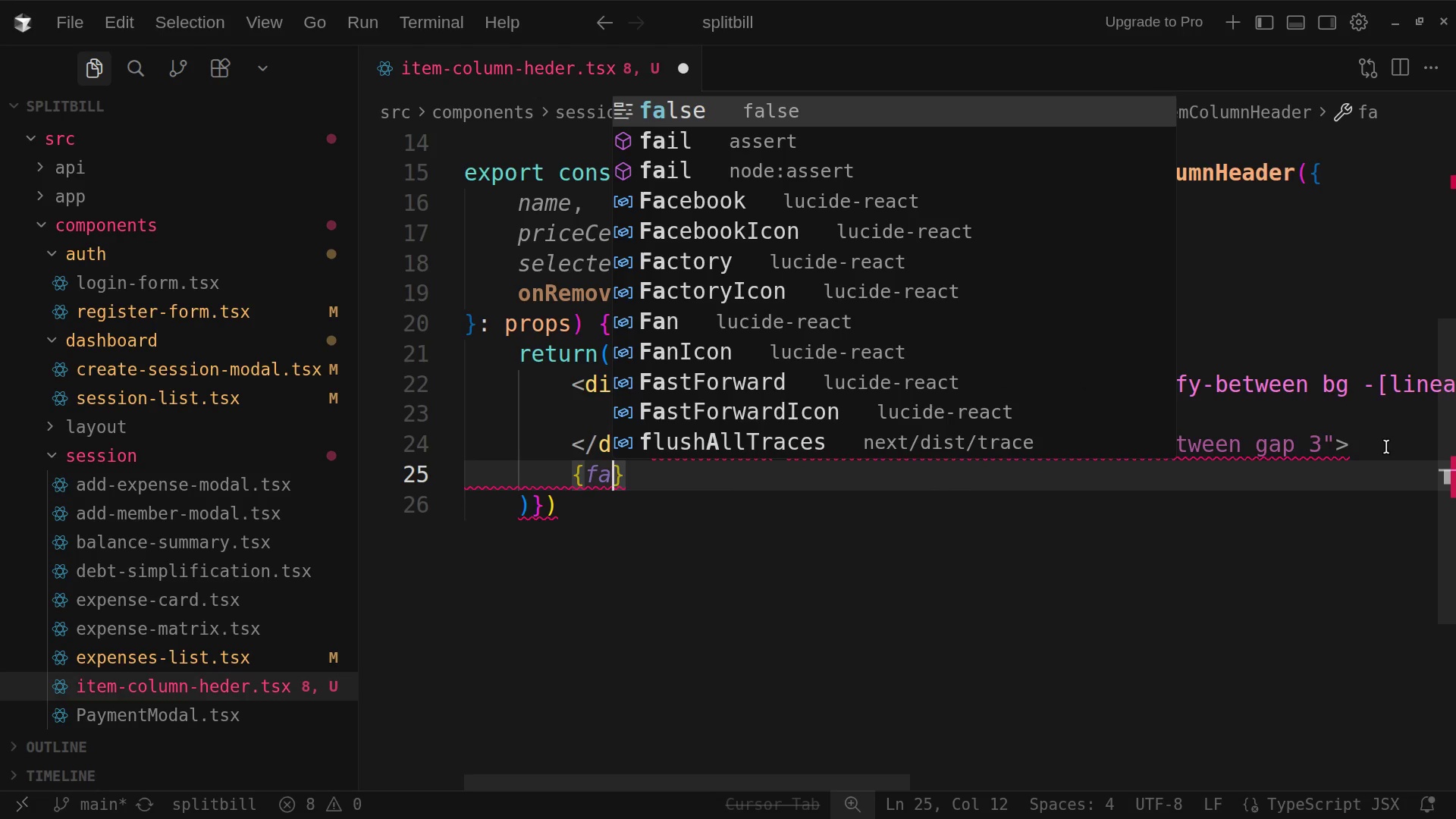 
wait(5.38)
 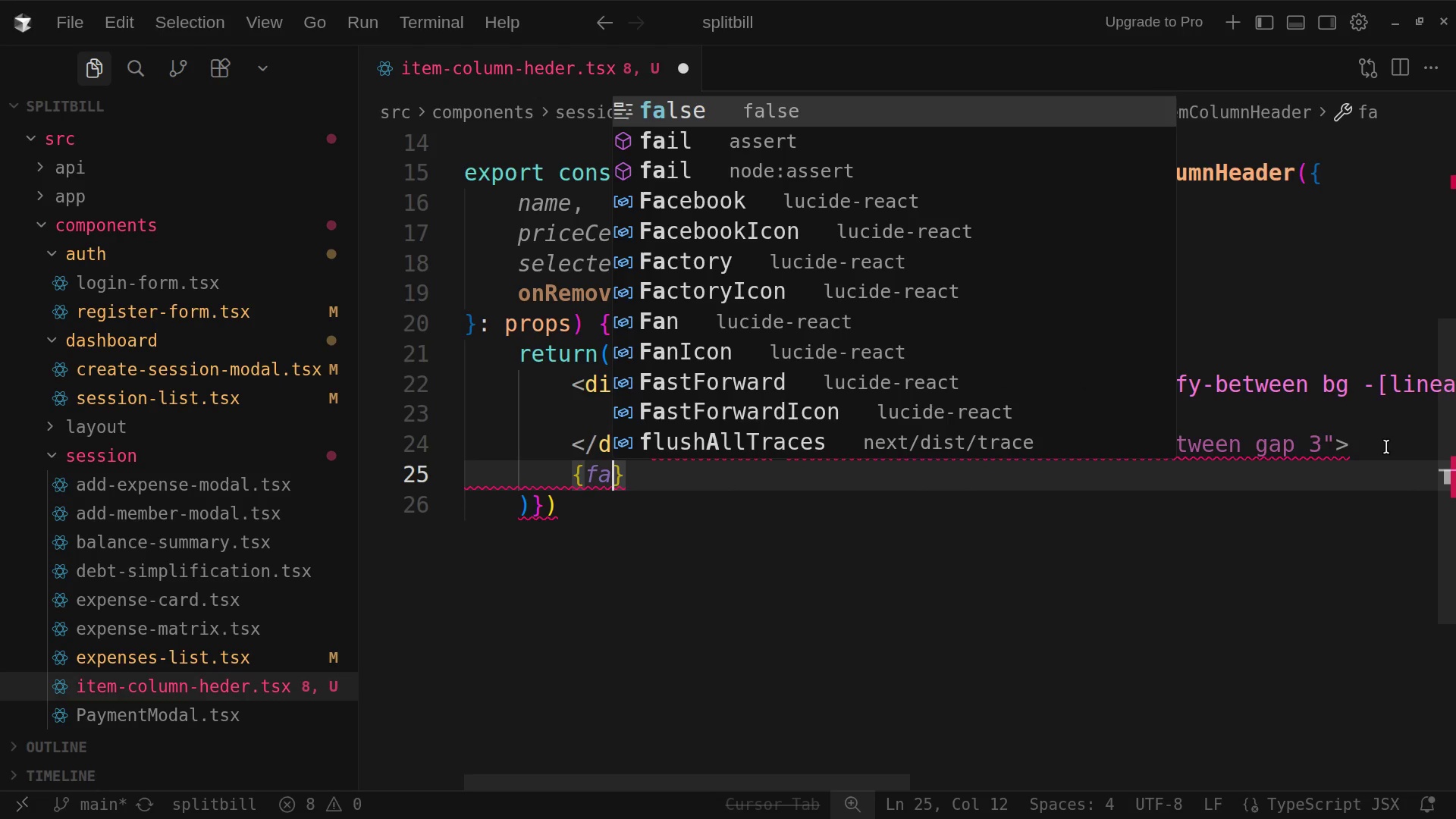 
key(Backspace)
key(Backspace)
type(name)
 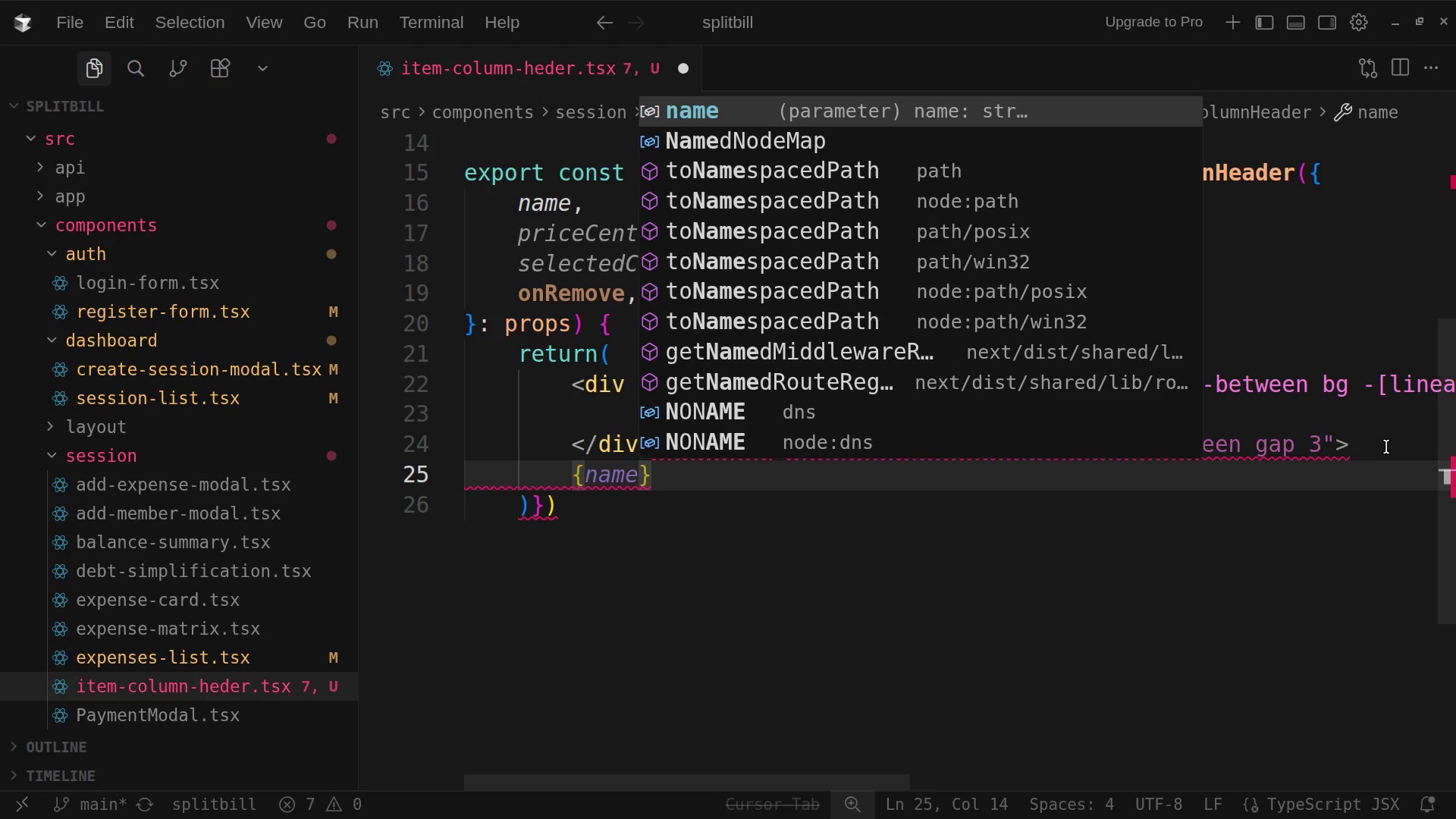 
wait(19.39)
 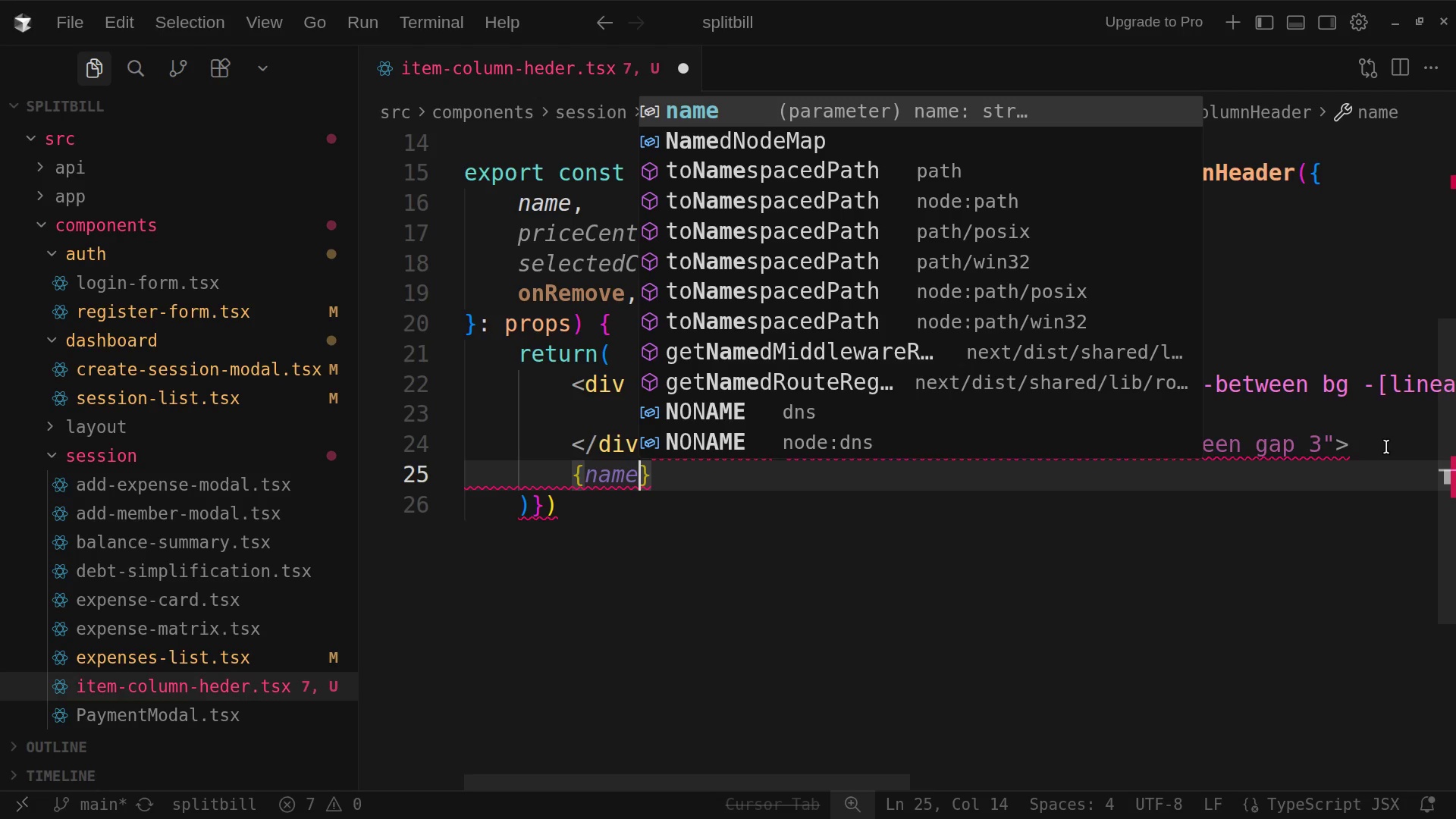 
key(Shift+Comma)
 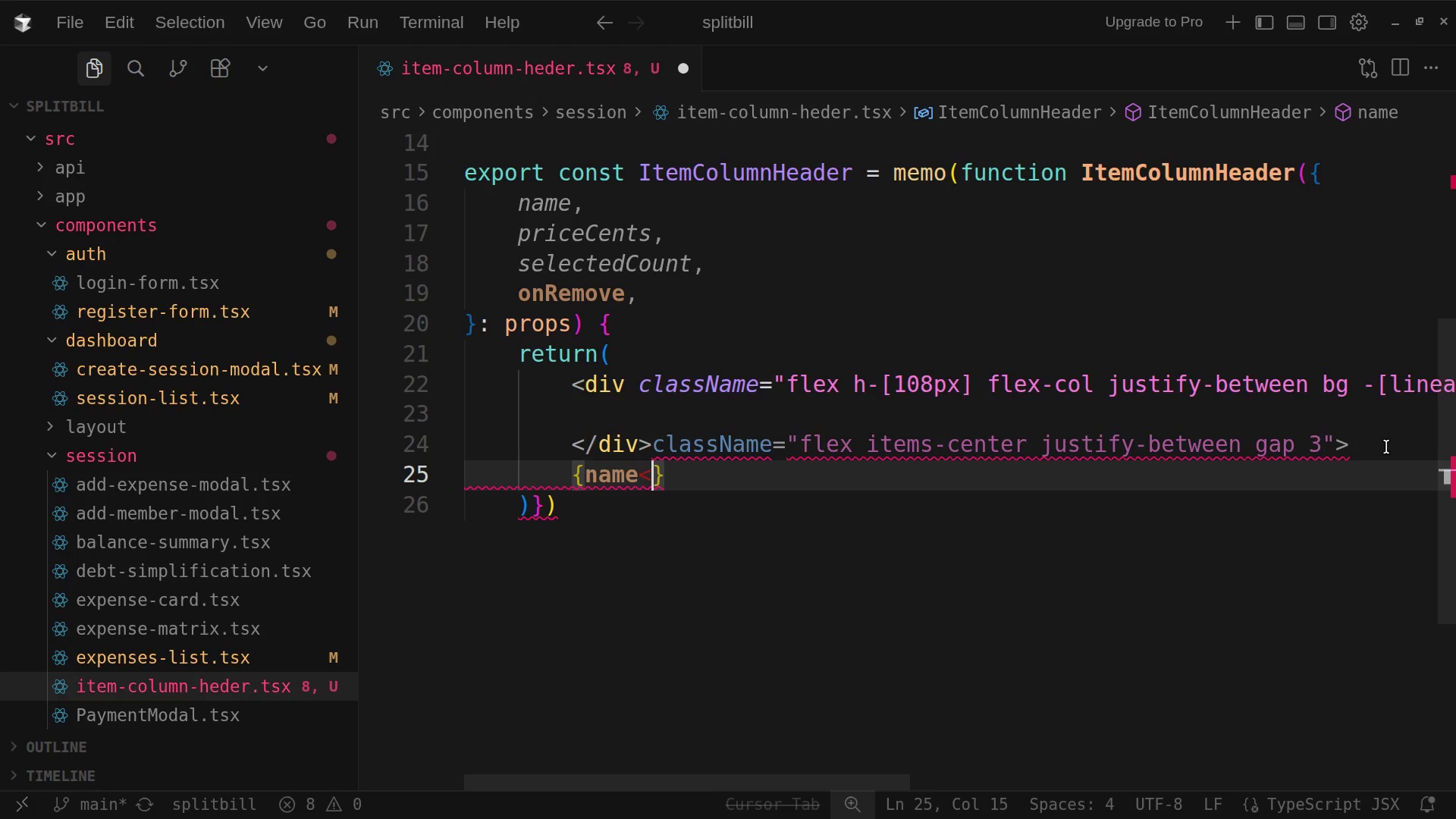 
wait(18.23)
 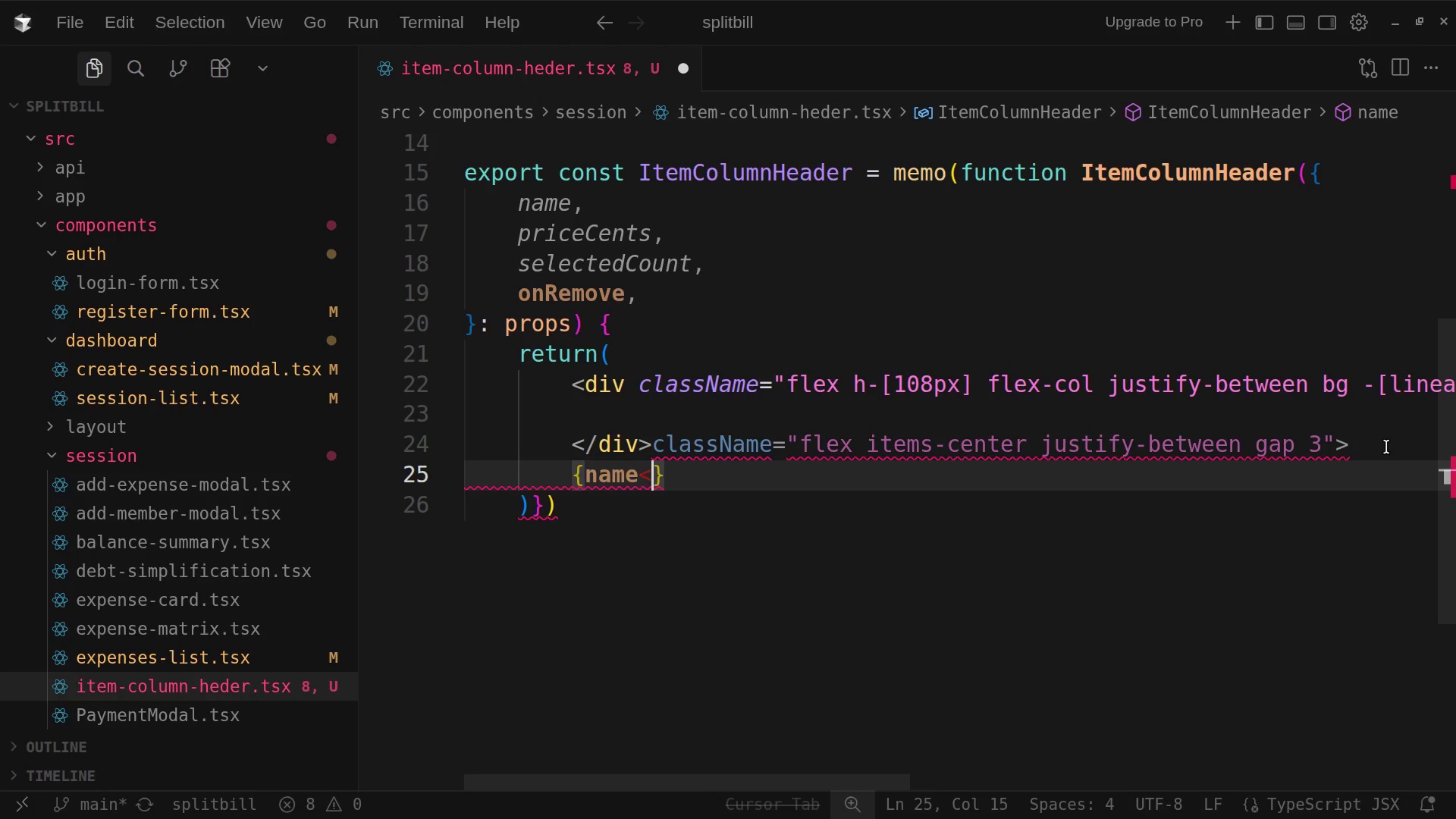 
left_click([643, 482])
 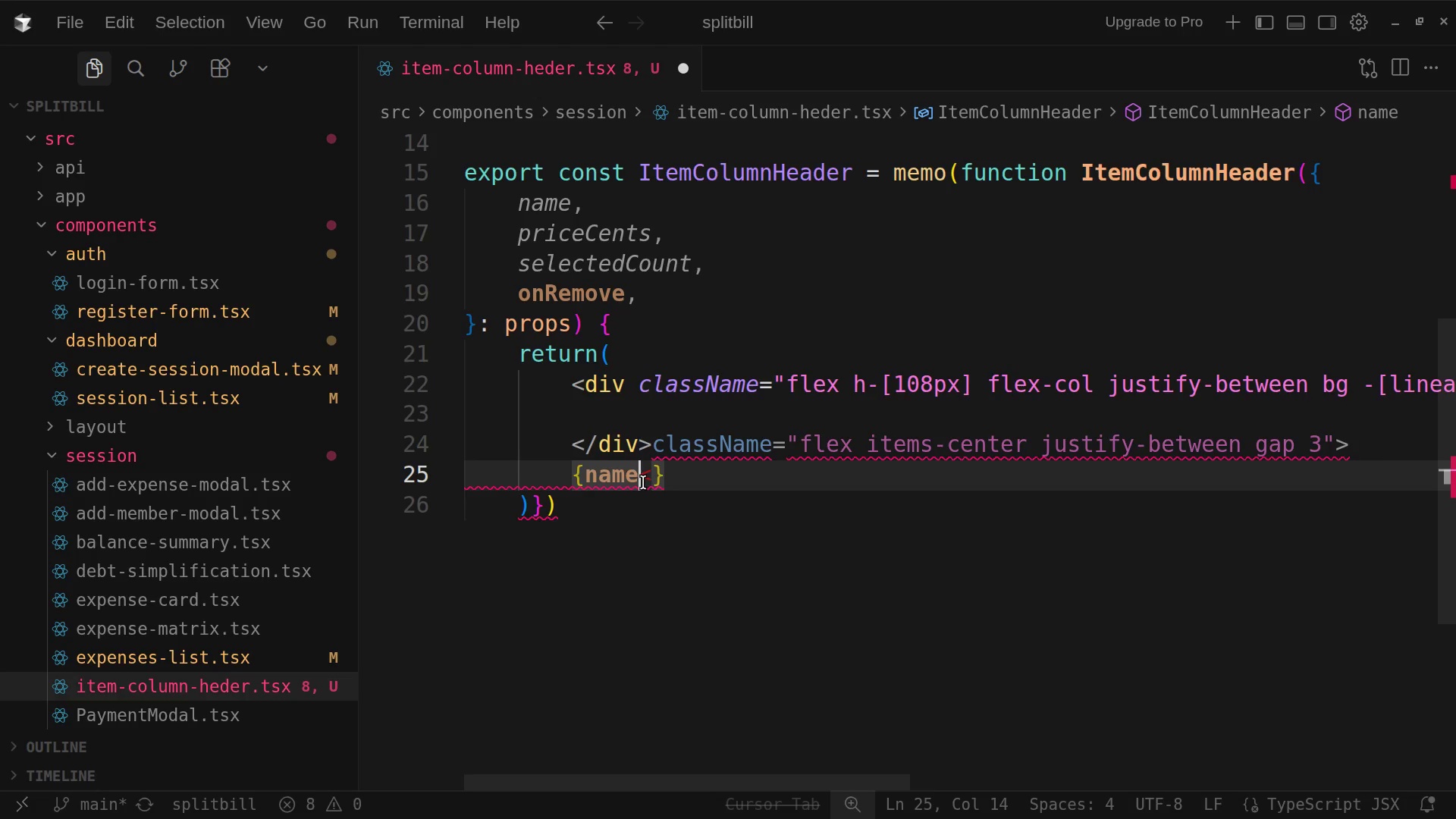 
mouse_move([642, 481])
 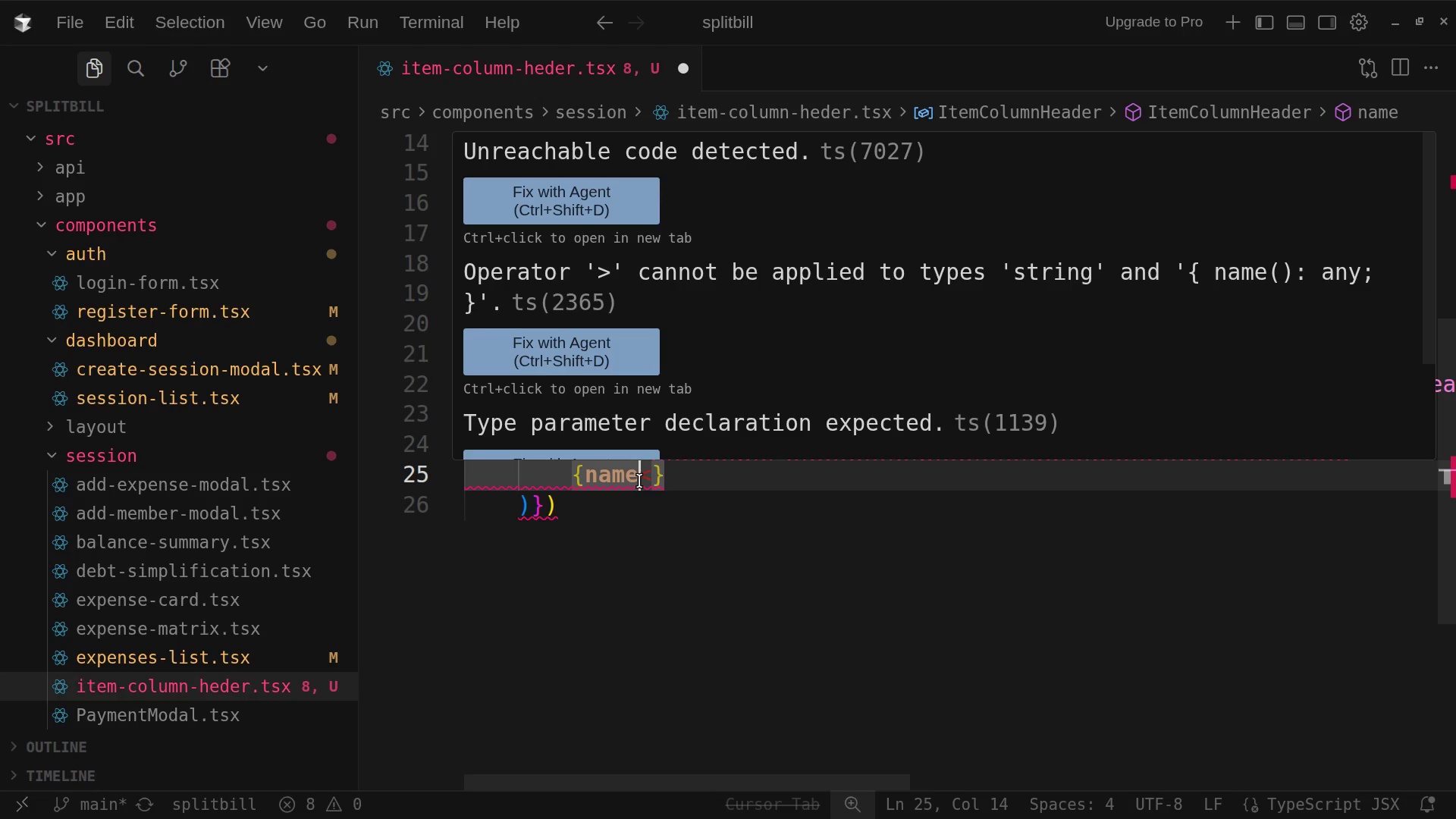 
key(Control+Z)
 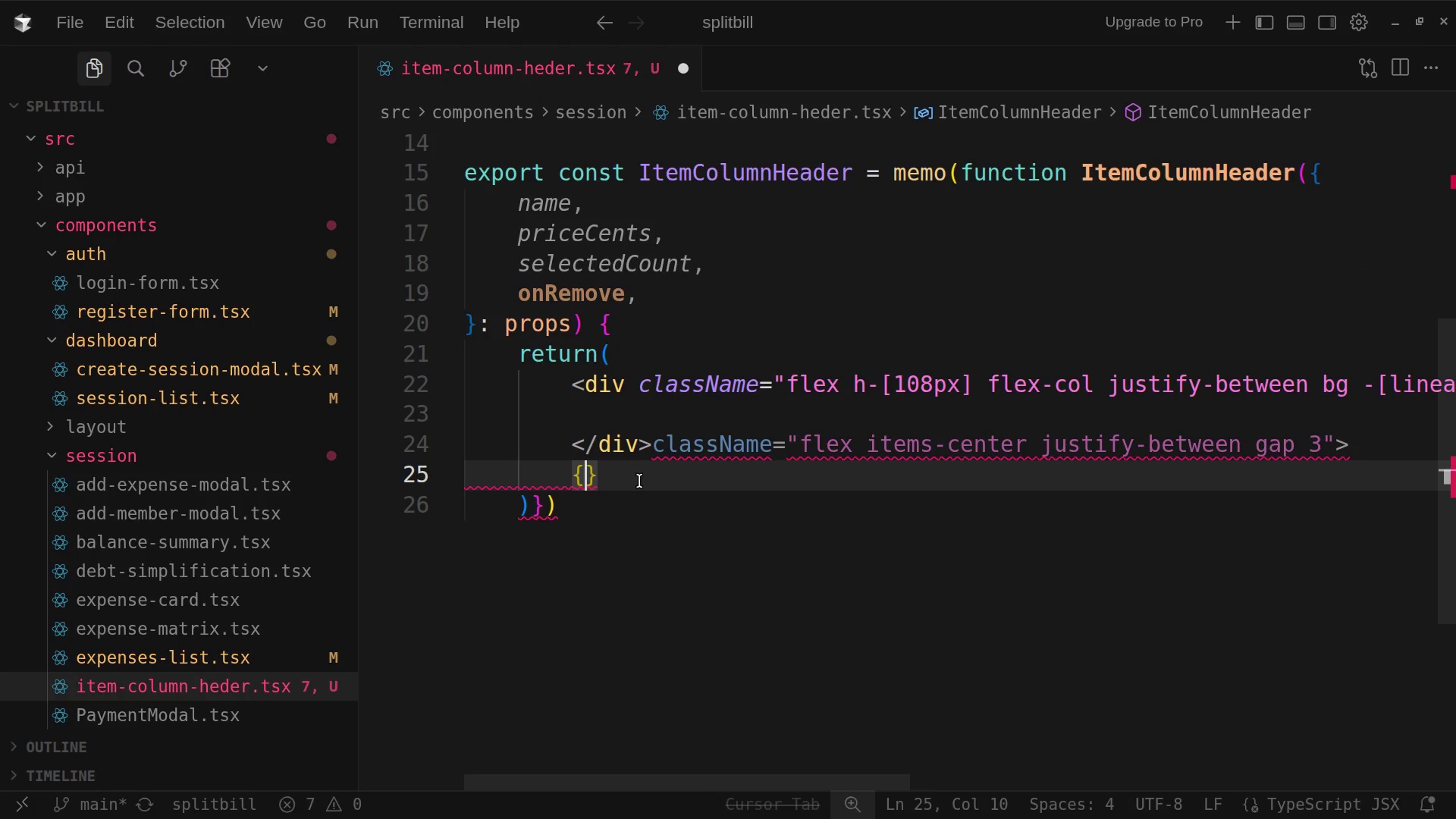 
wait(6.35)
 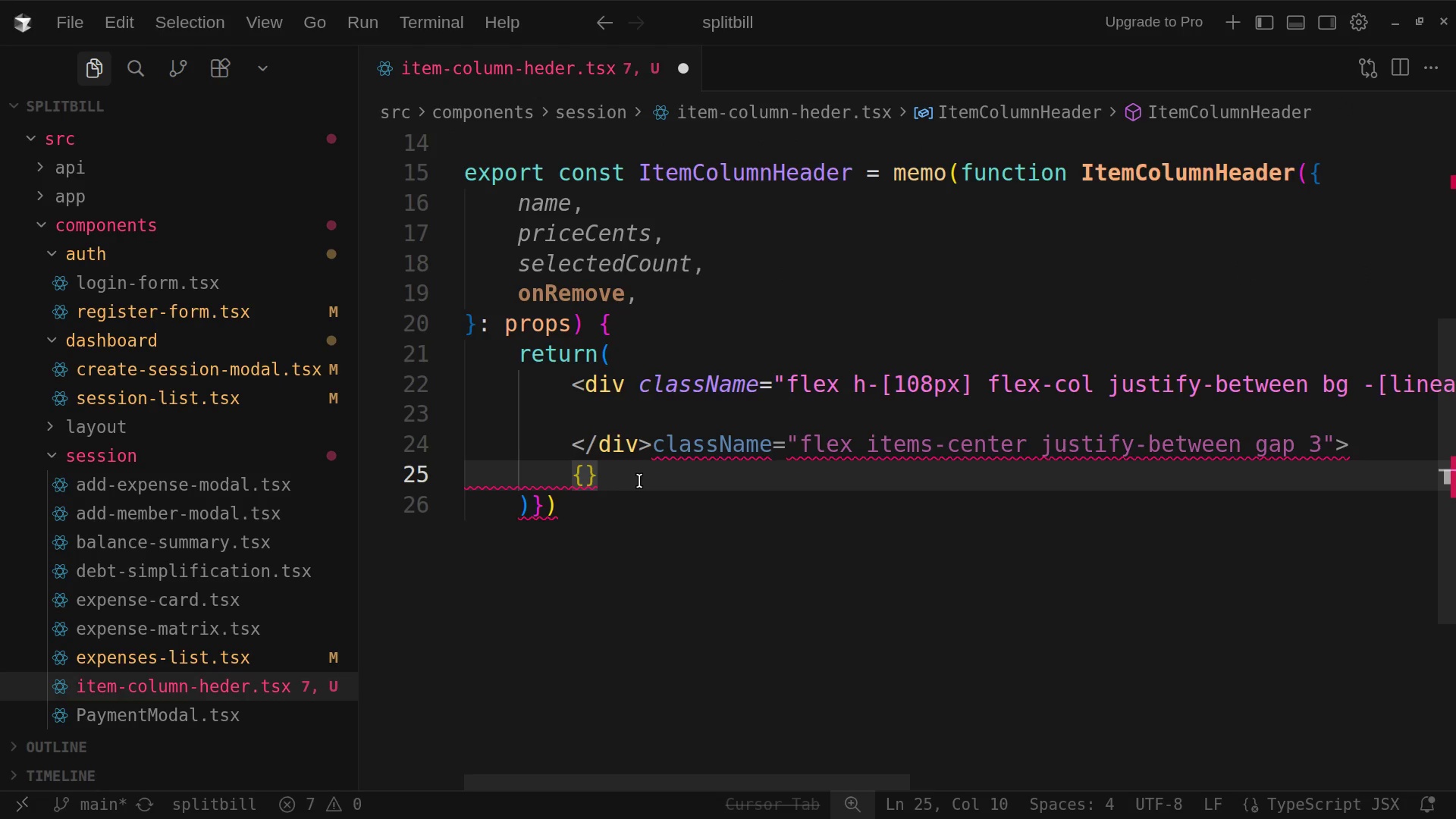 
key(Control+Z)
 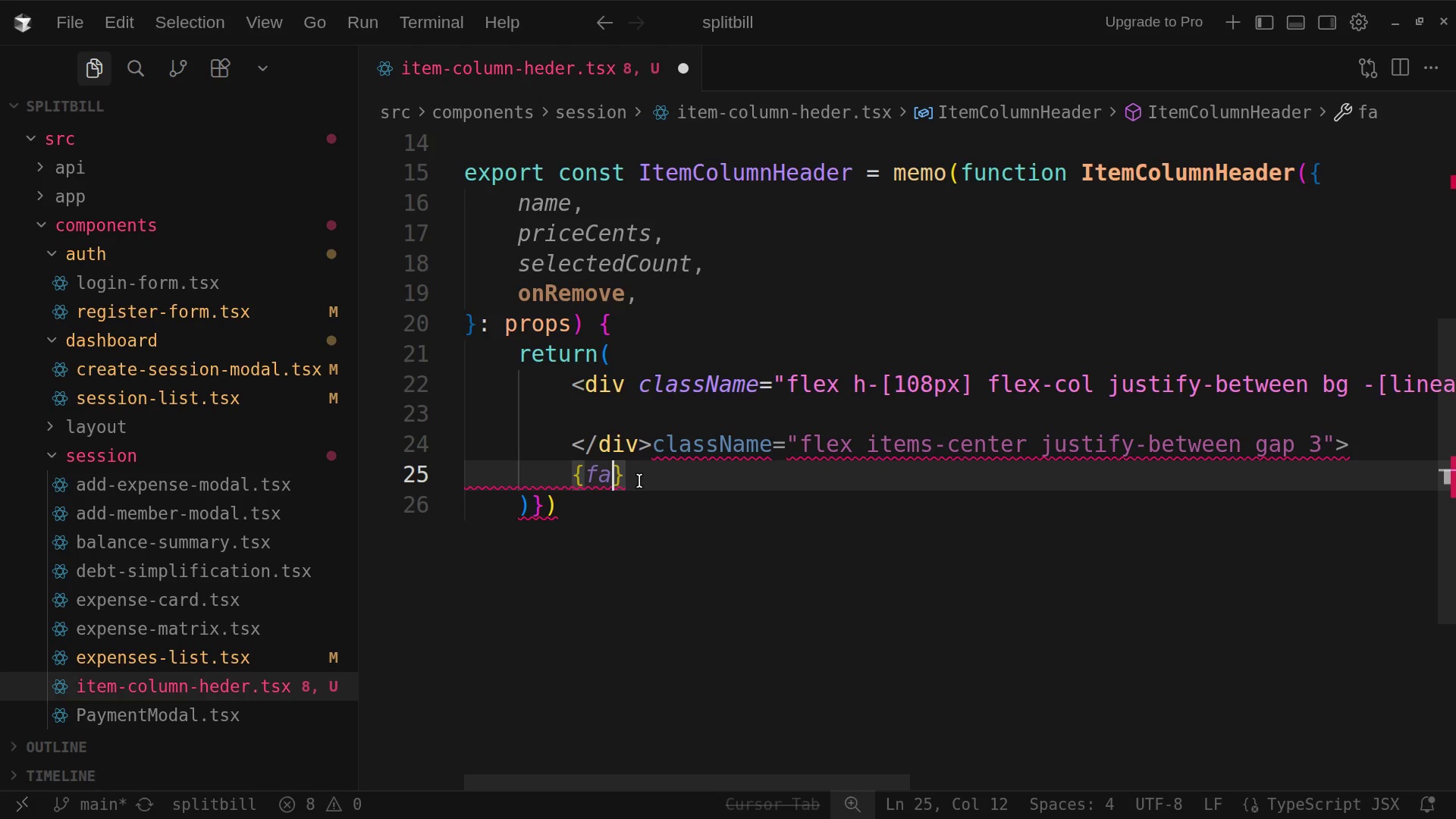 
key(Control+Z)
 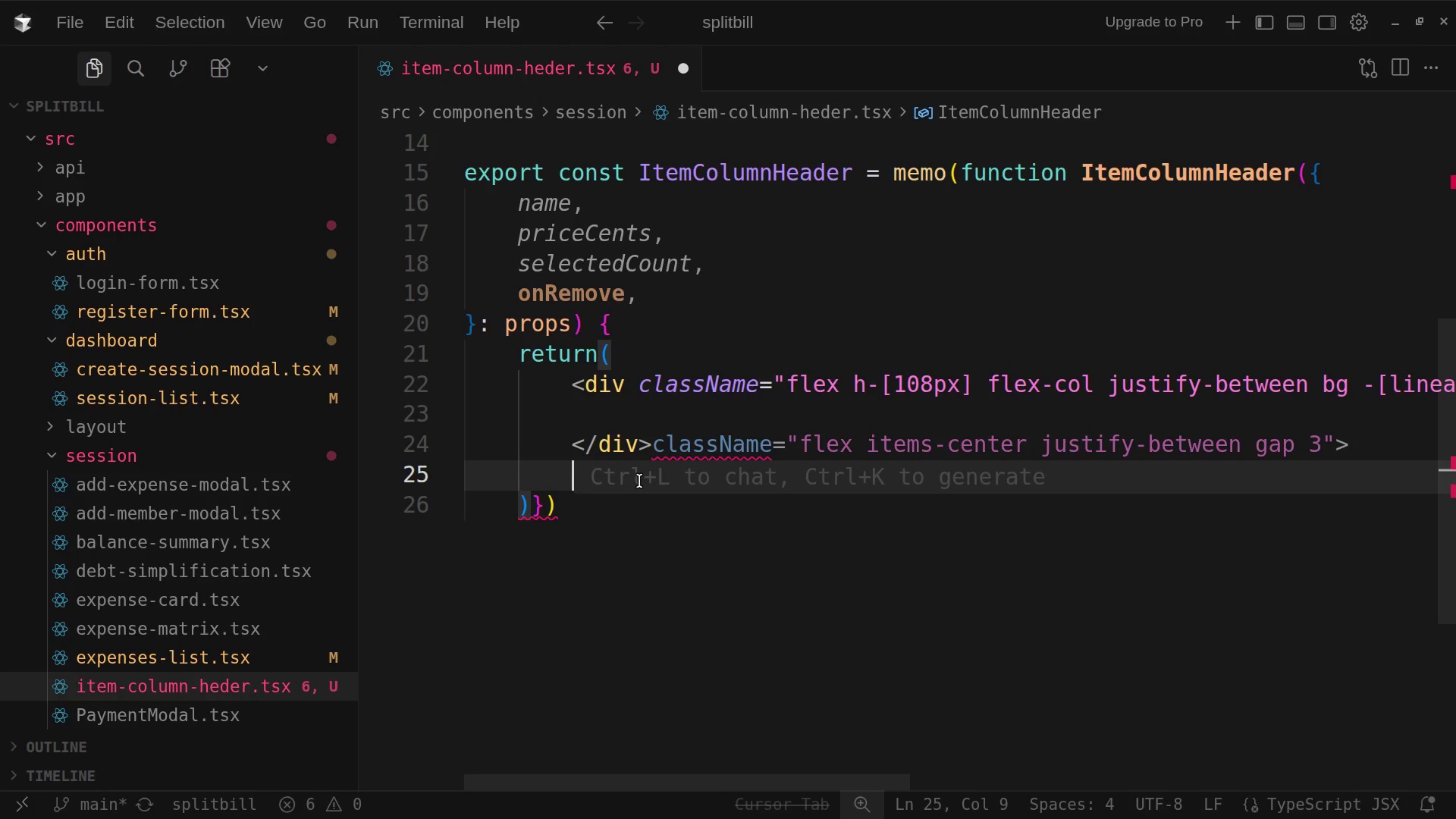 
wait(13.04)
 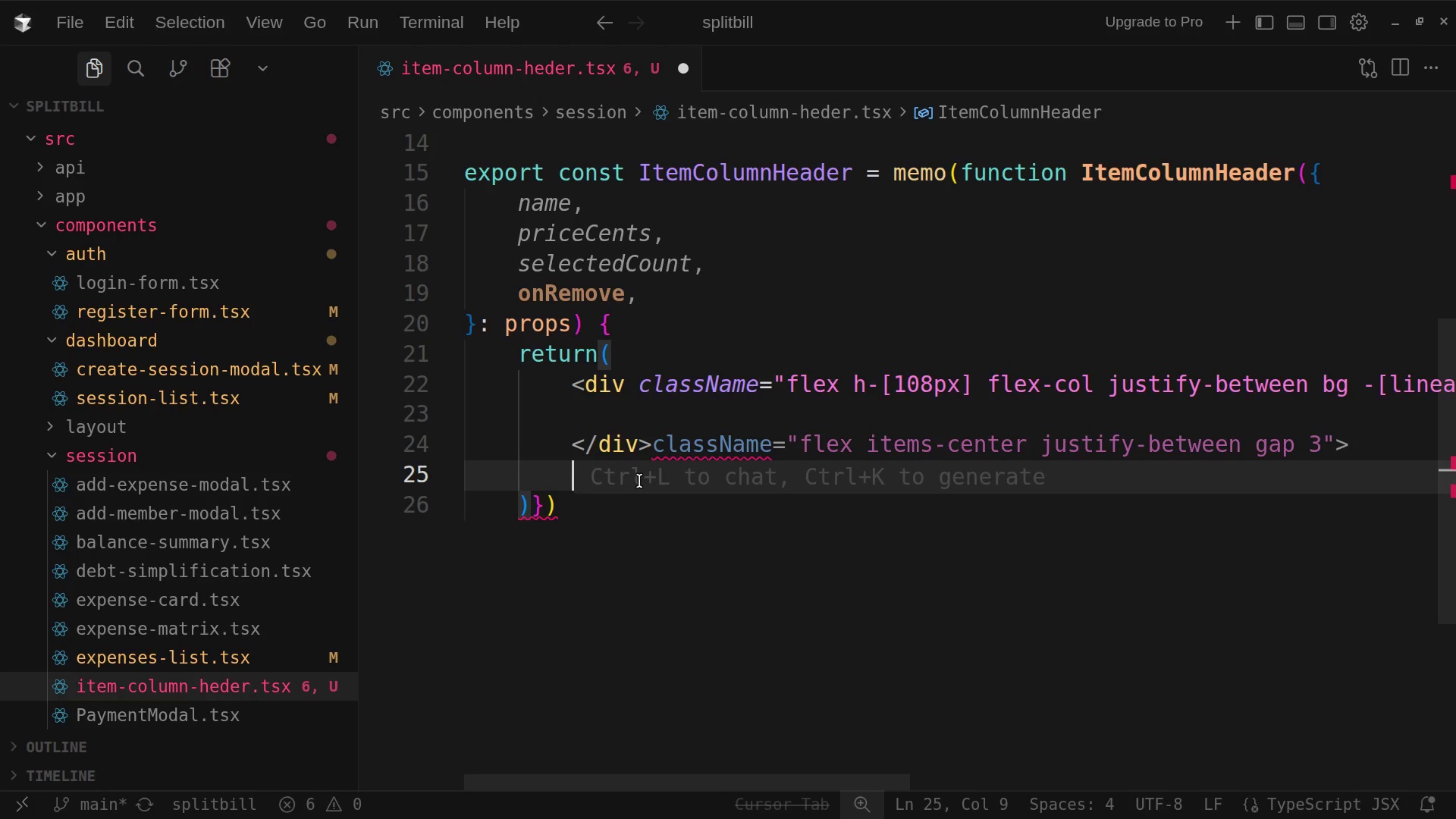 
type(div)
 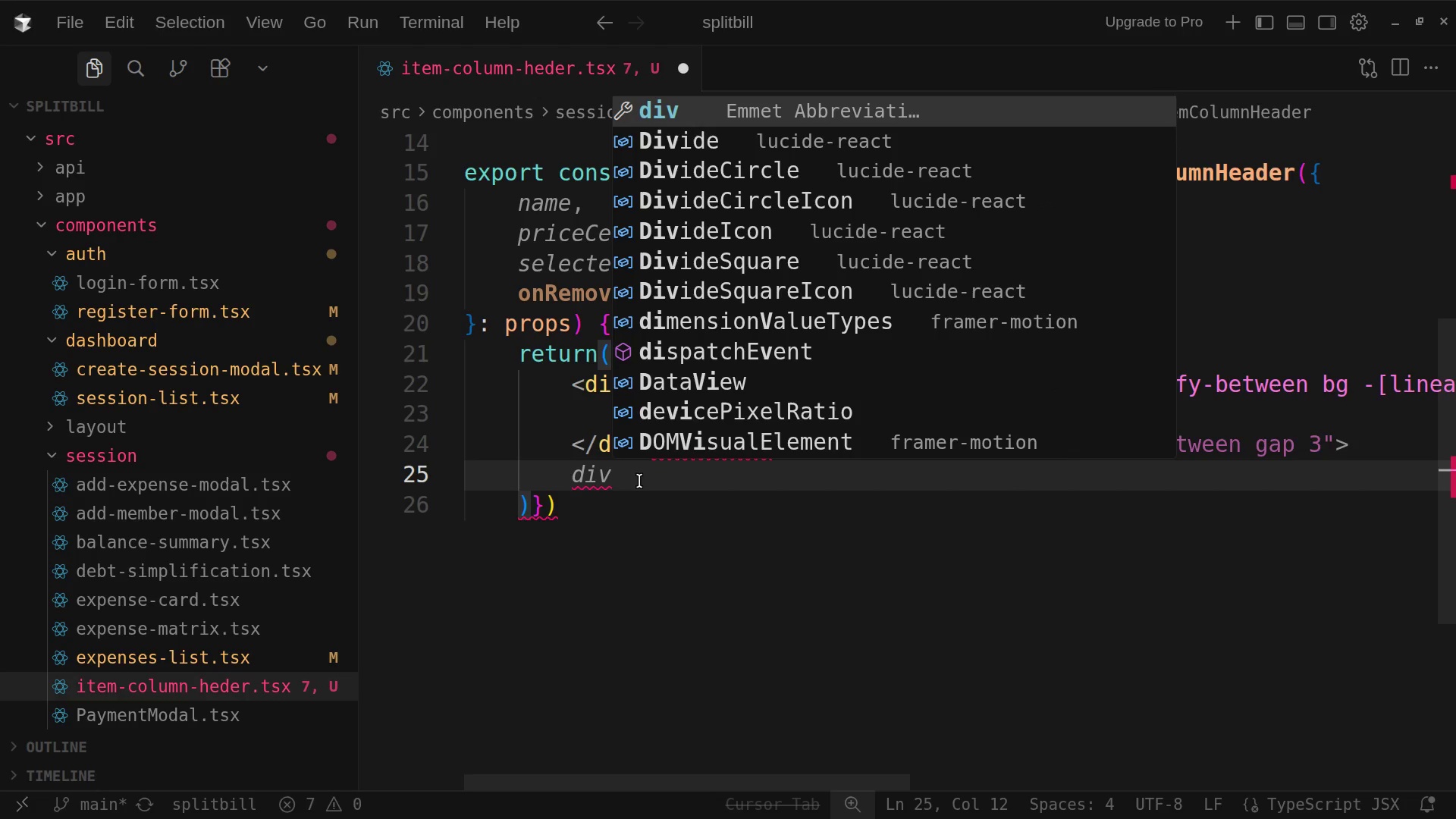 
key(ArrowLeft)
 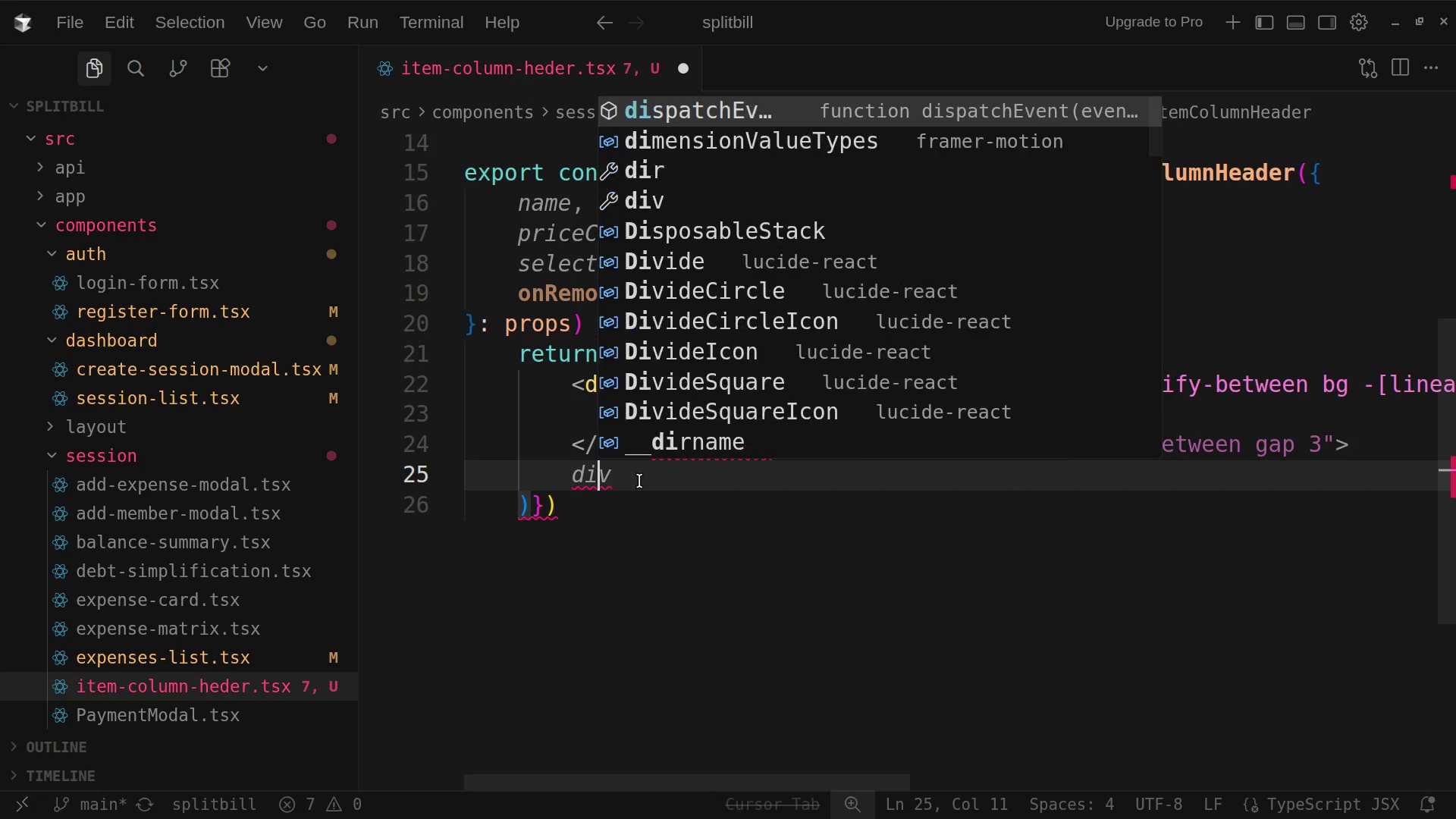 
key(ArrowLeft)
 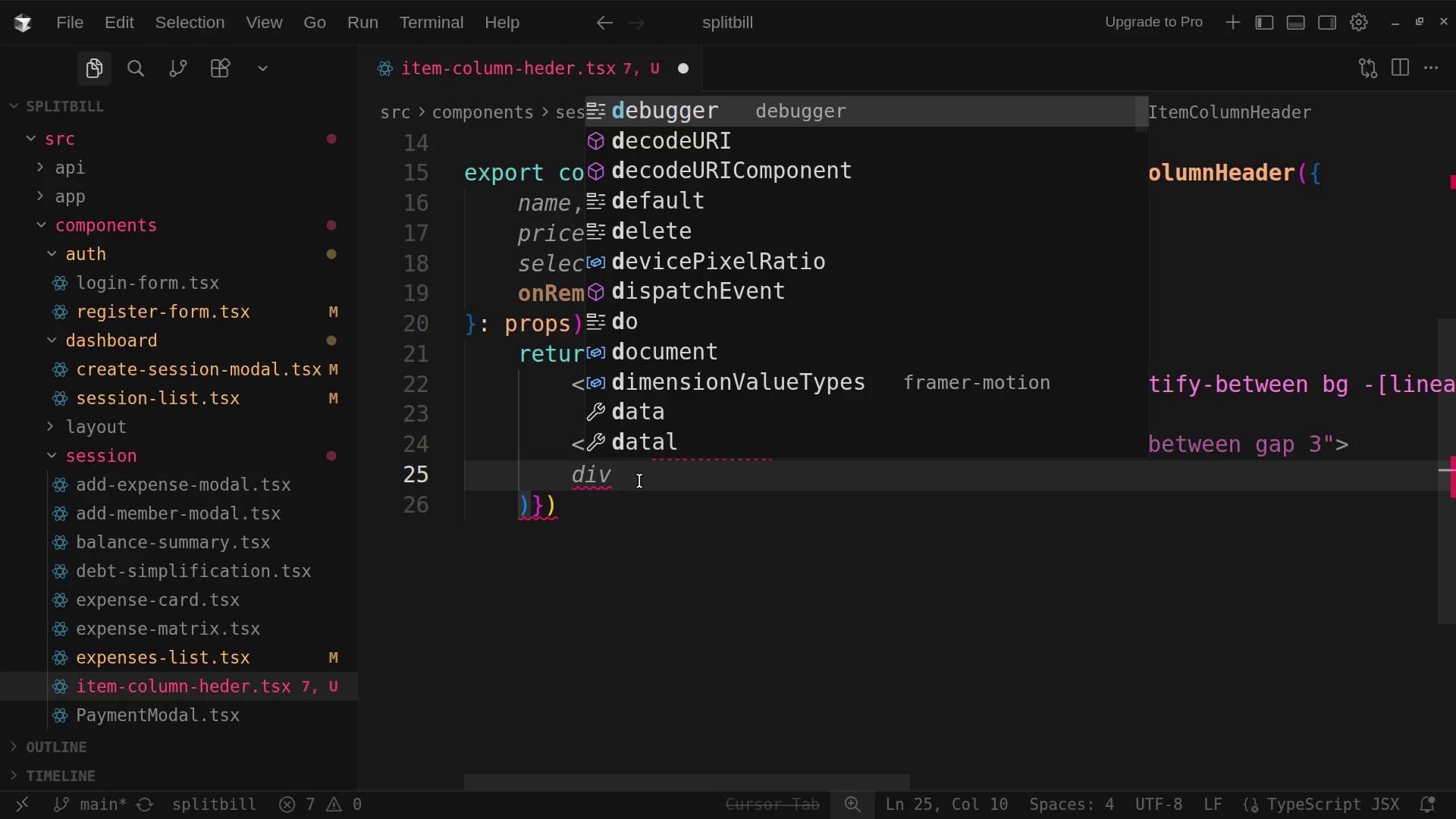 
key(ArrowLeft)
 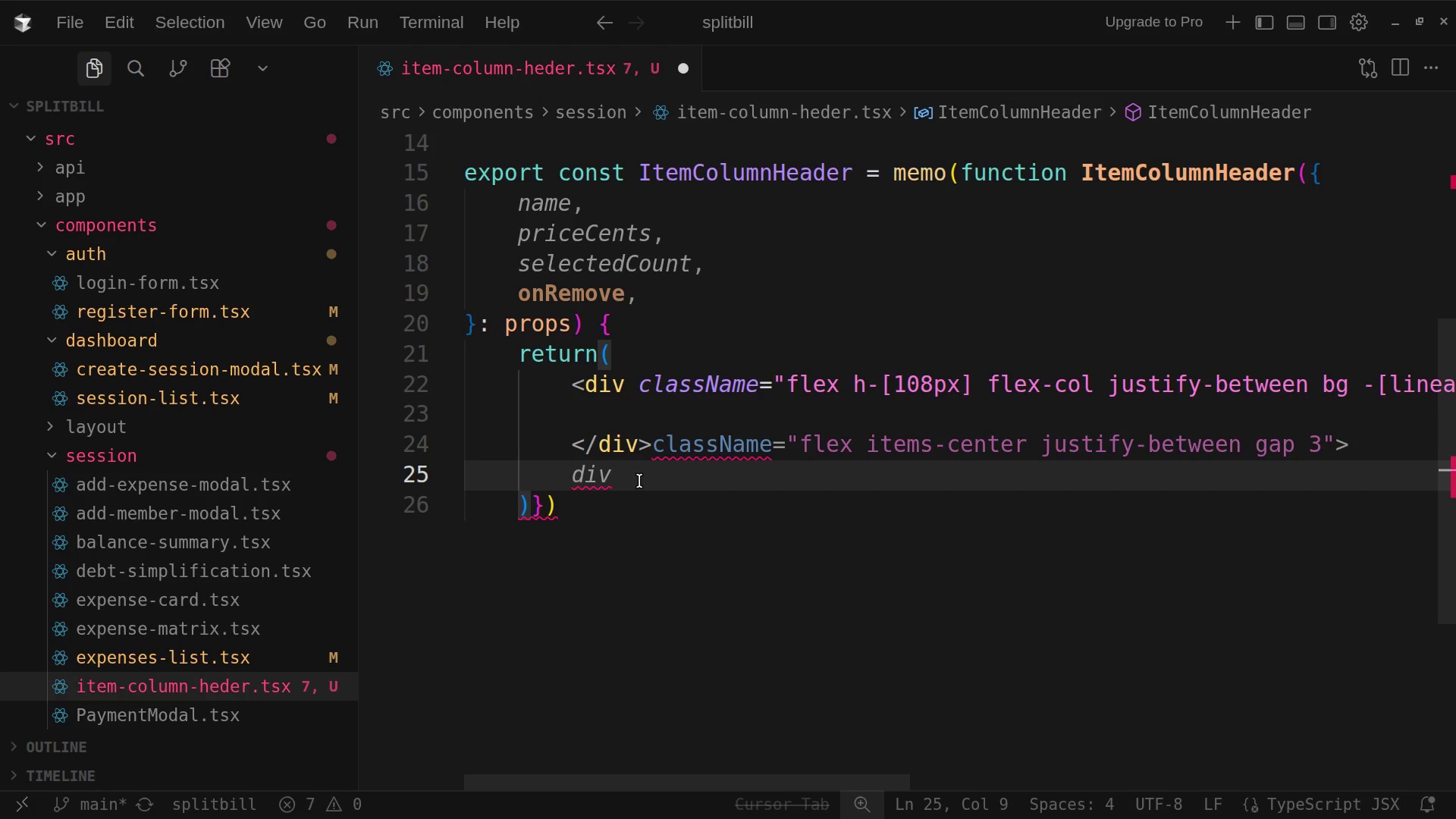 
key(Shift+Comma)
 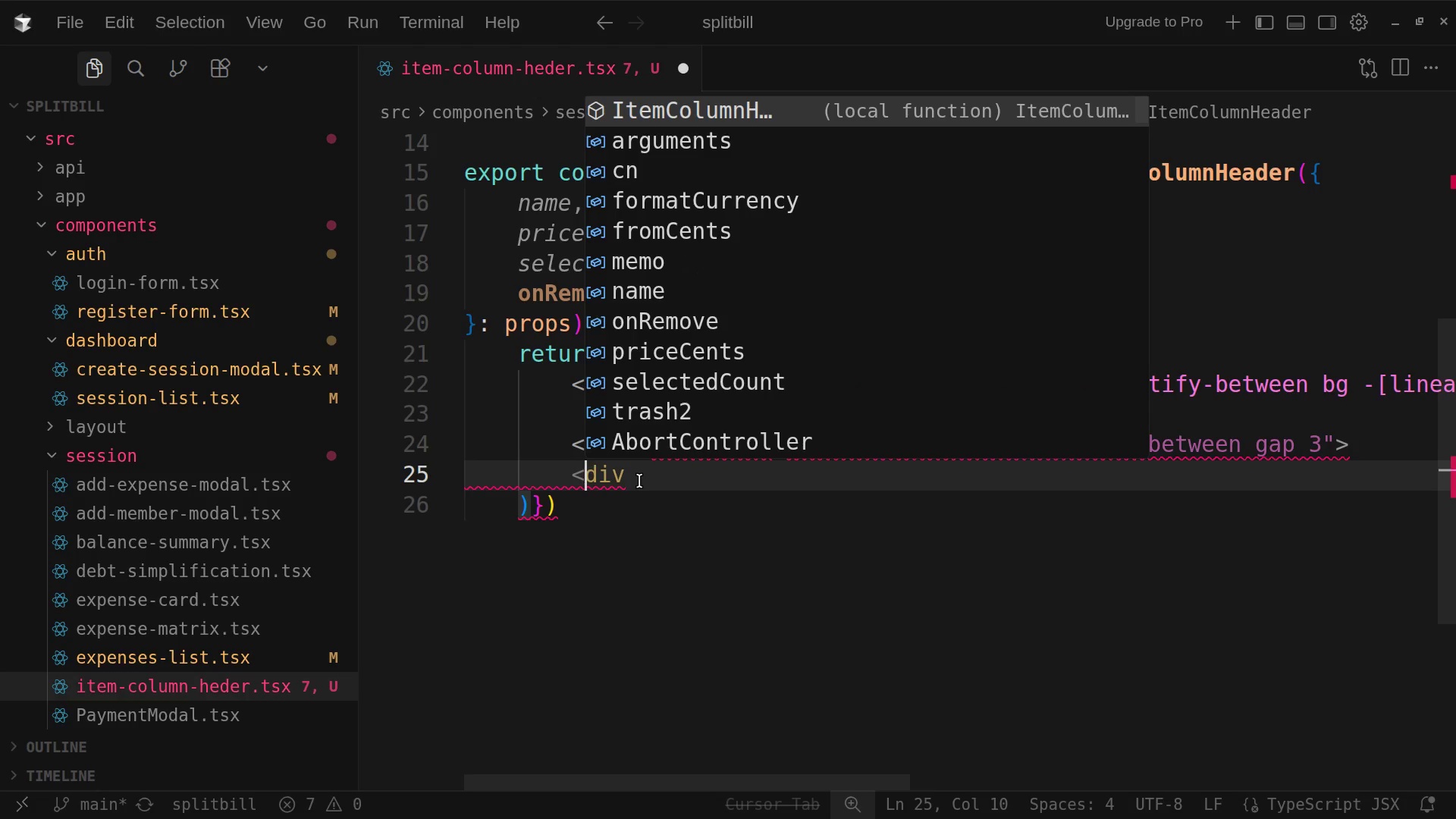 
left_click([639, 481])
 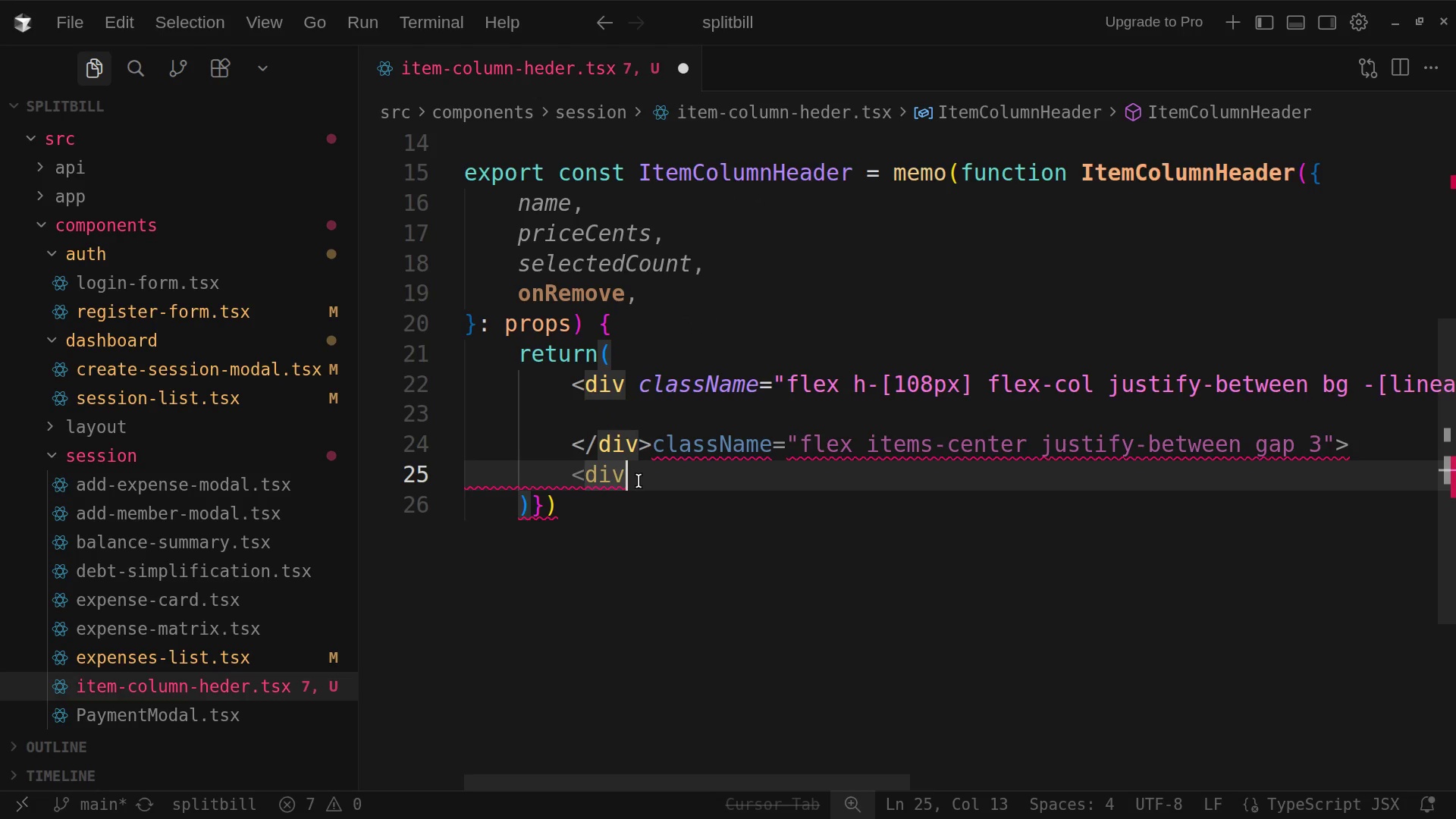 
wait(6.86)
 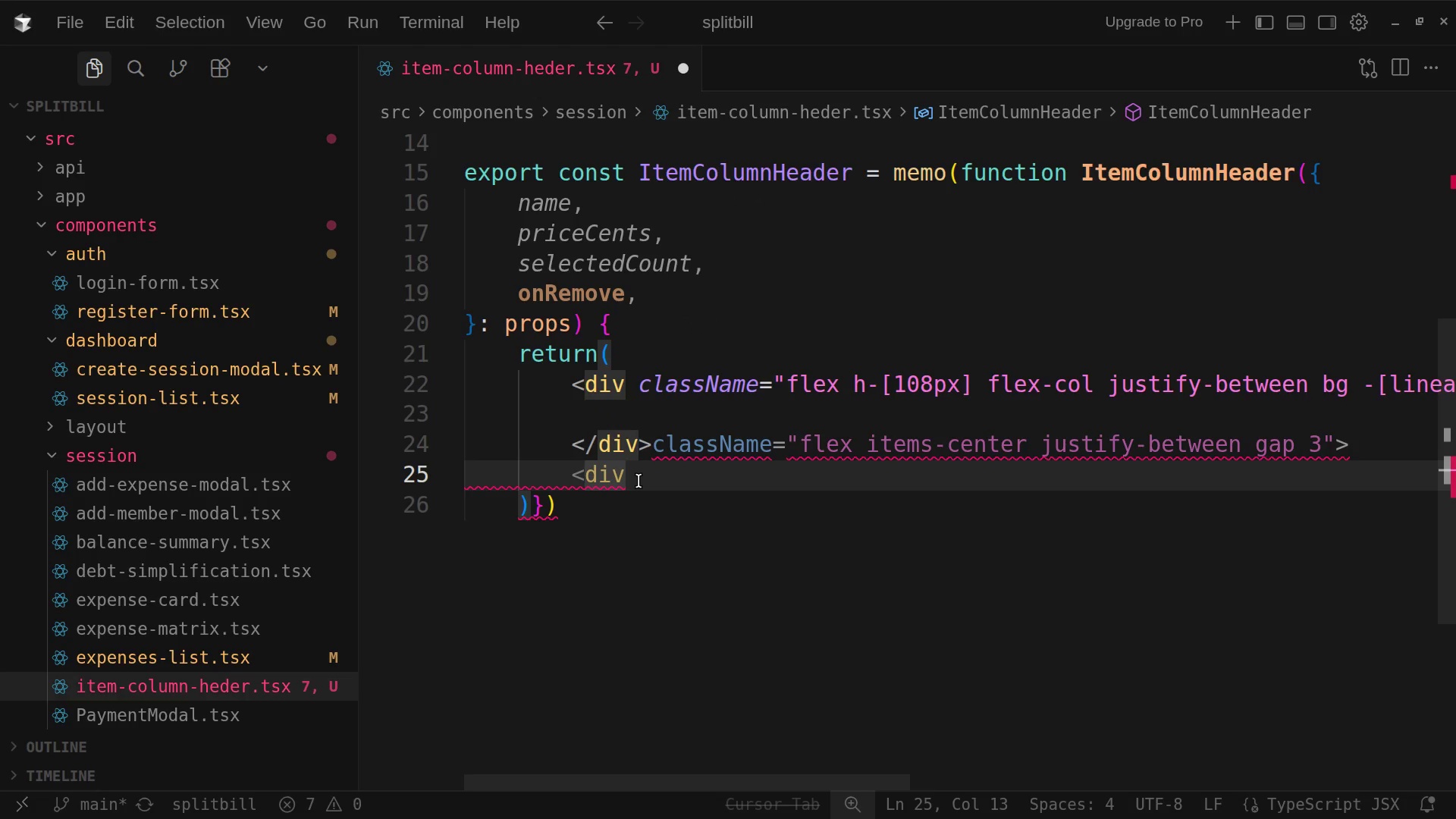 
type( class)
 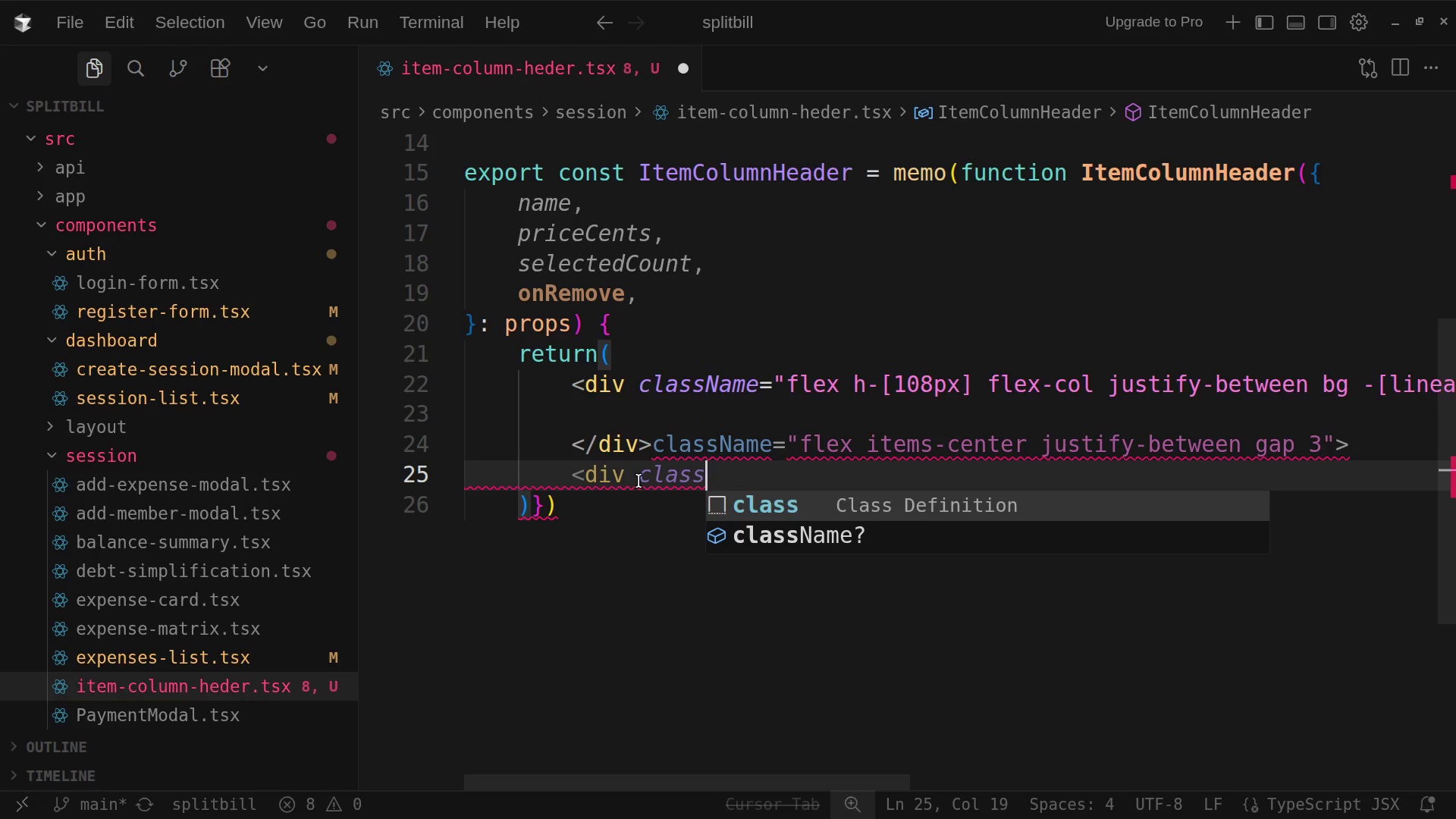 
type(Name)
 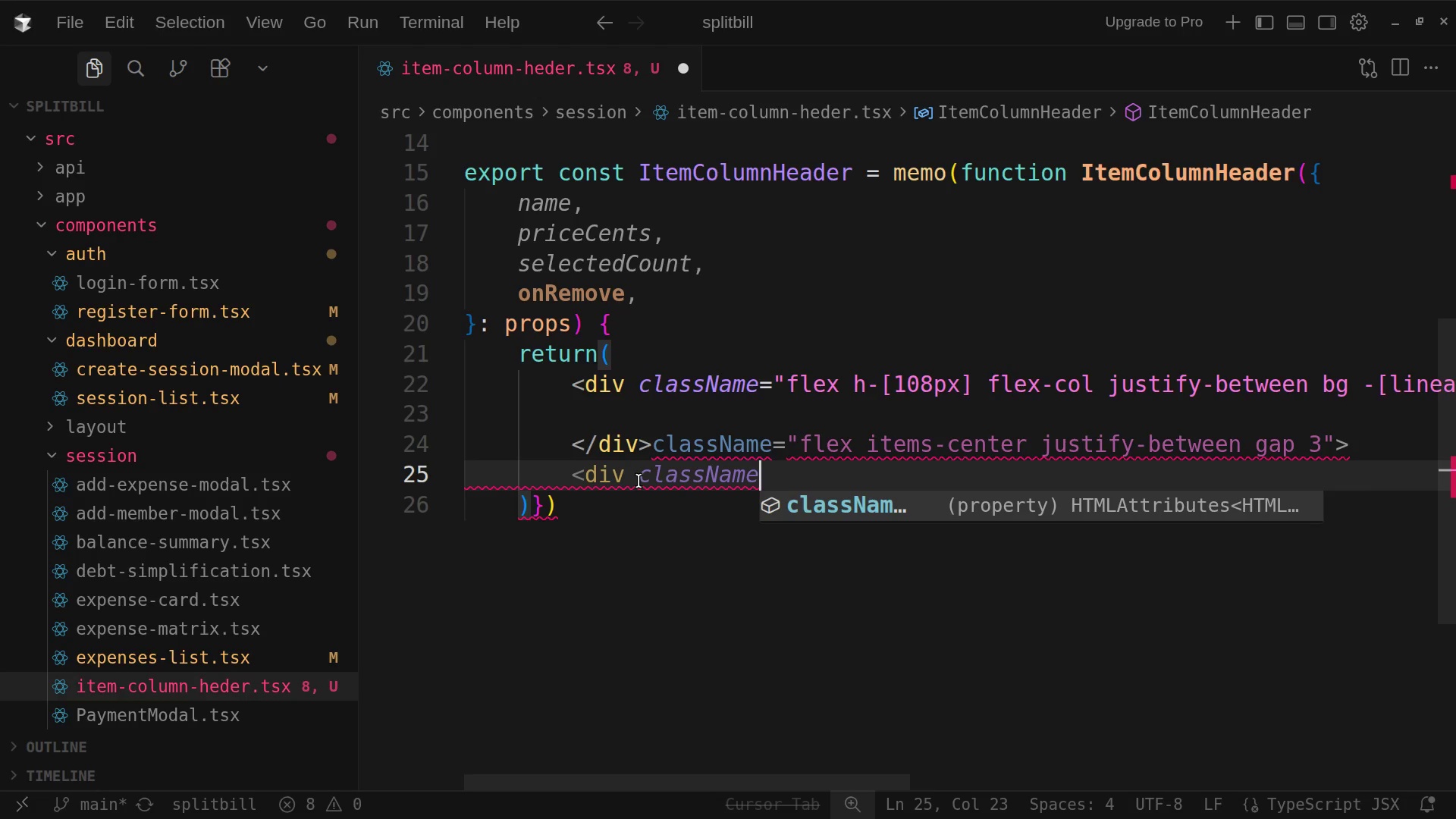 
wait(18.36)
 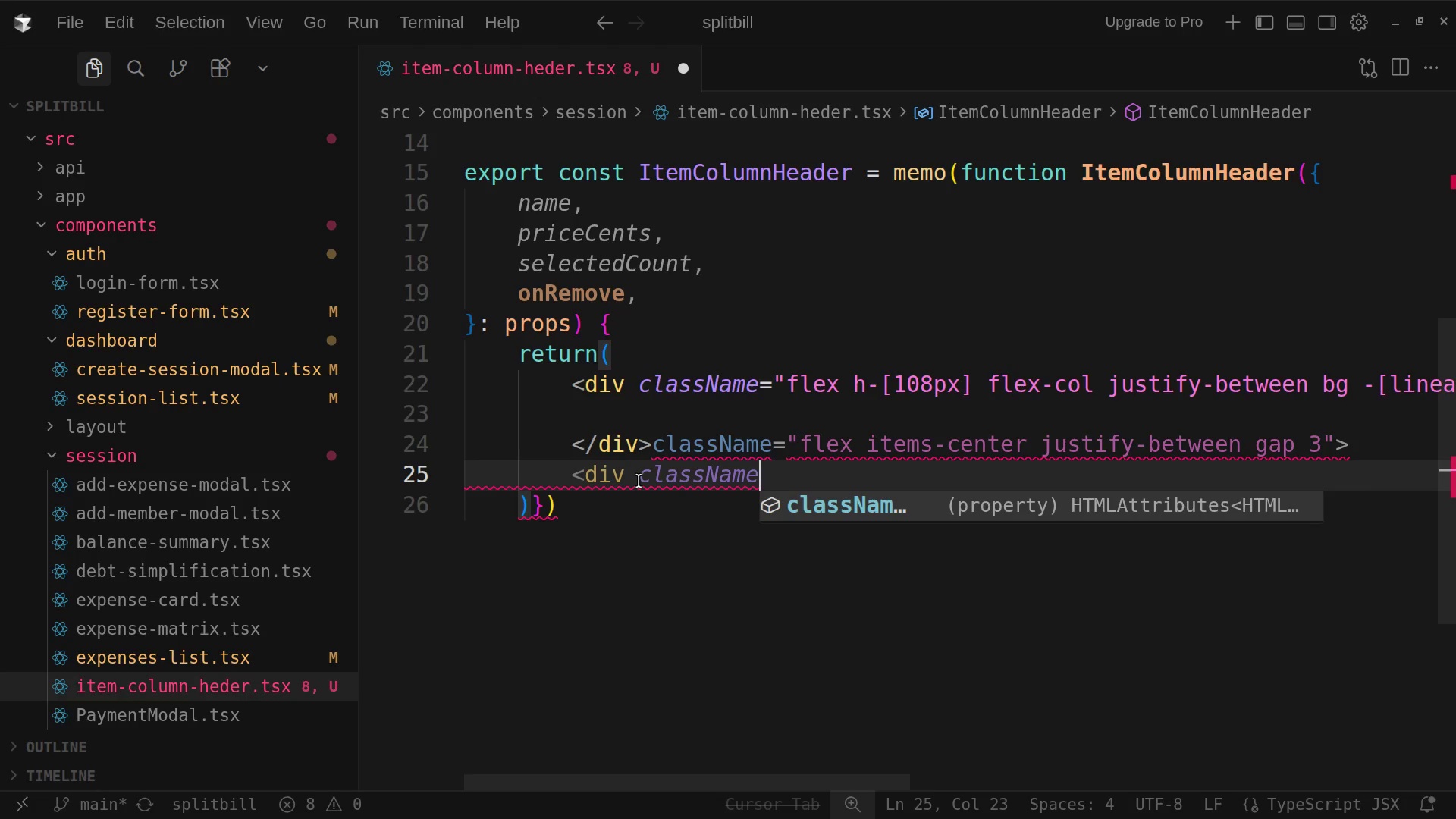 
type(=min)
 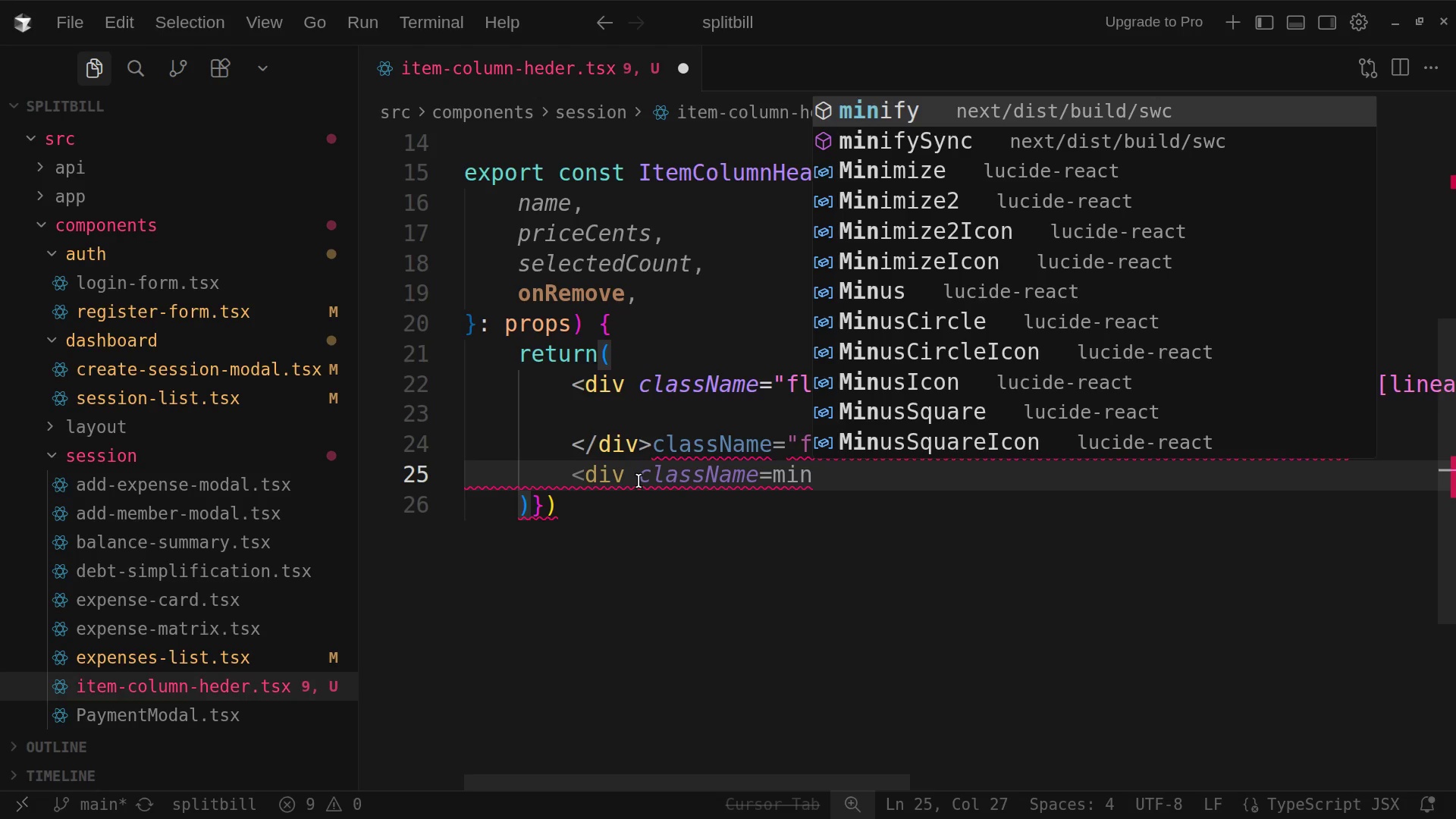 
wait(15.63)
 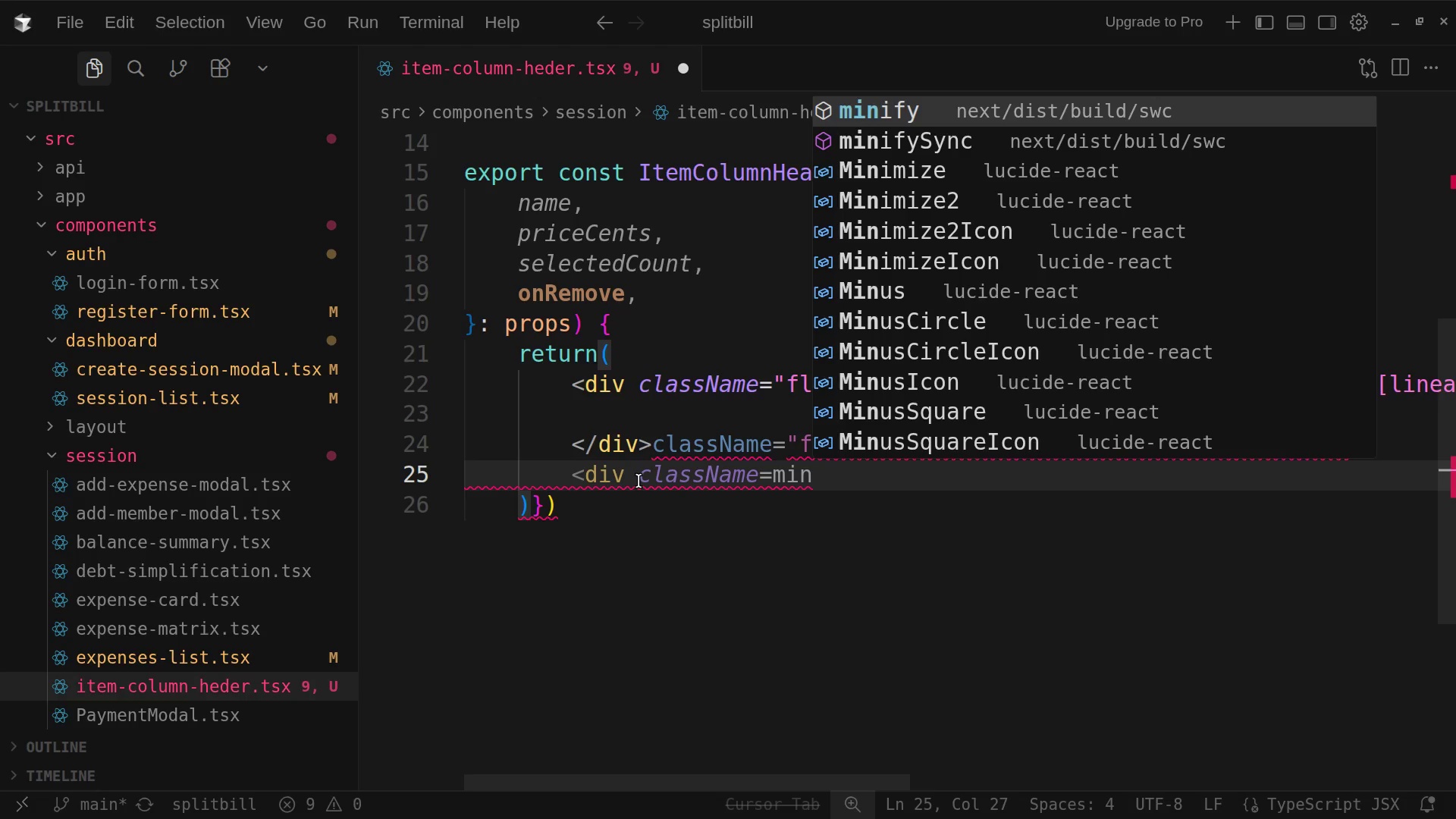 
key(Minus)
 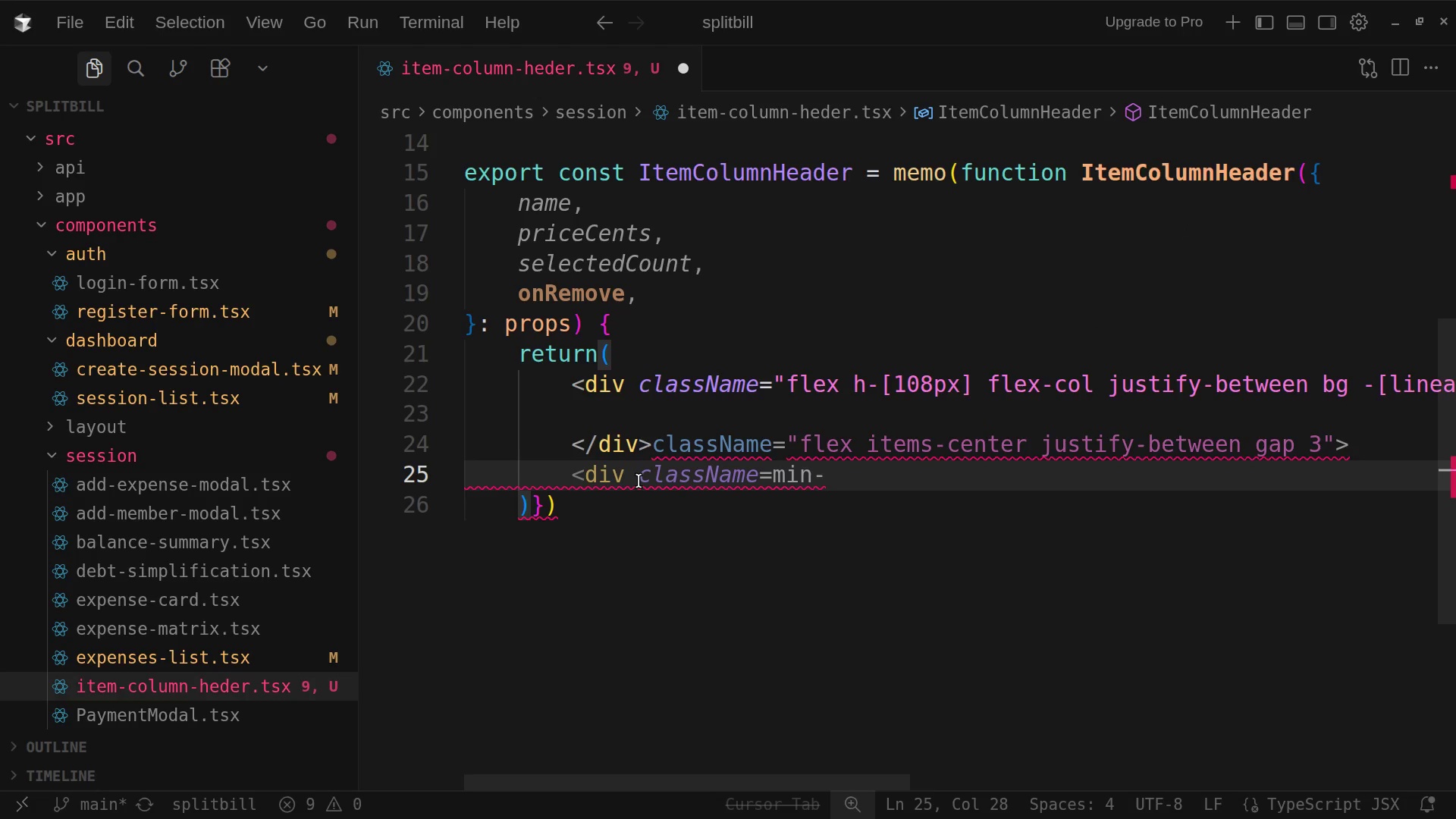 
key(W)
 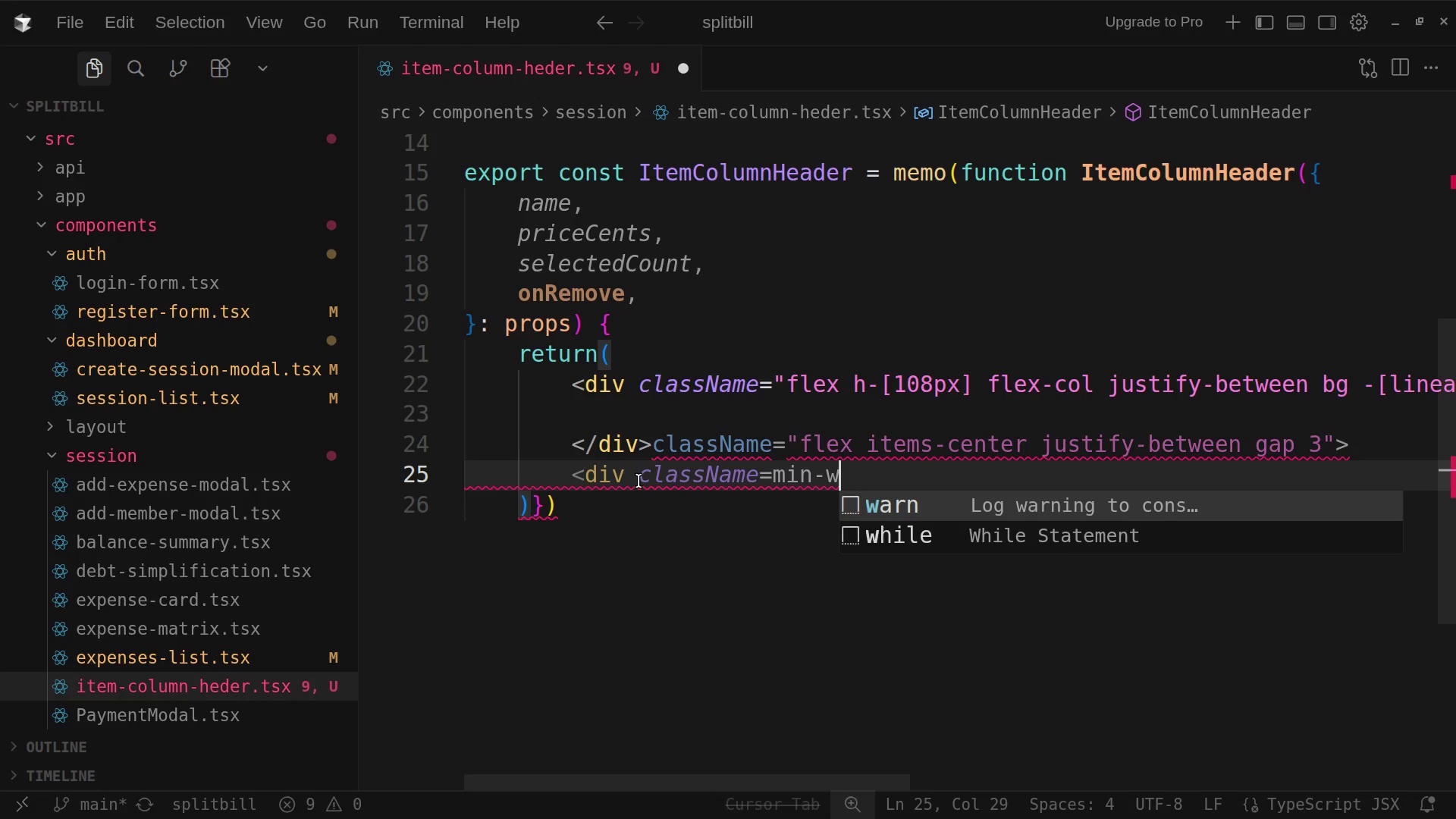 
key(Minus)
 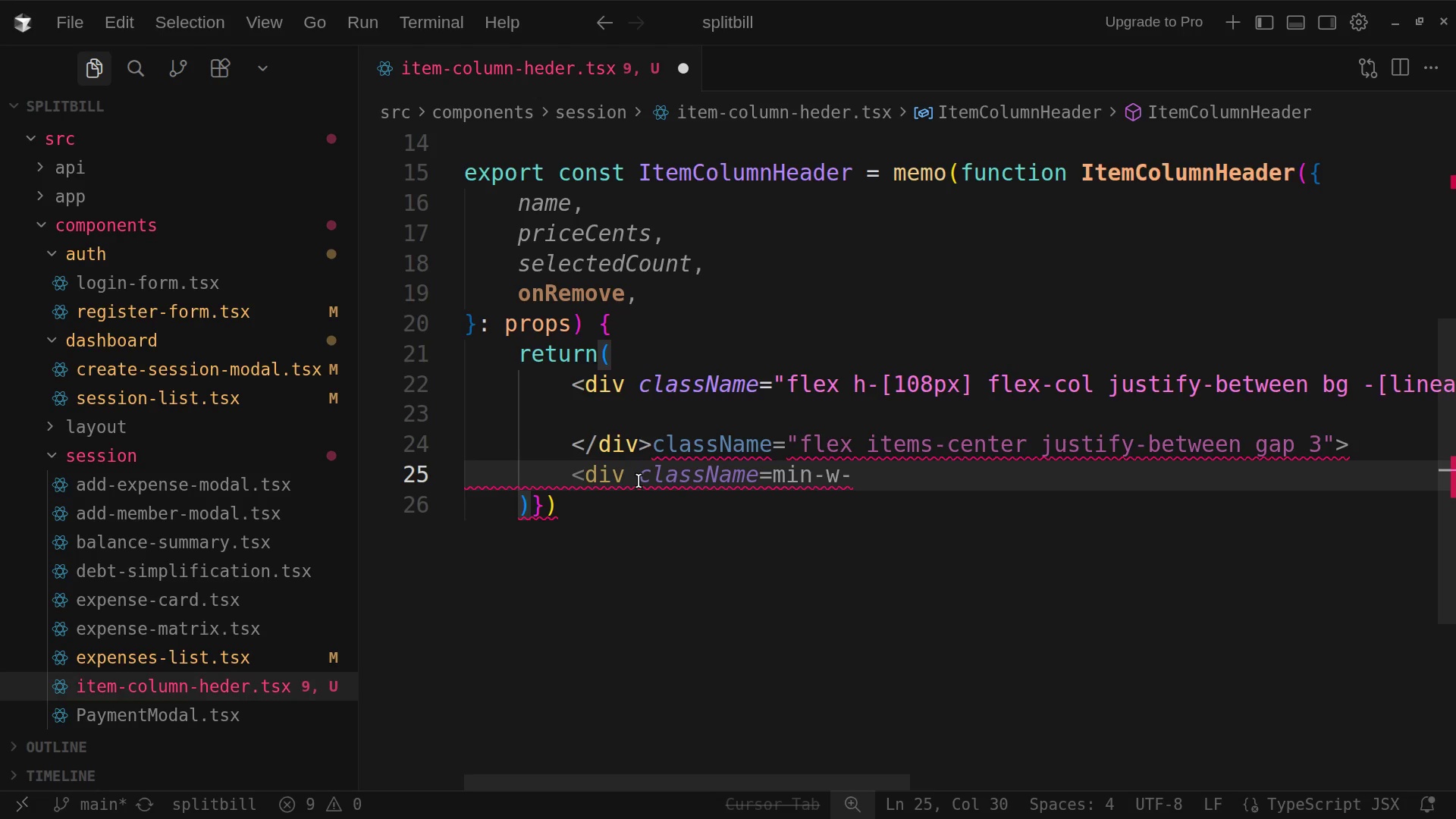 
key(0)
 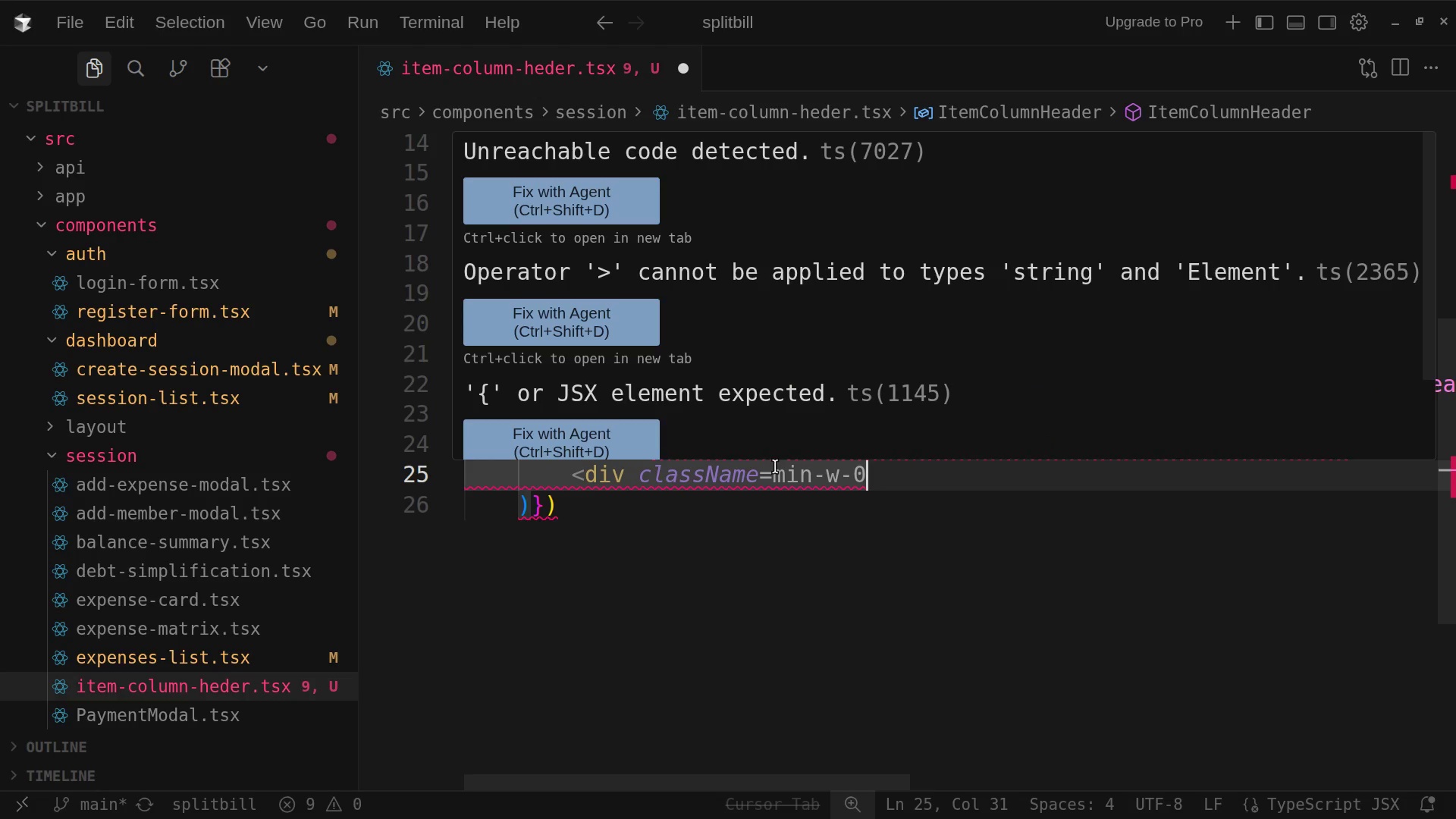 
left_click([780, 470])
 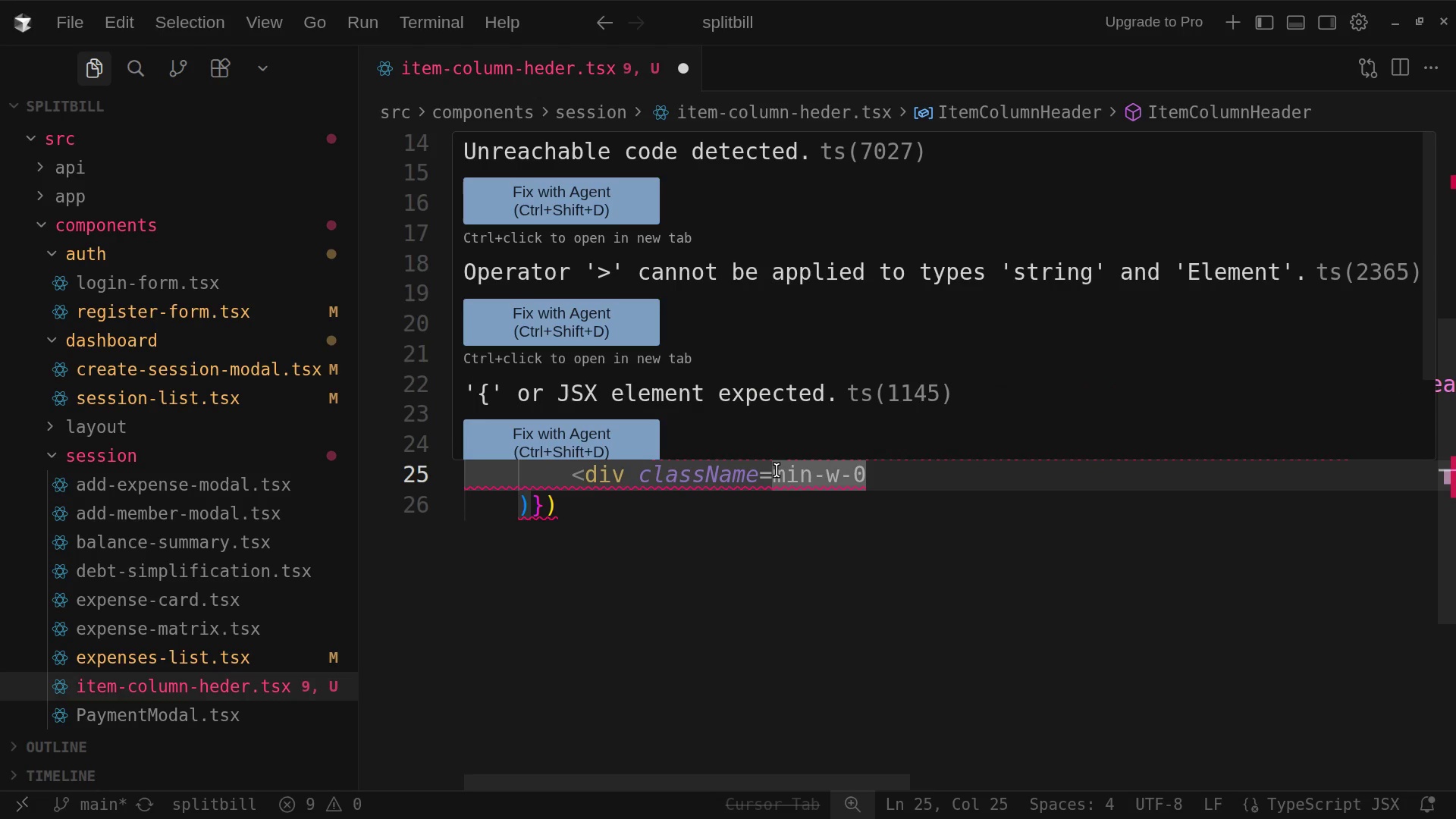 
left_click([777, 470])
 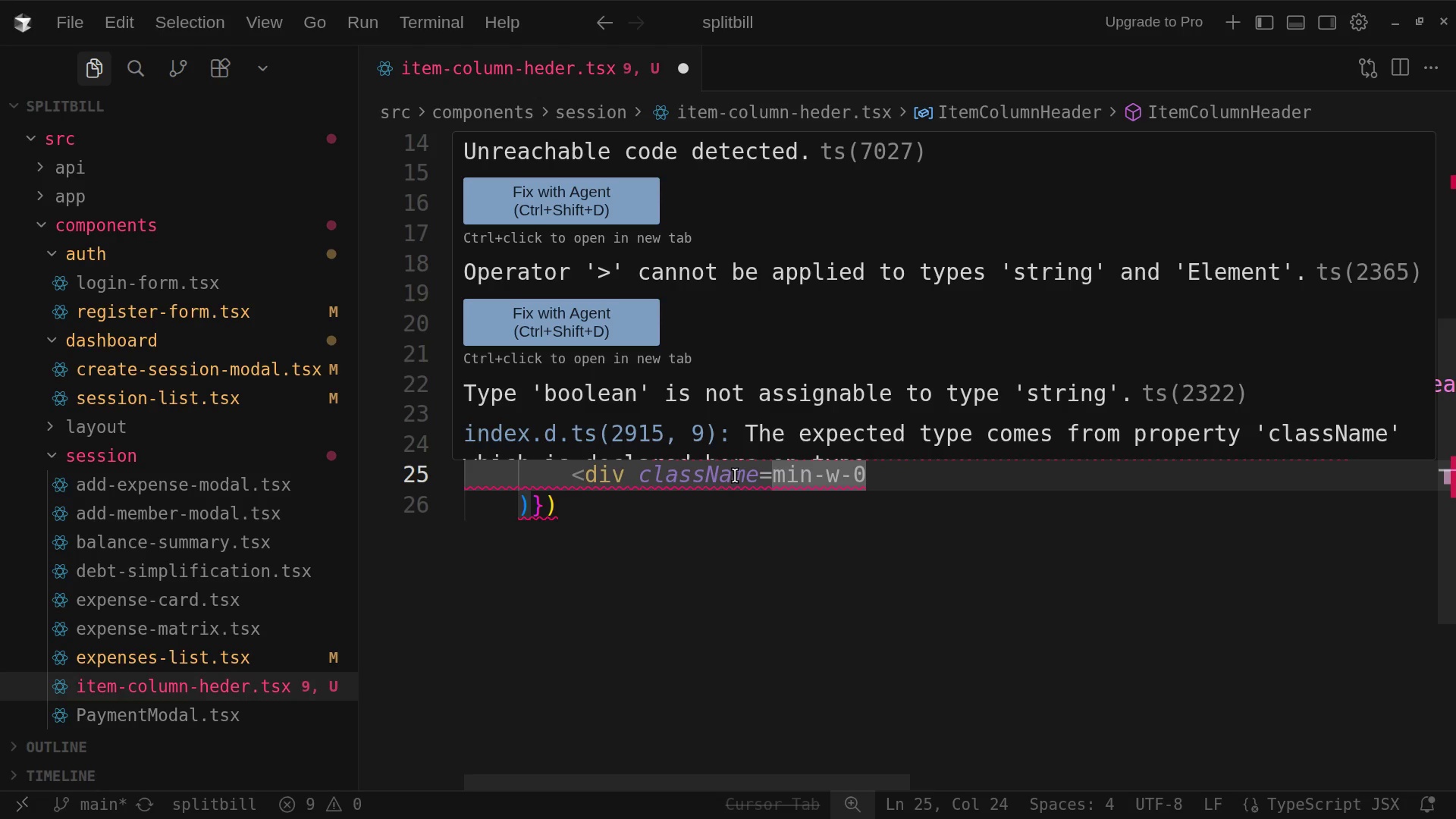 
wait(32.53)
 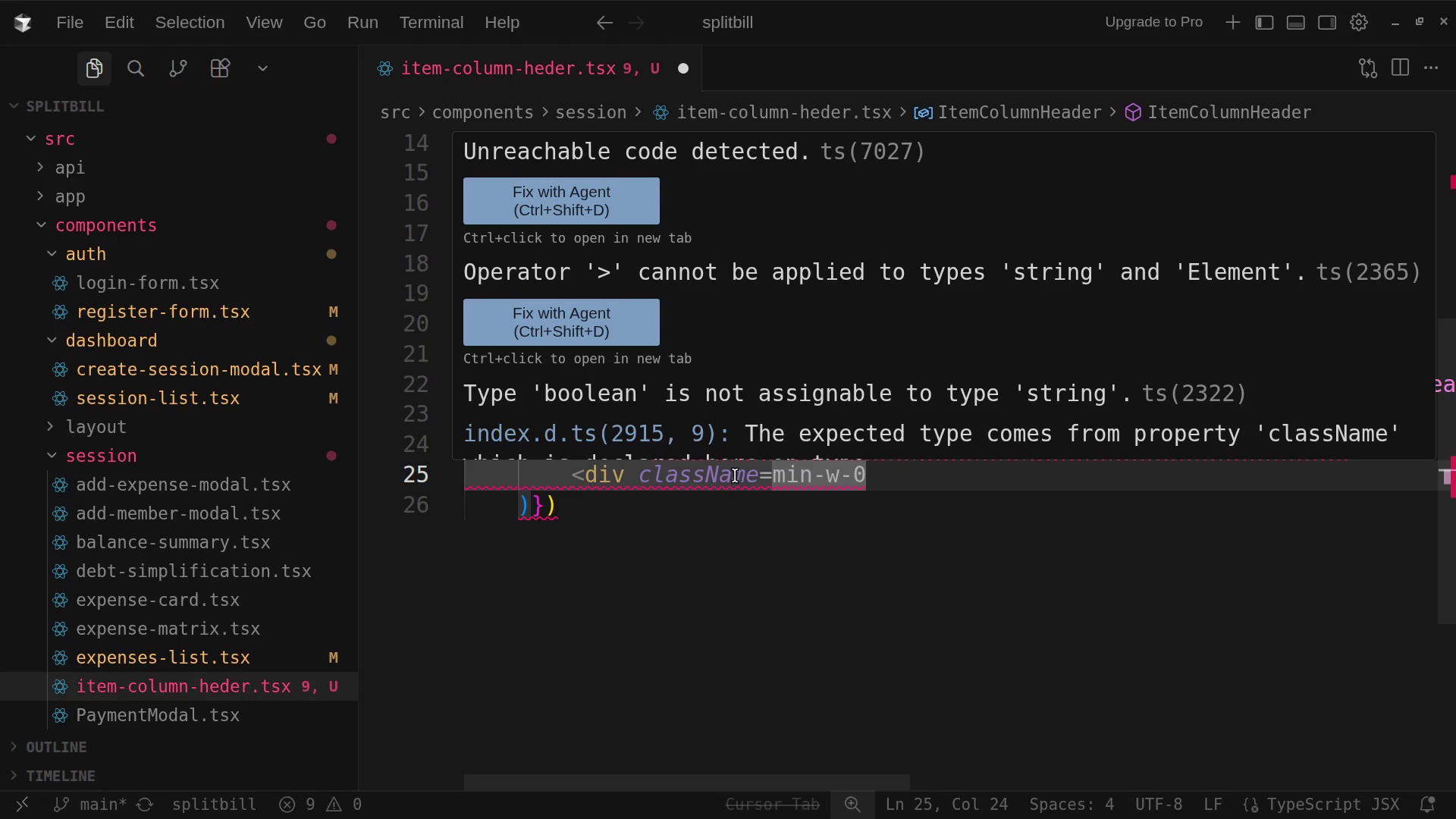 
left_click([871, 360])
 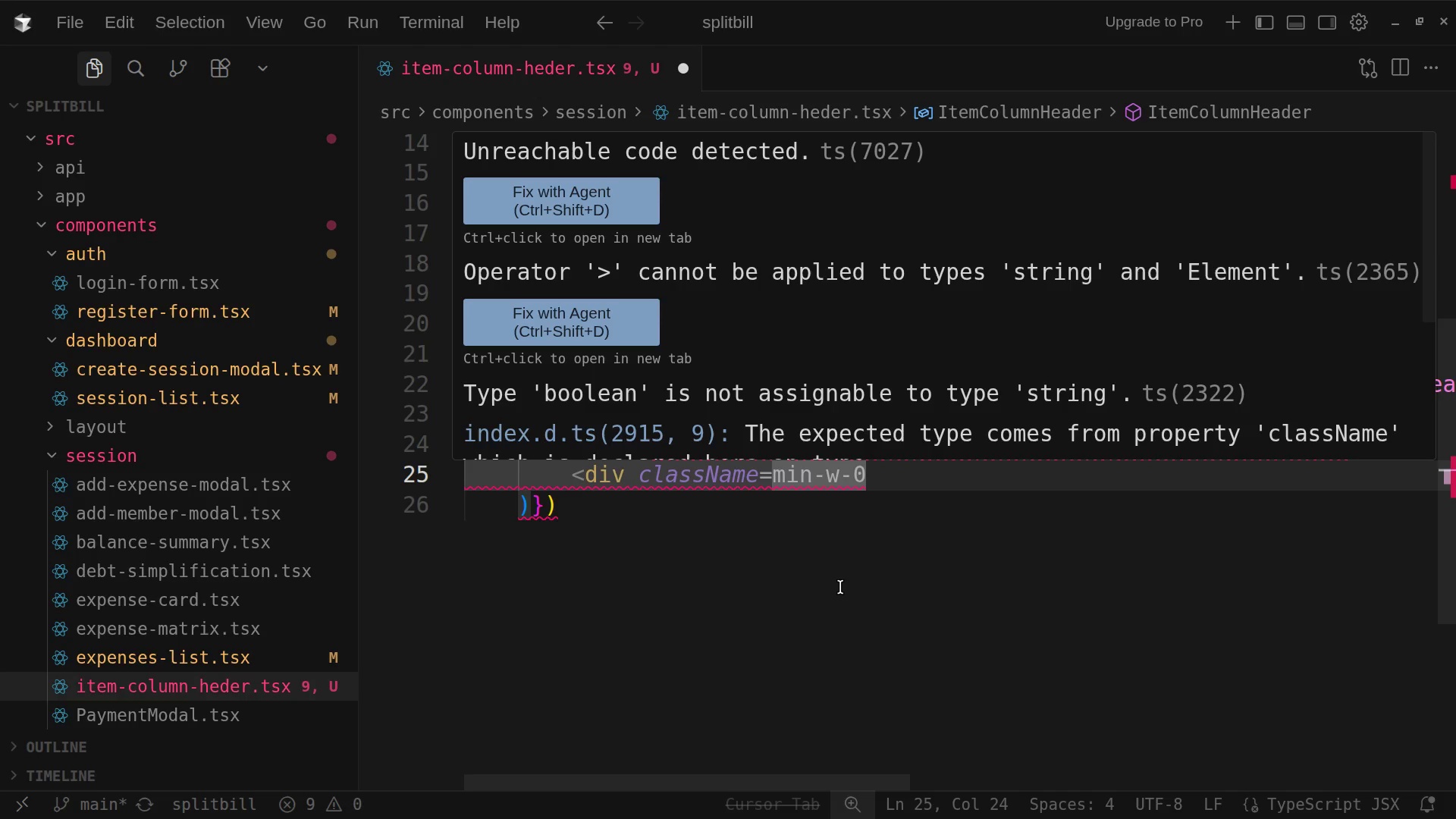 
left_click([840, 587])
 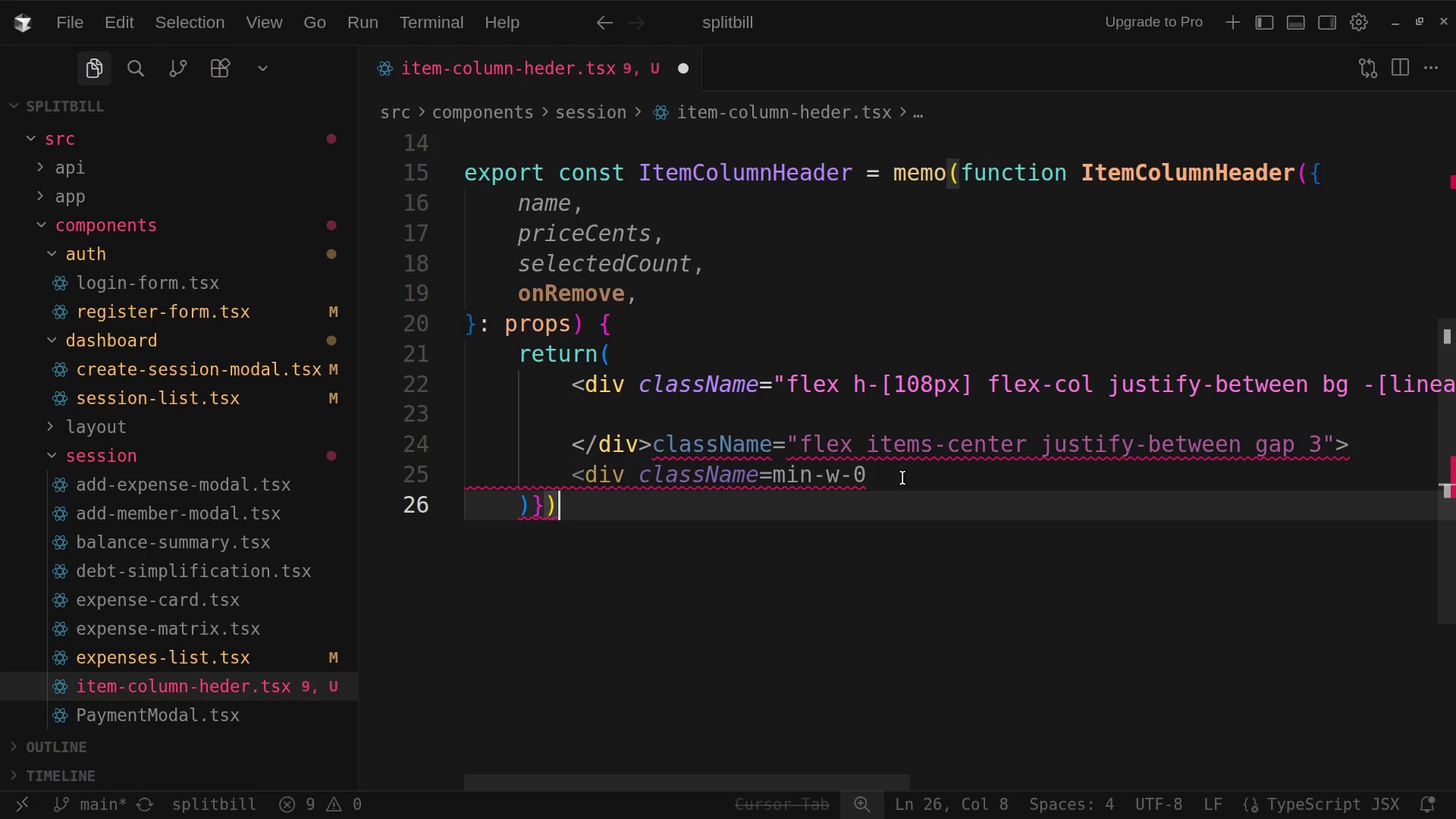 
wait(53.45)
 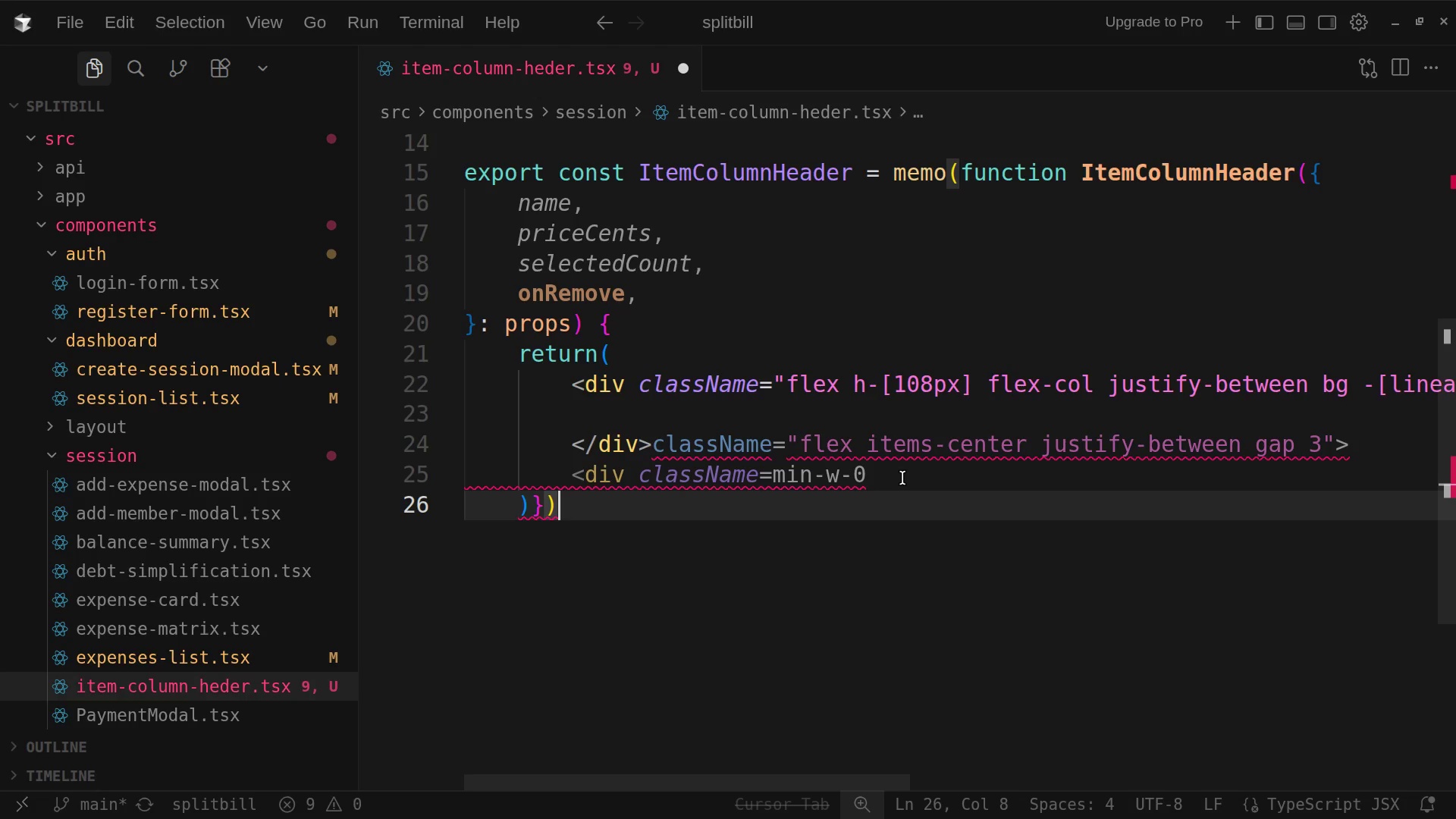 
left_click([912, 472])
 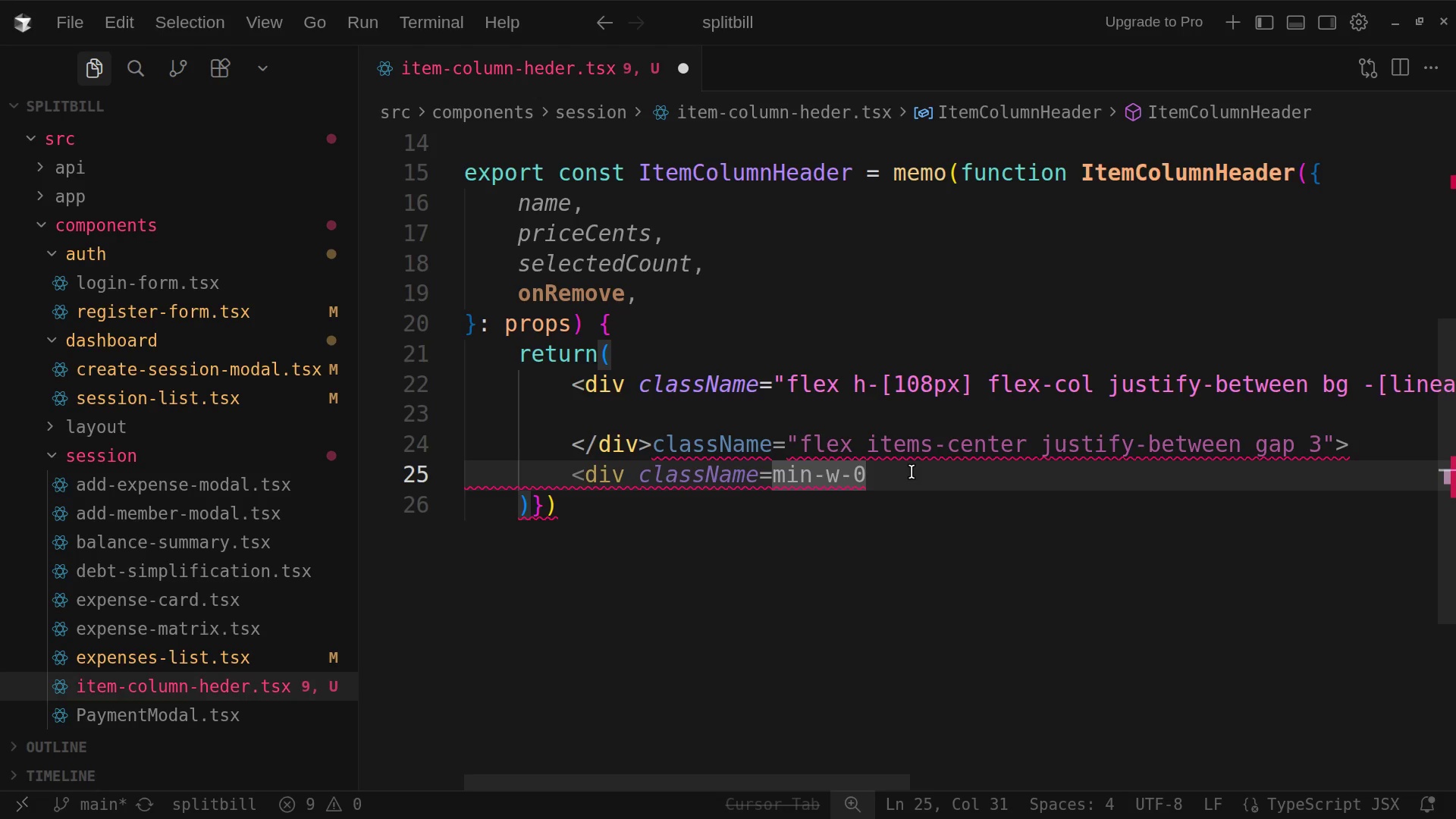 
key(Enter)
 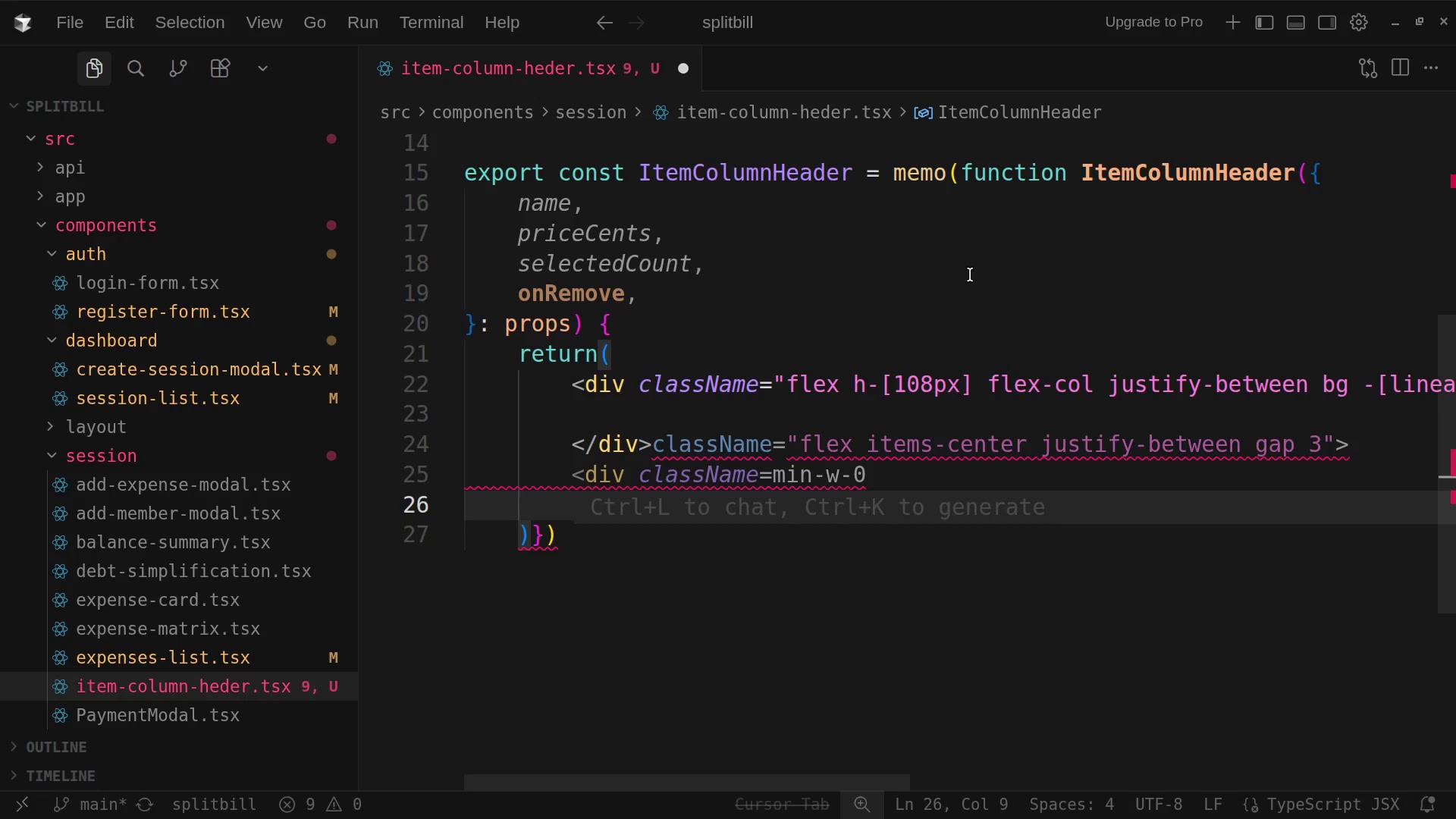 
wait(66.66)
 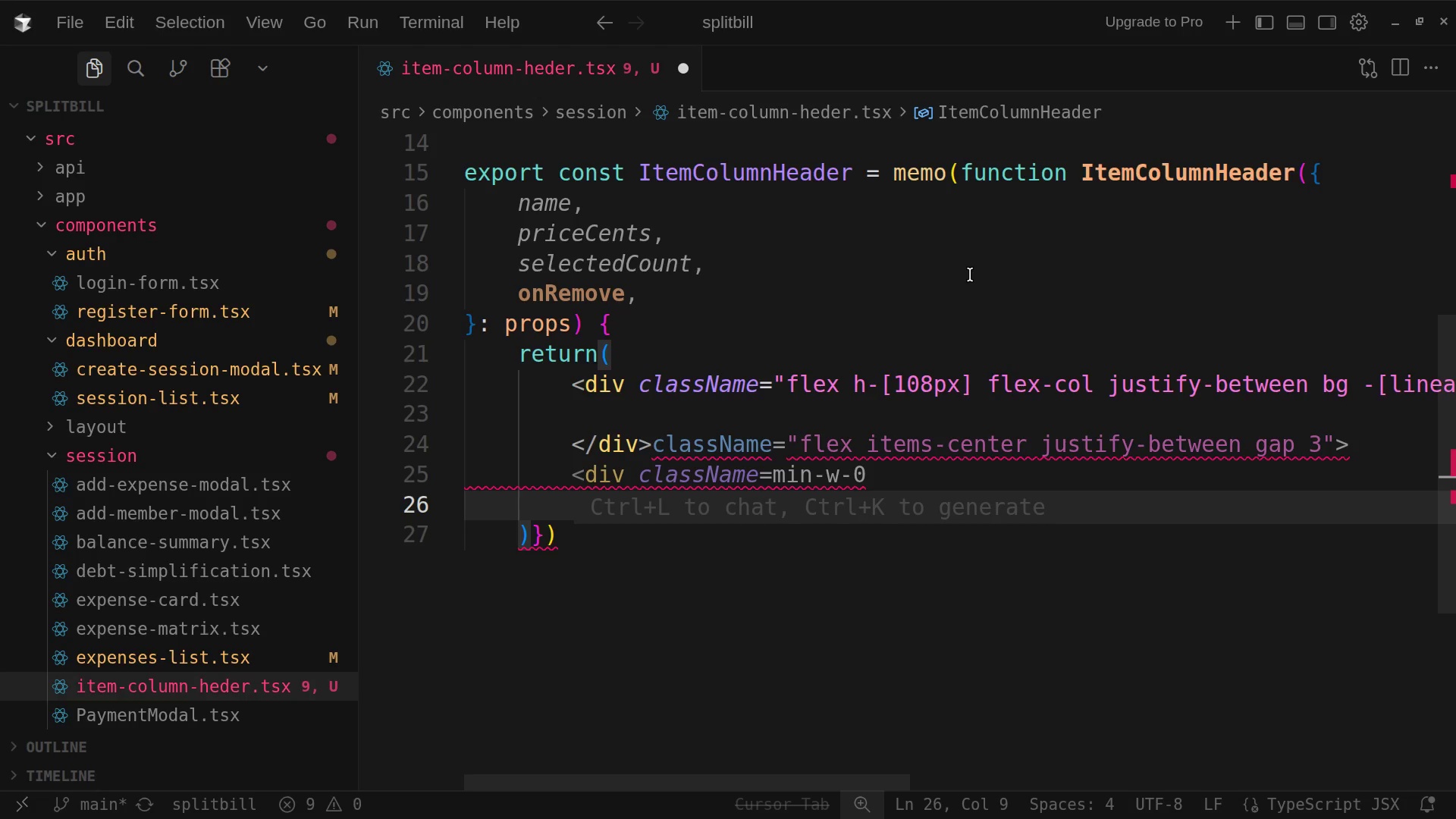 
hold_key(key=ShiftLeft, duration=0.32)
 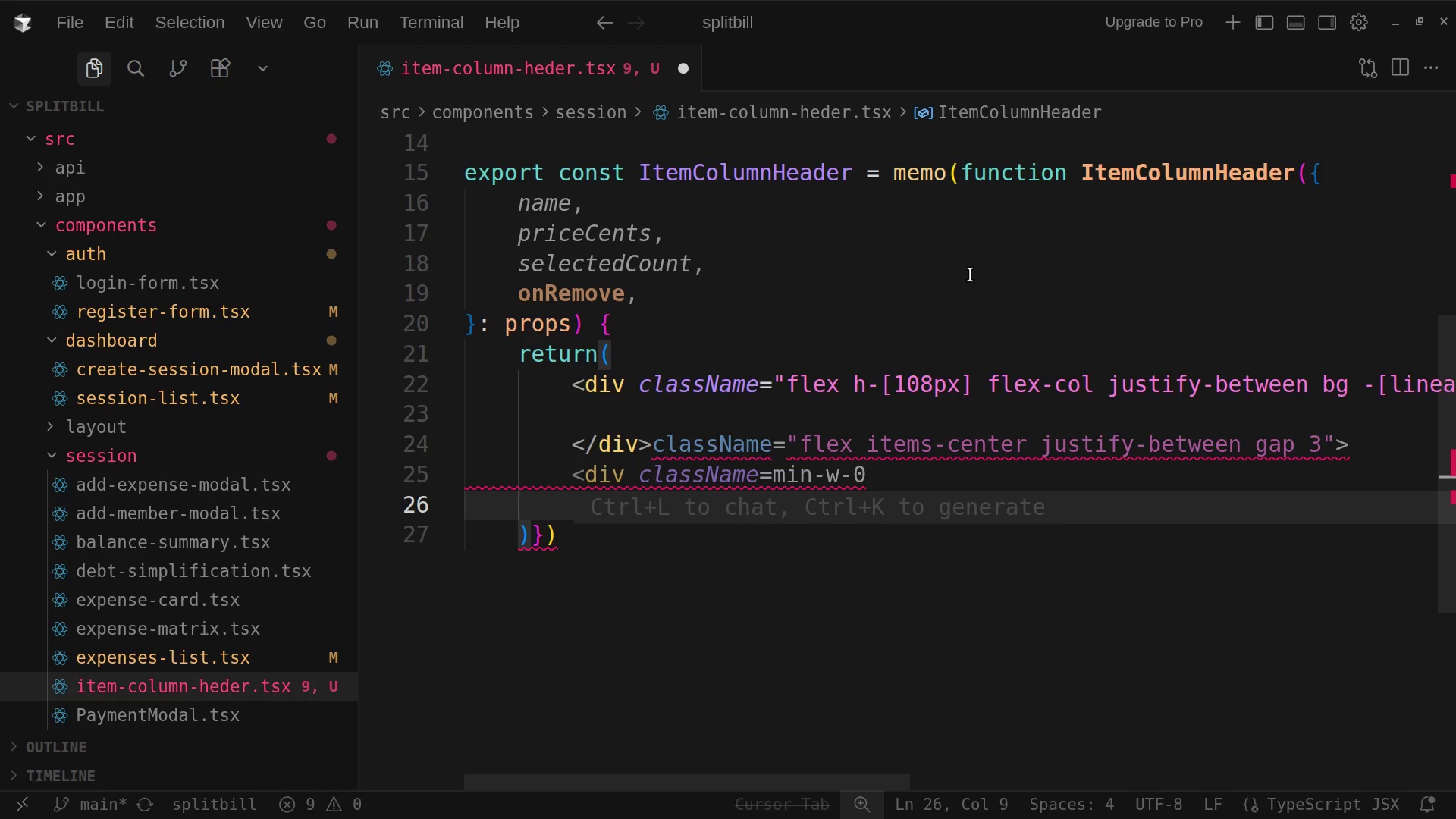 
key(Shift+B)
 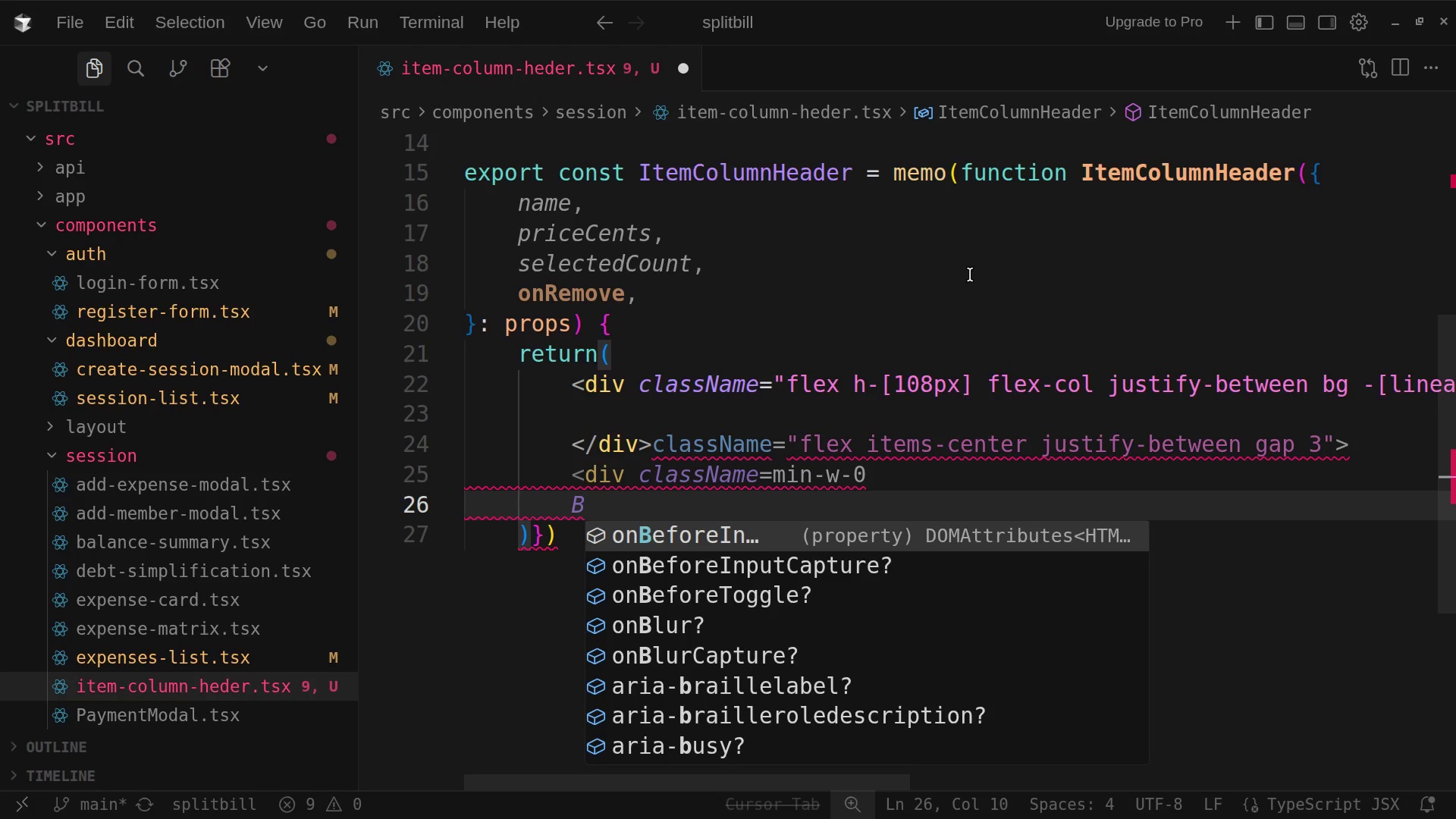 
key(Backspace)
 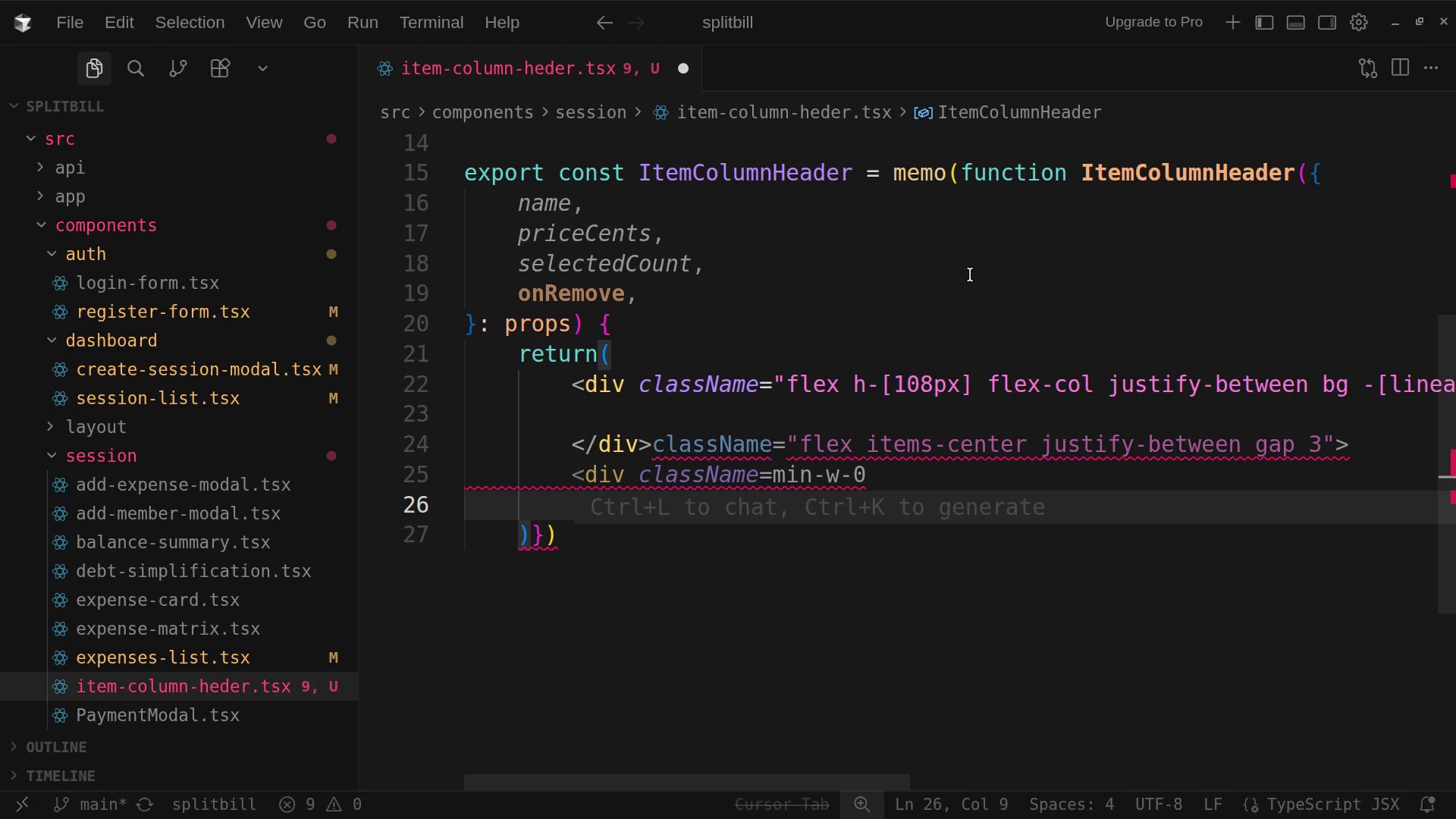 
key(Shift+Comma)
 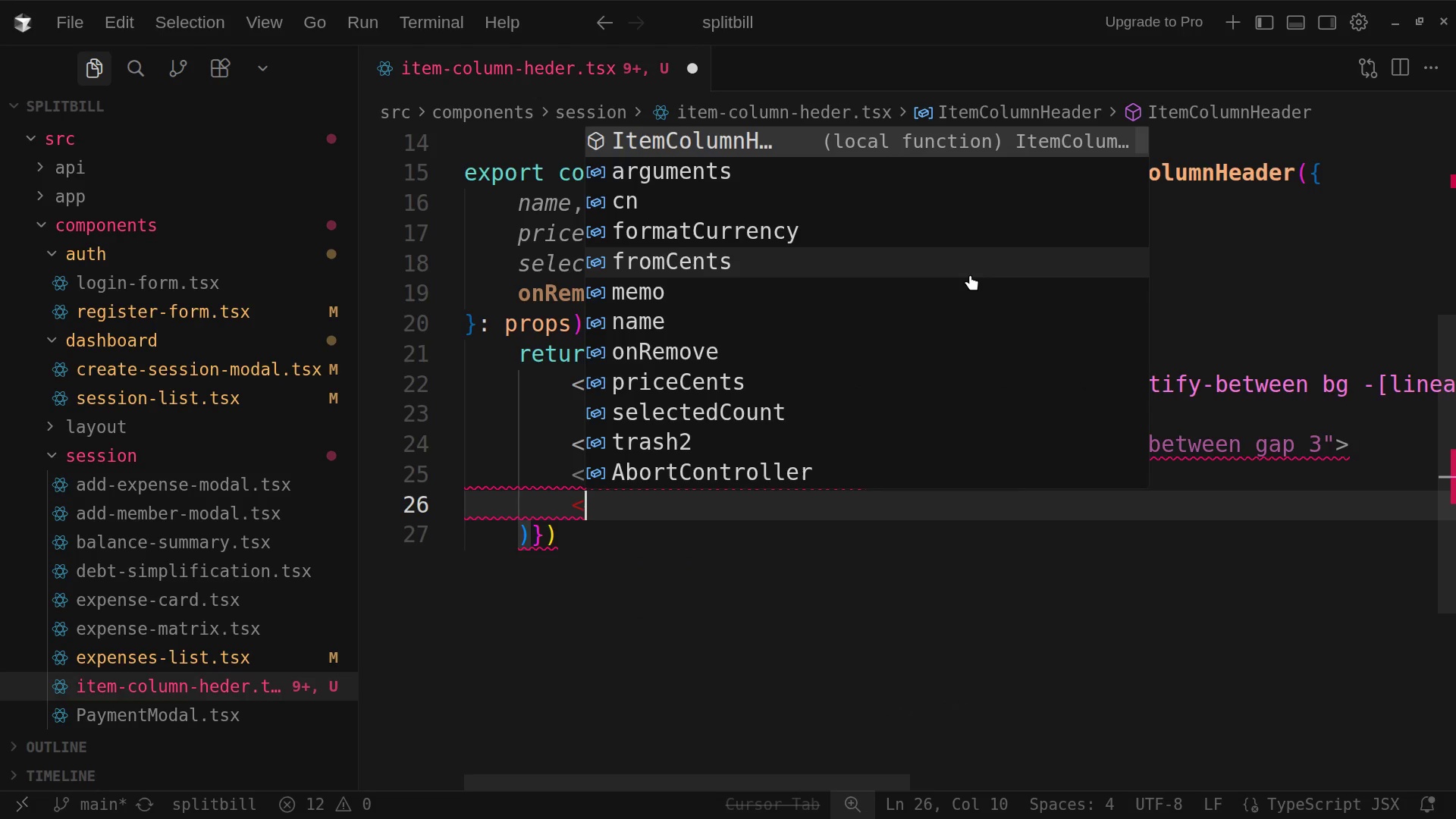 
type(ck)
key(Backspace)
key(Backspace)
type(dev class name)
 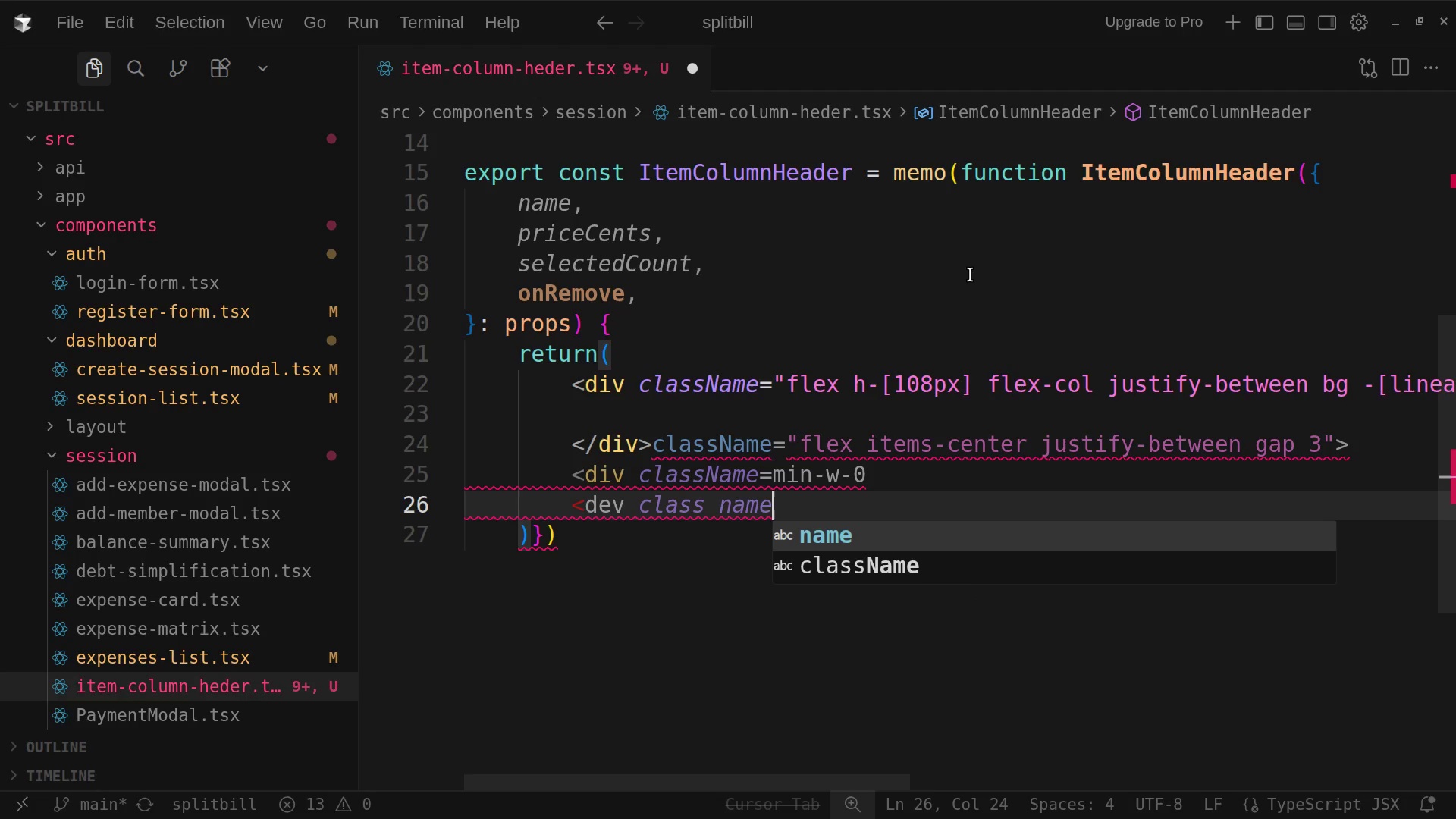 
wait(9.98)
 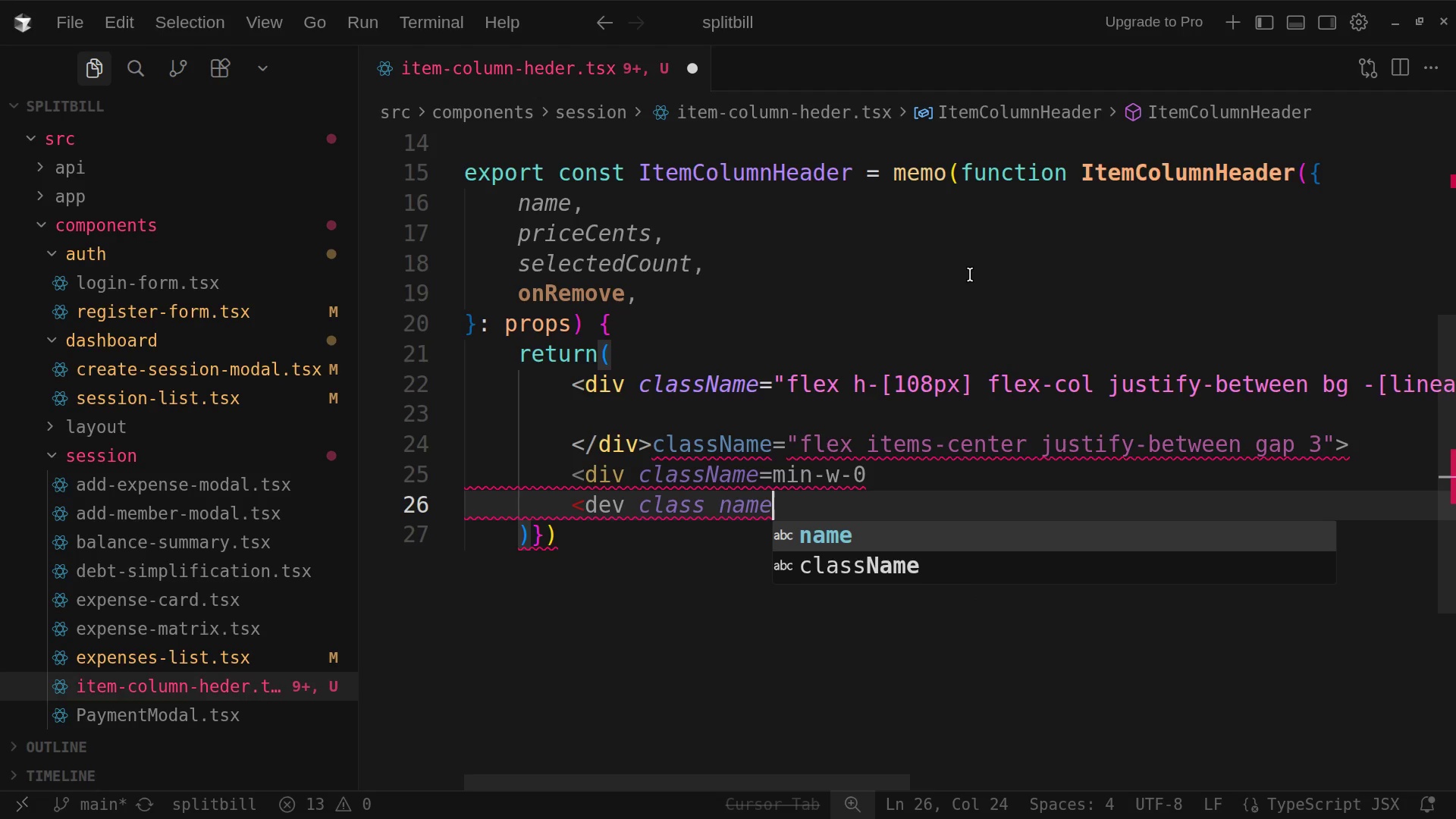 
left_click([737, 505])
 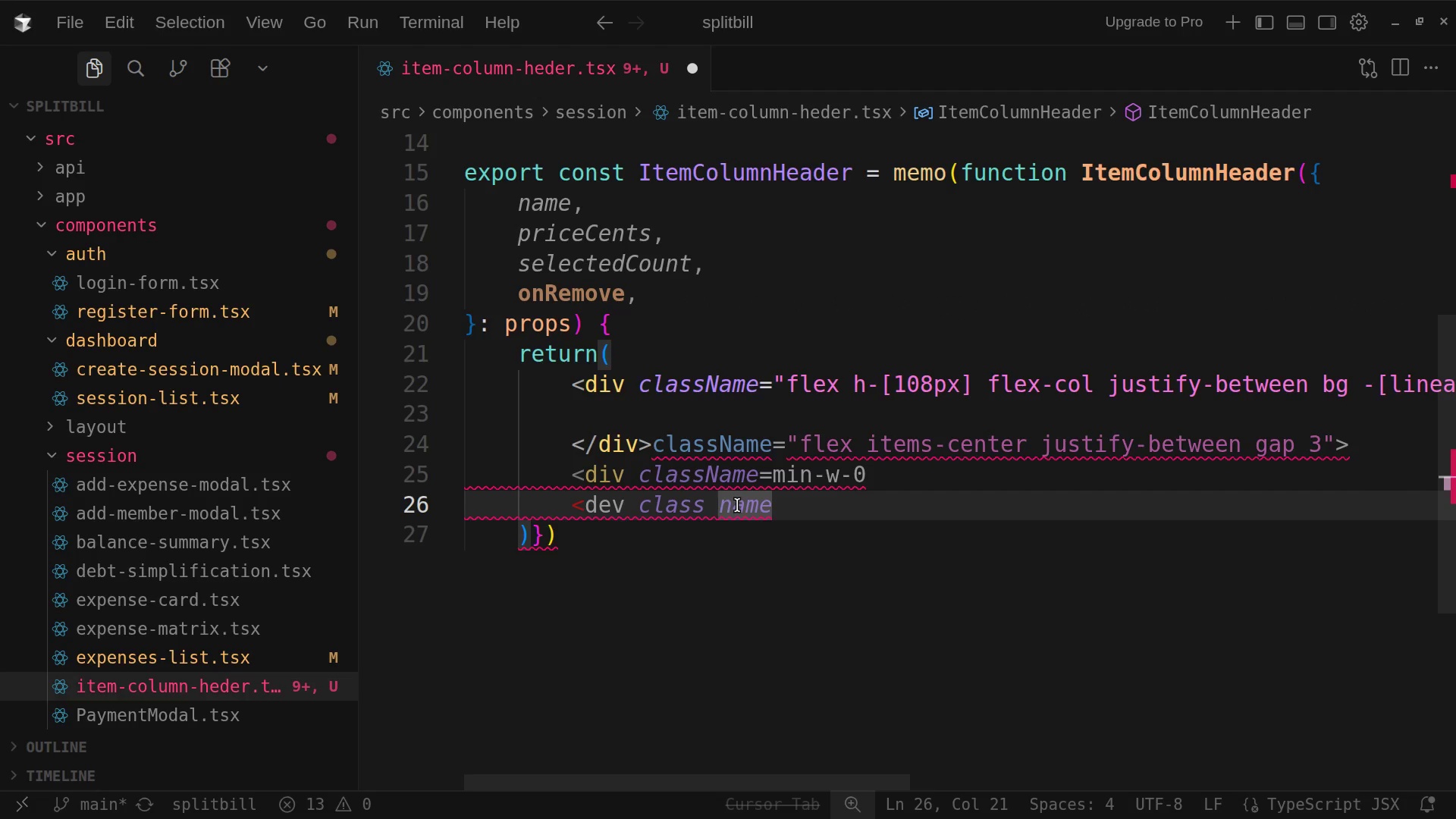 
key(Backspace)
 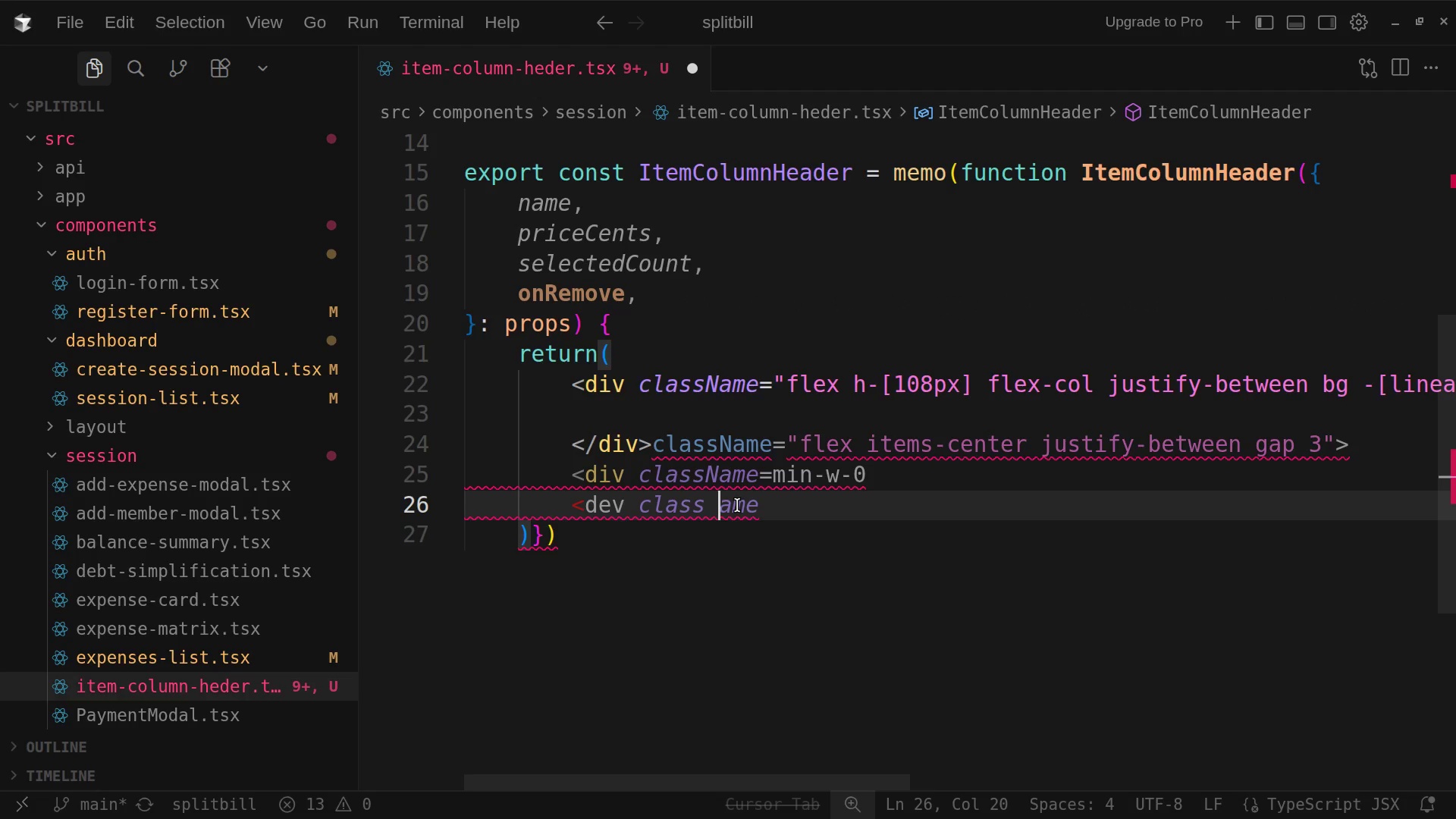 
key(Shift+N)
 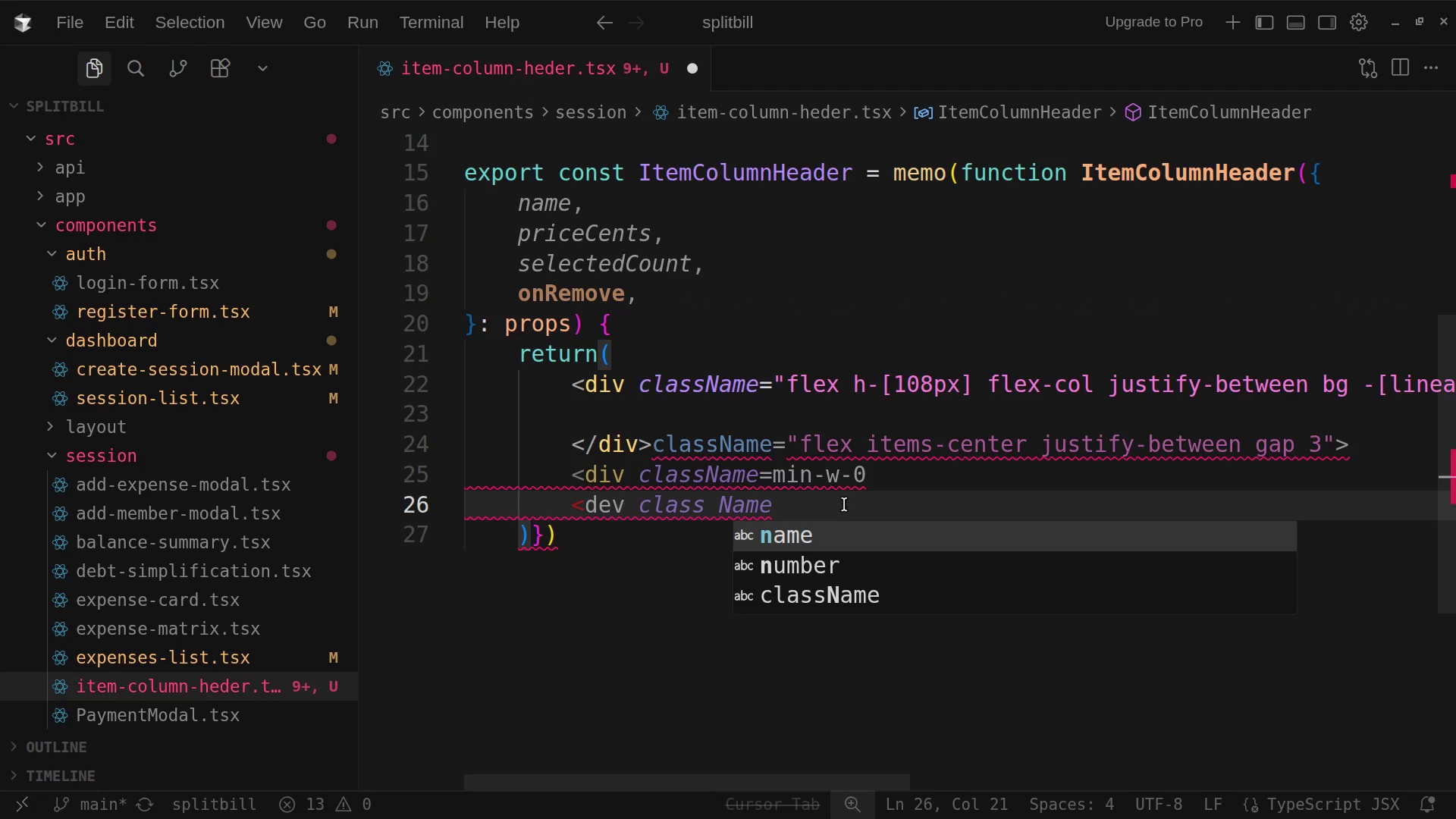 
left_click([847, 499])
 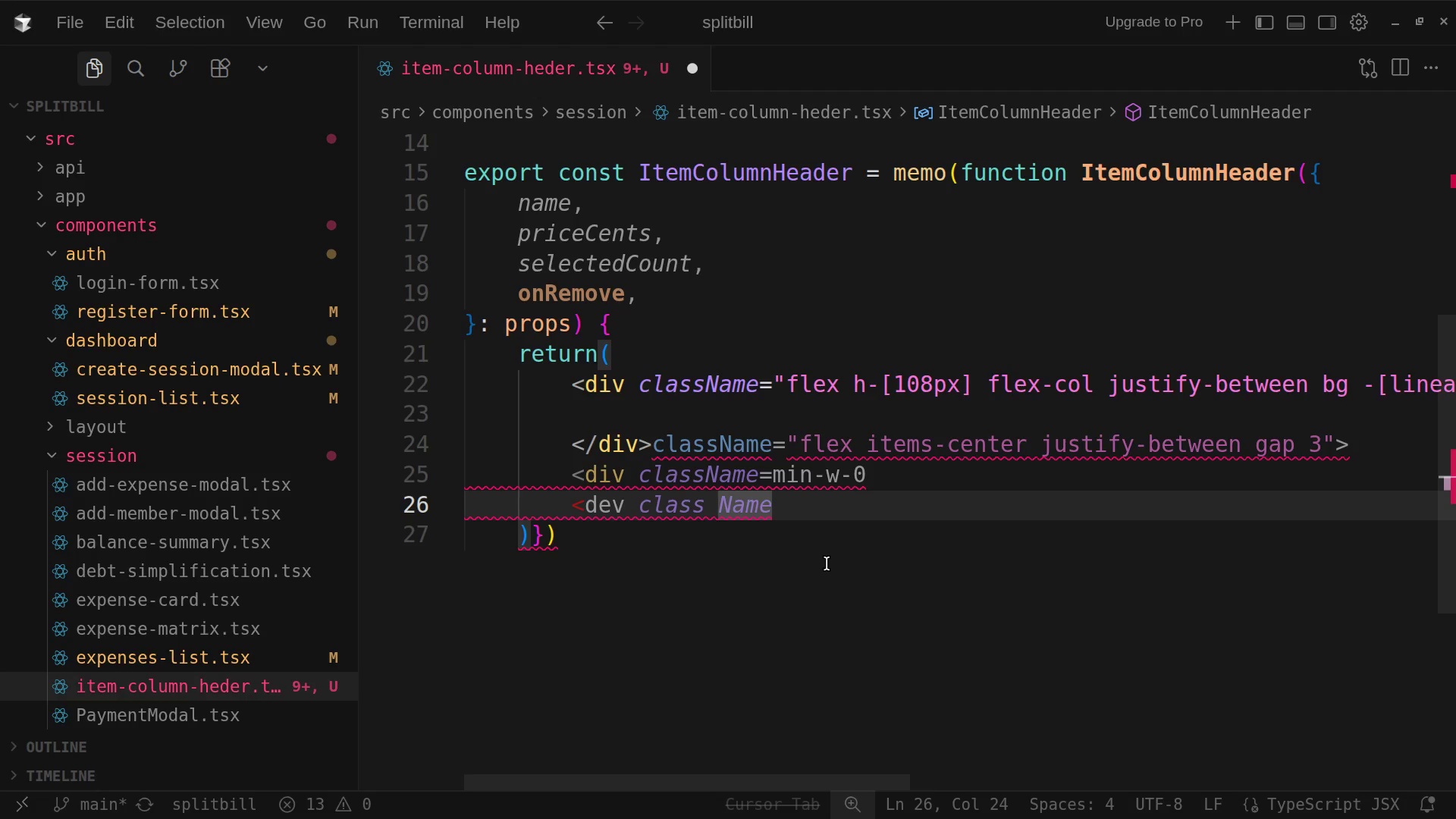 
key(Equal)
 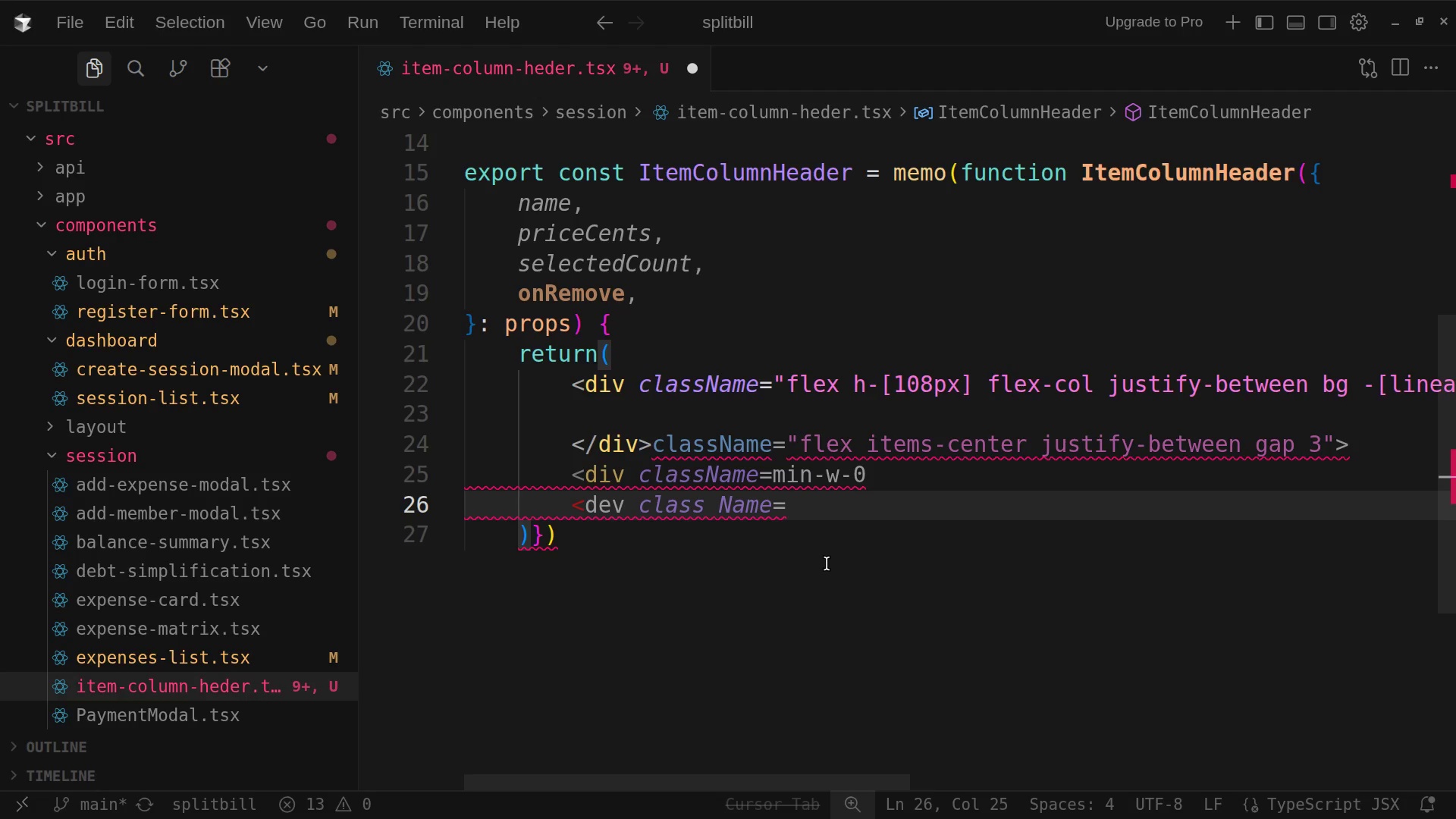 
wait(6.51)
 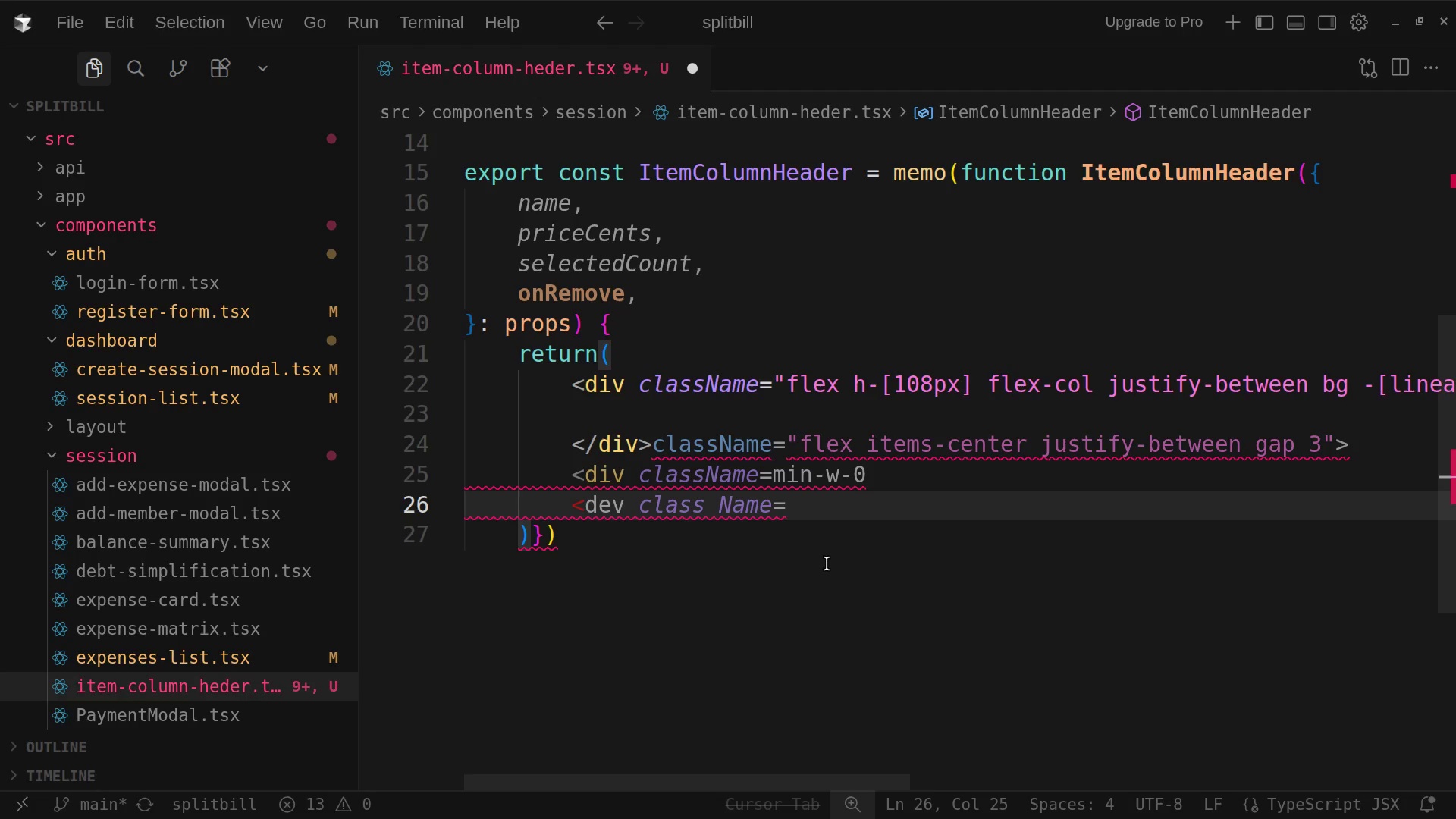 
type("tru)
 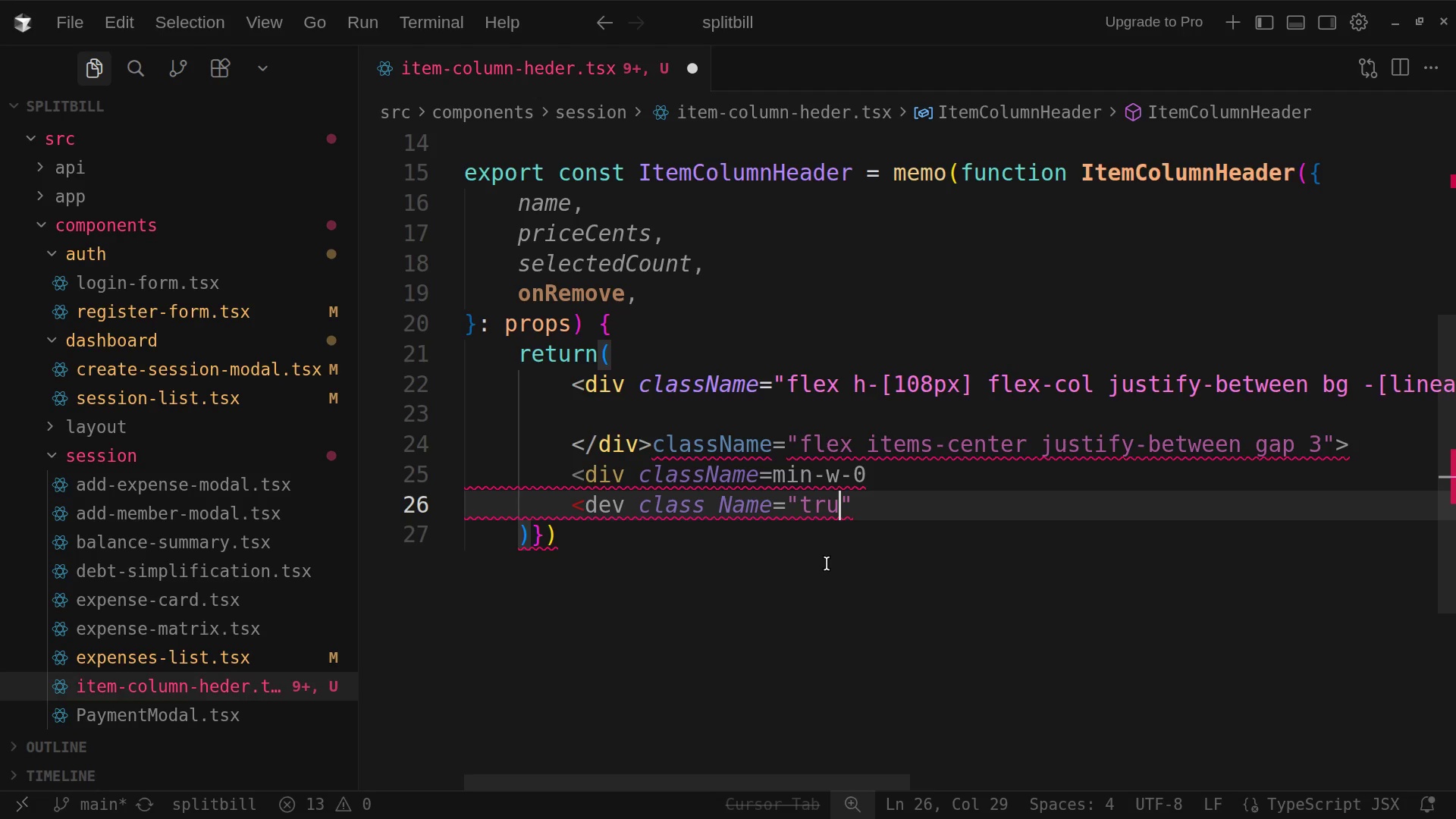 
type(ncate text)
 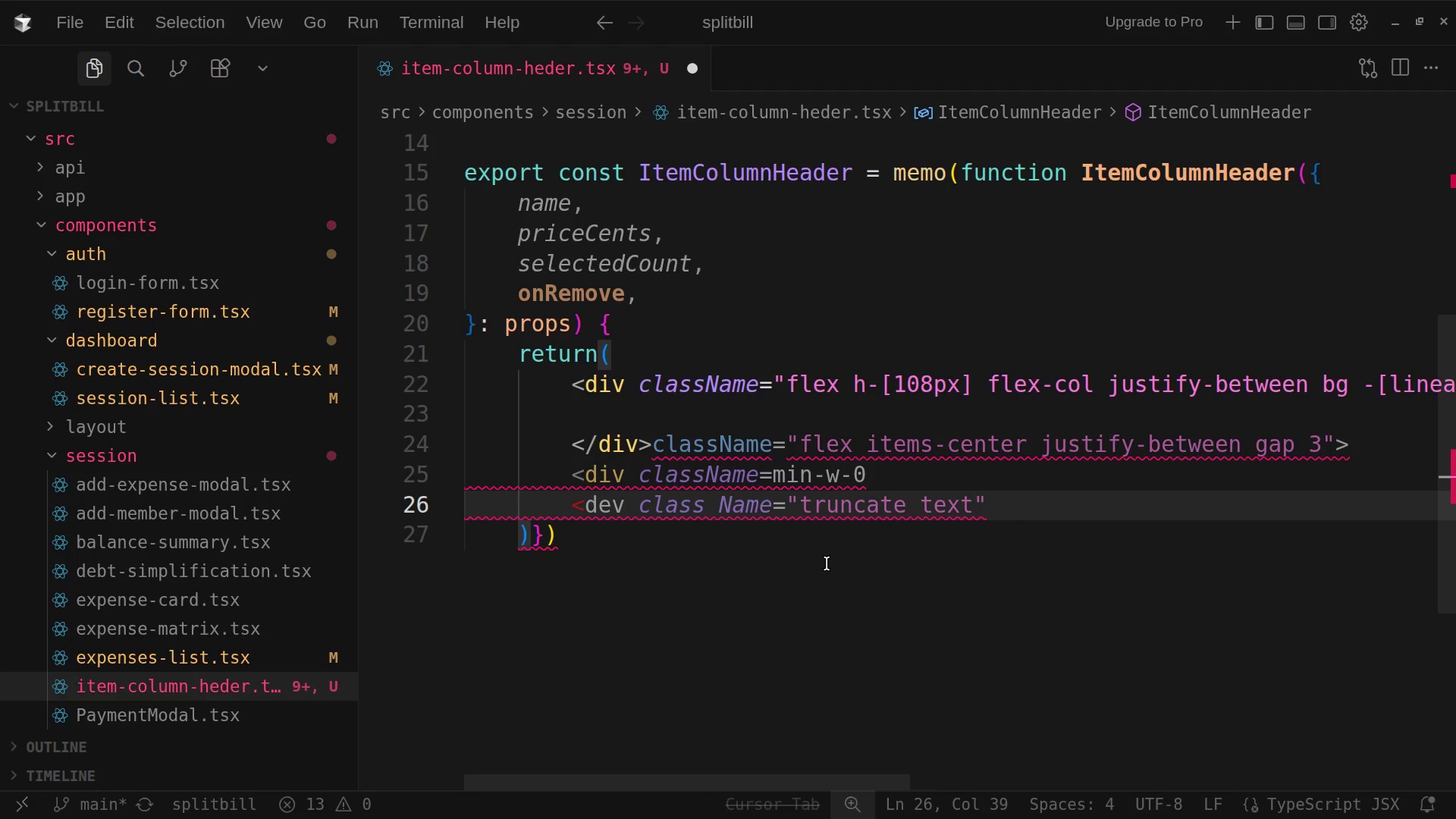 
wait(19.92)
 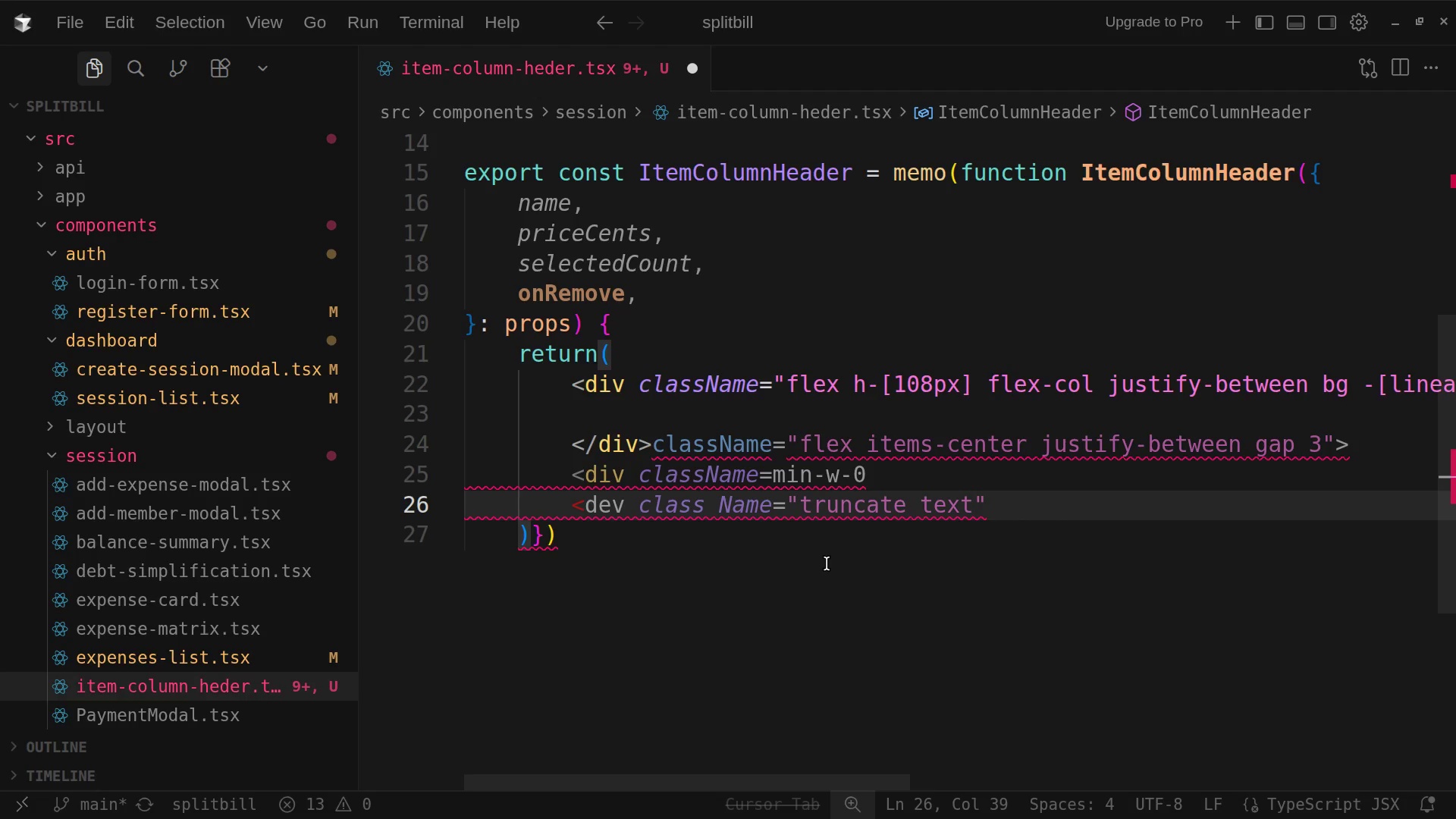 
type(-15pc)
key(Backspace)
key(Backspace)
type( px)
 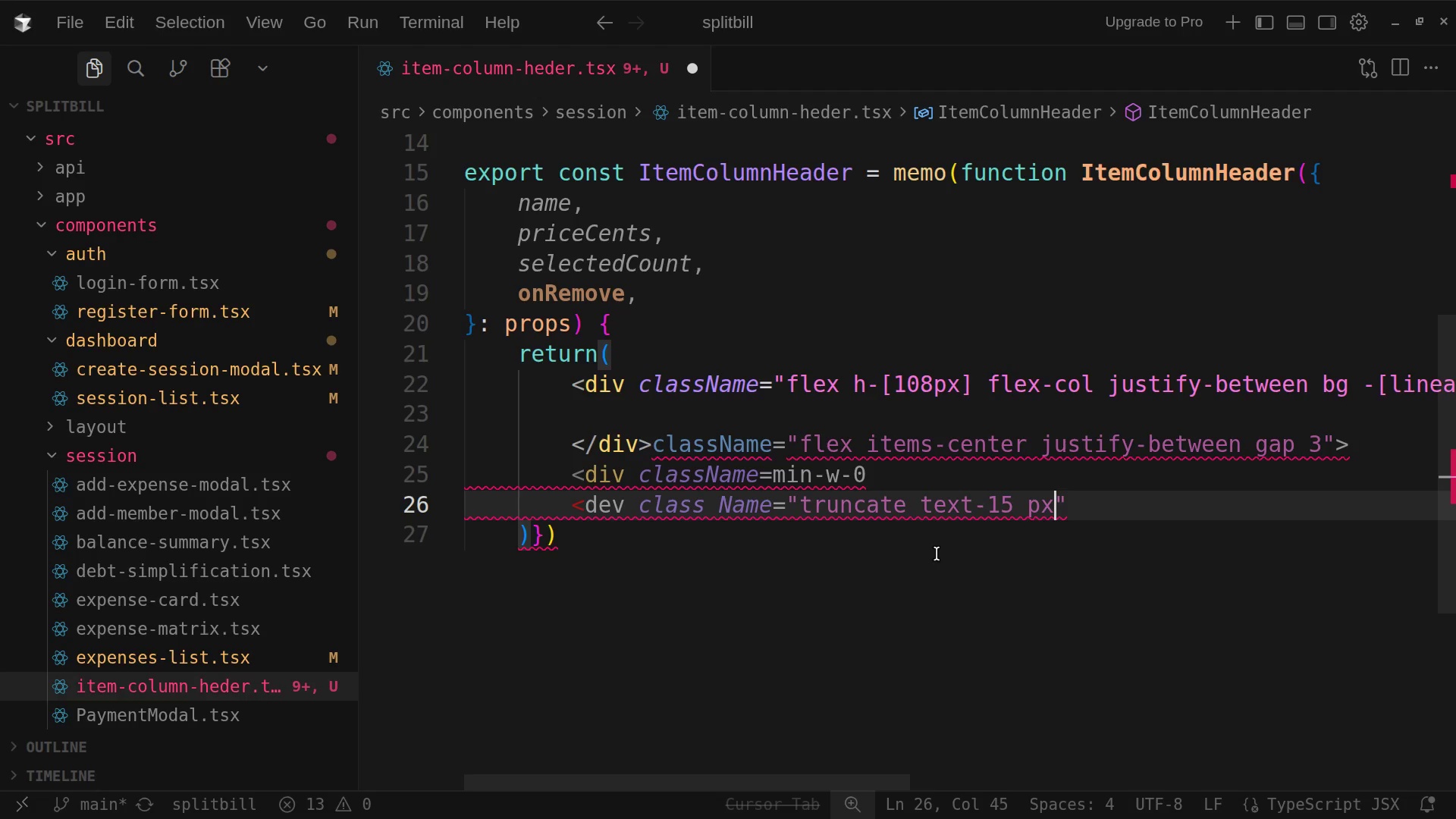 
left_click([951, 583])
 